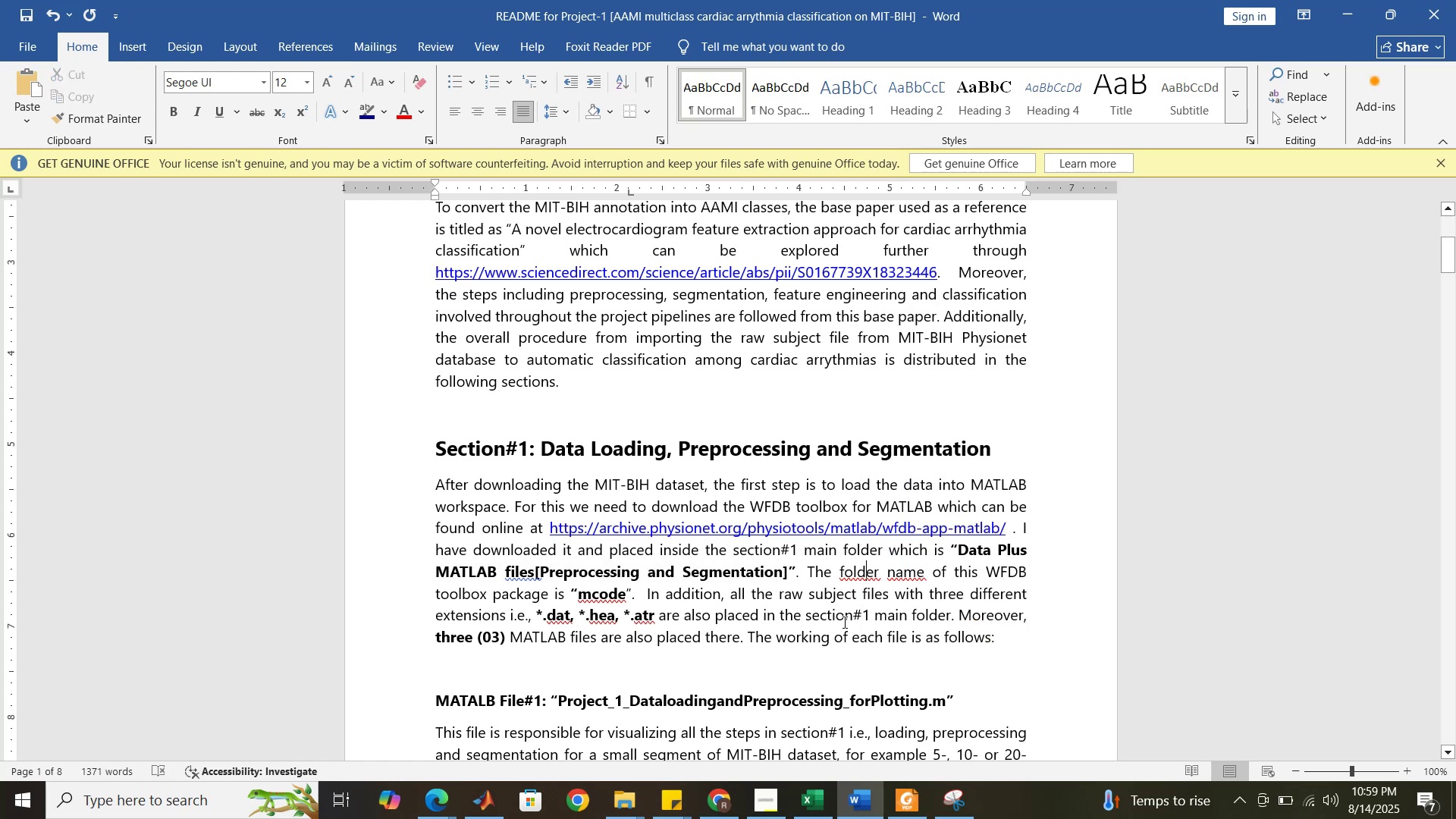 
key(Control+S)
 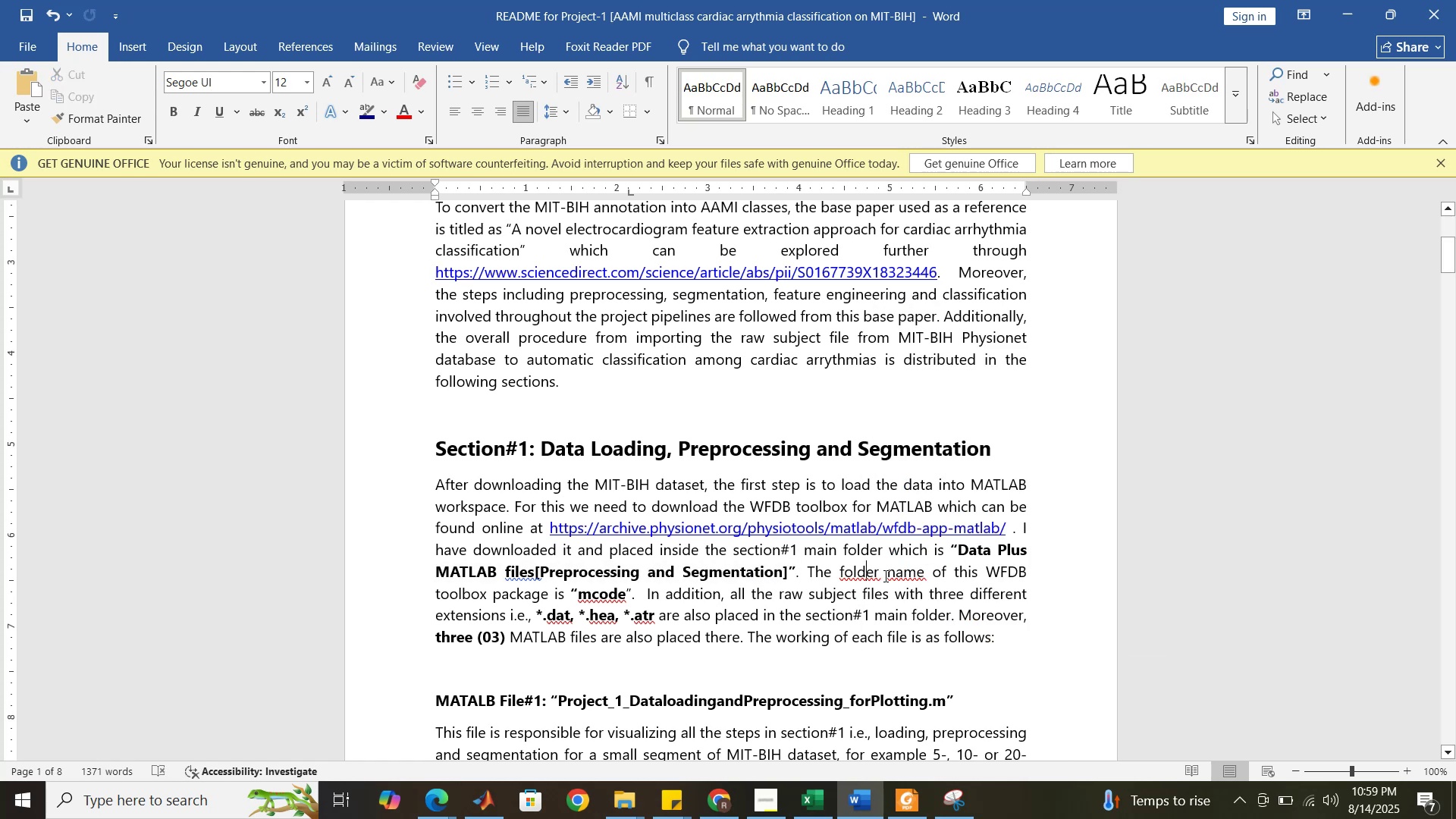 
left_click([892, 576])
 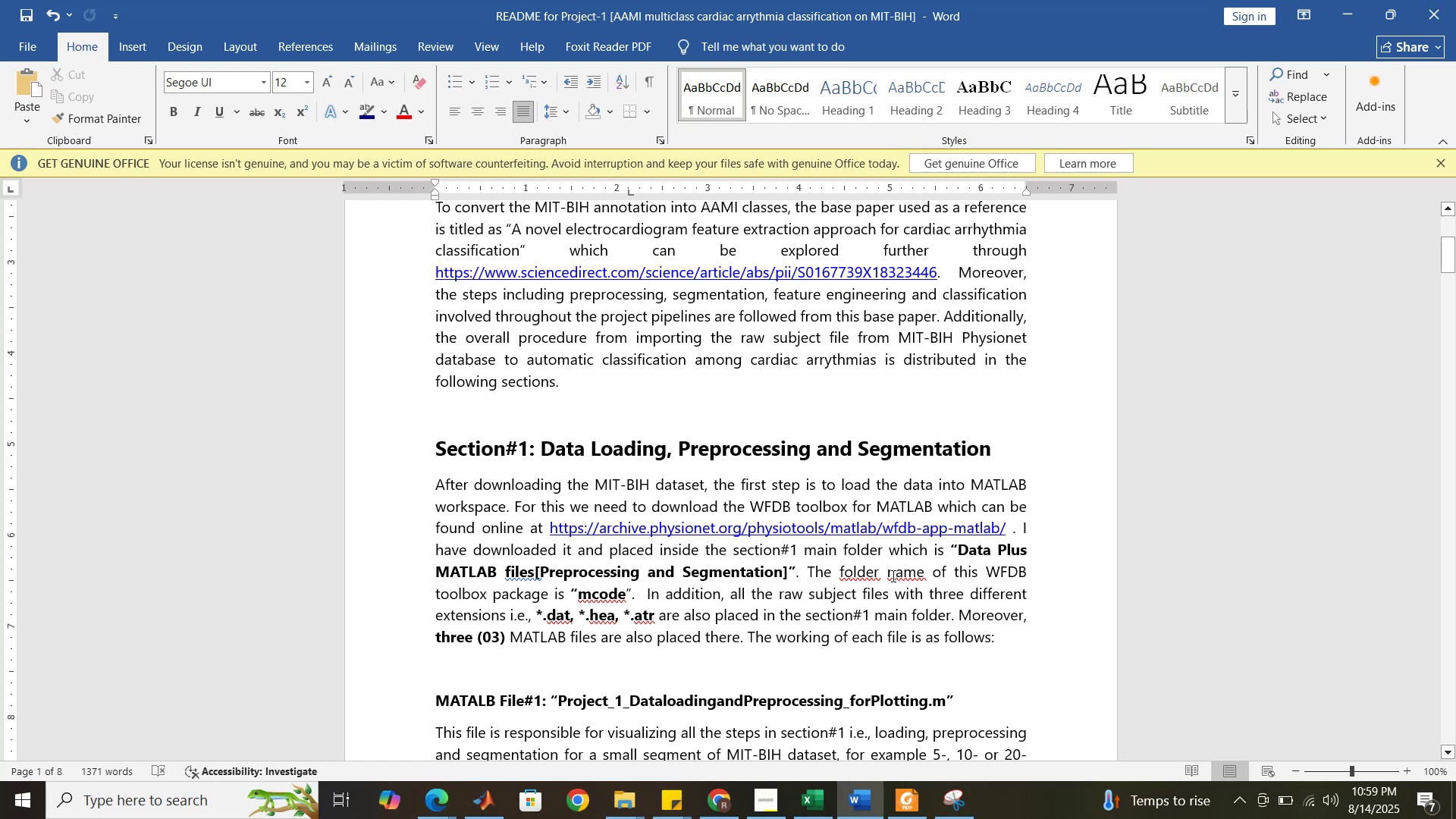 
left_click([892, 576])
 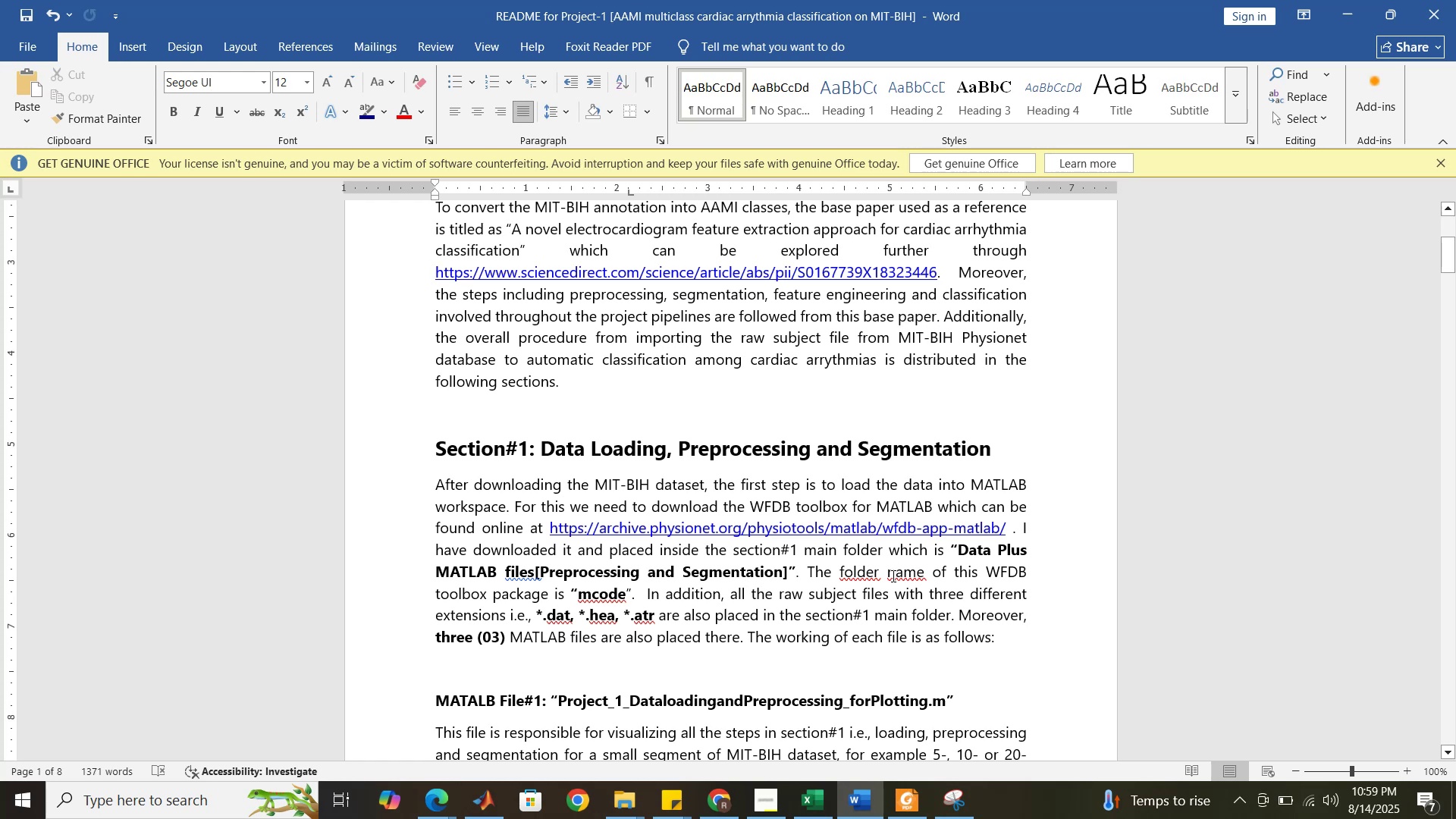 
left_click([889, 576])
 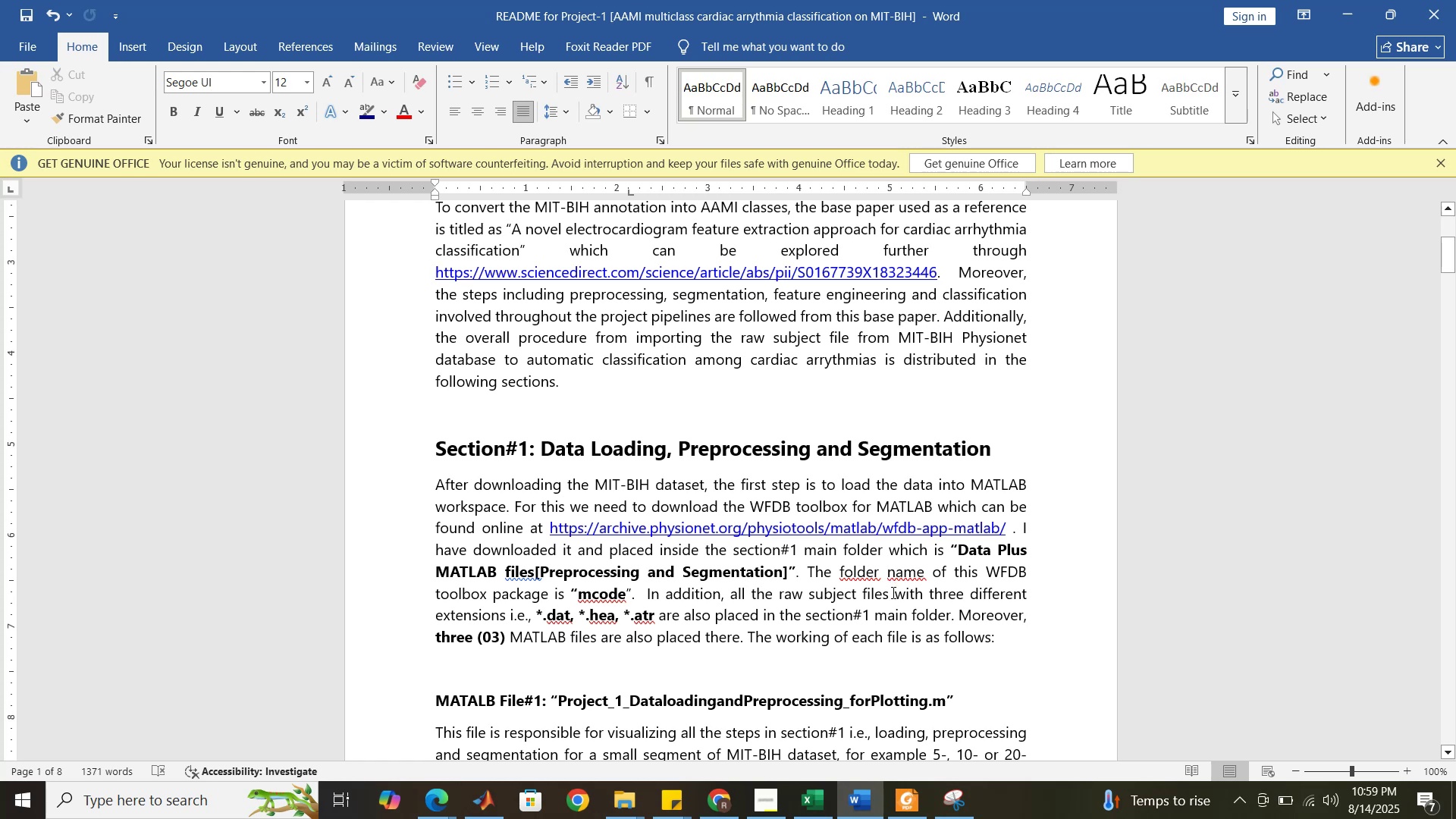 
key(Backspace)
 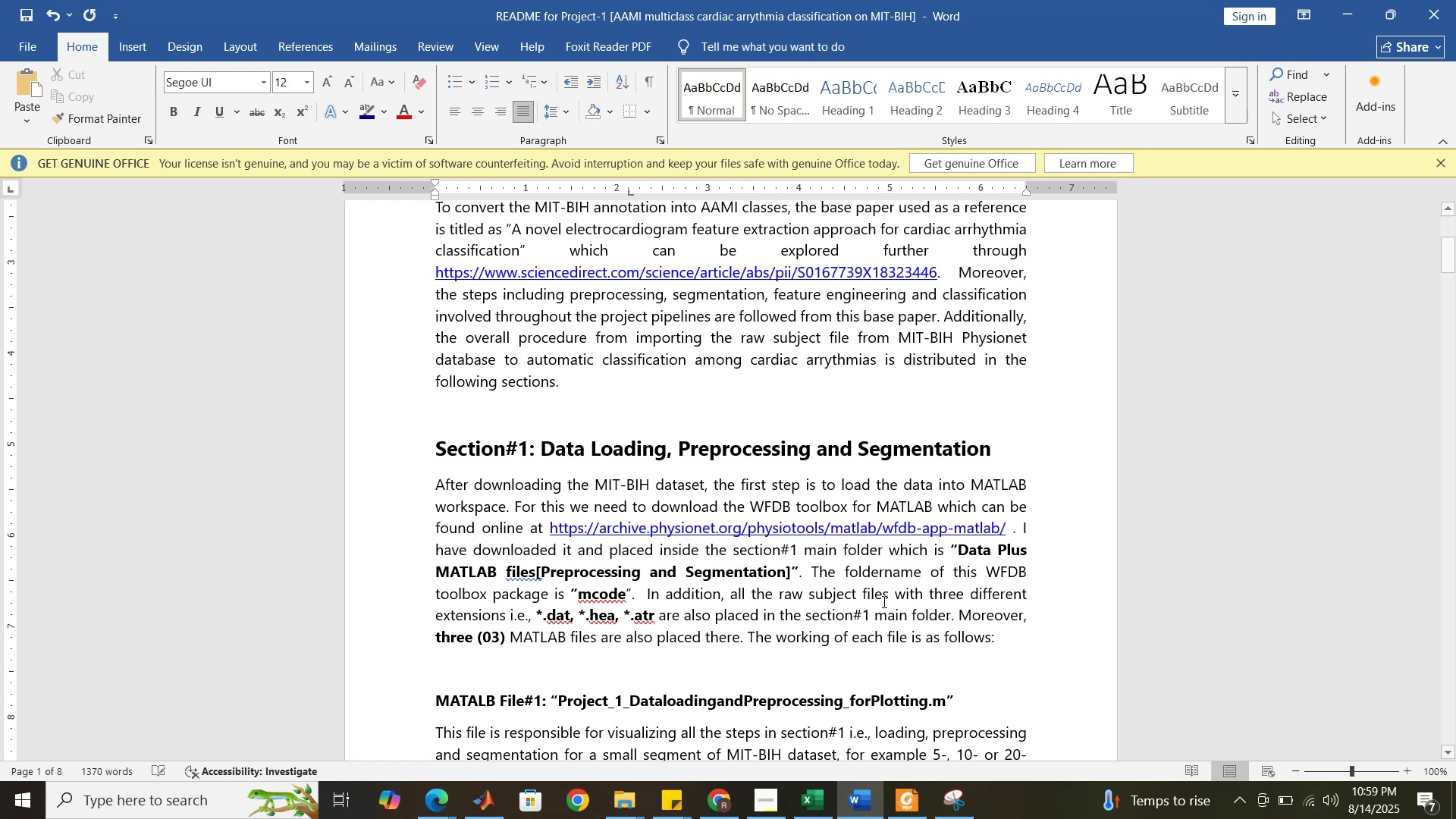 
left_click([871, 607])
 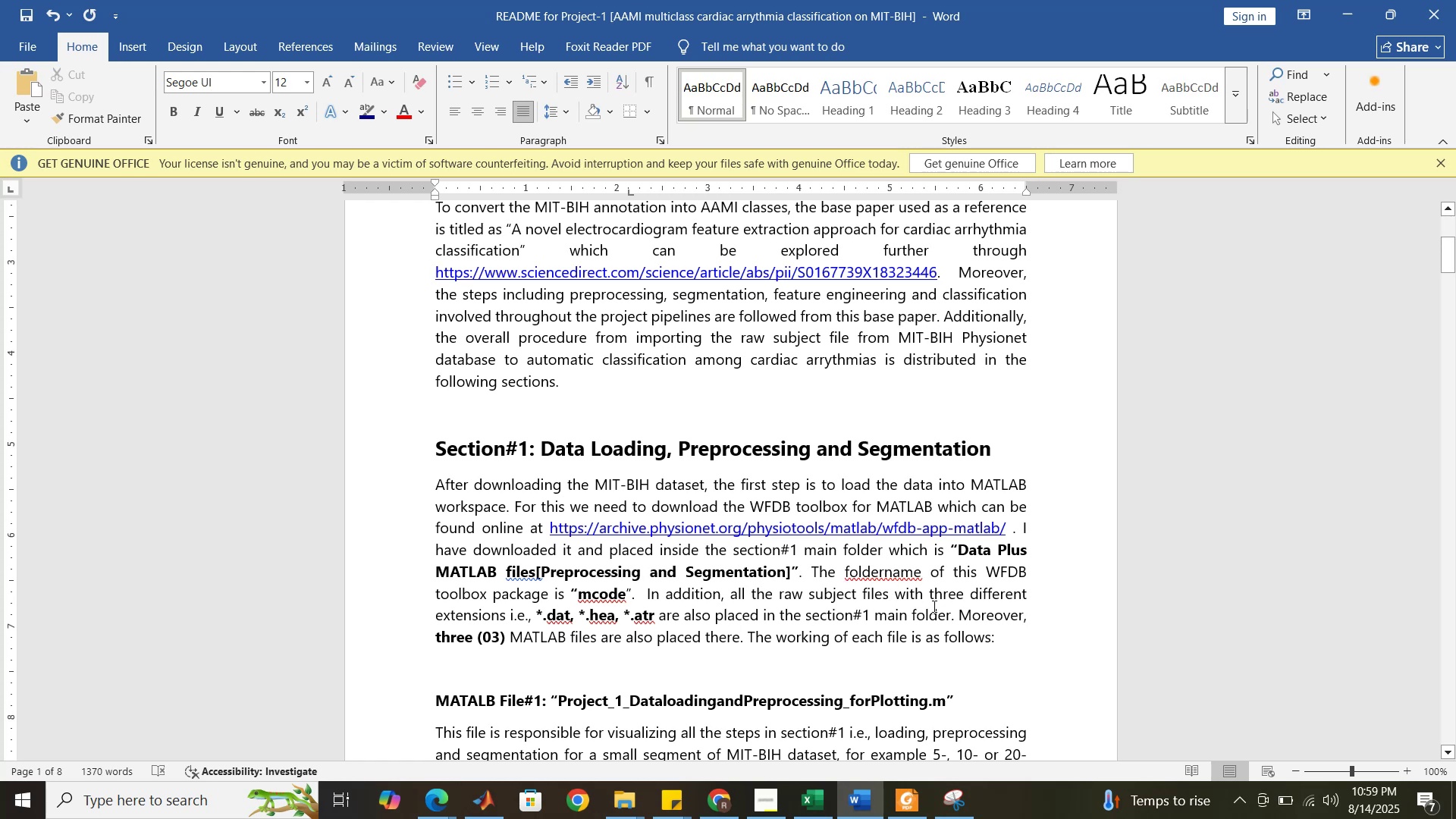 
left_click([885, 573])
 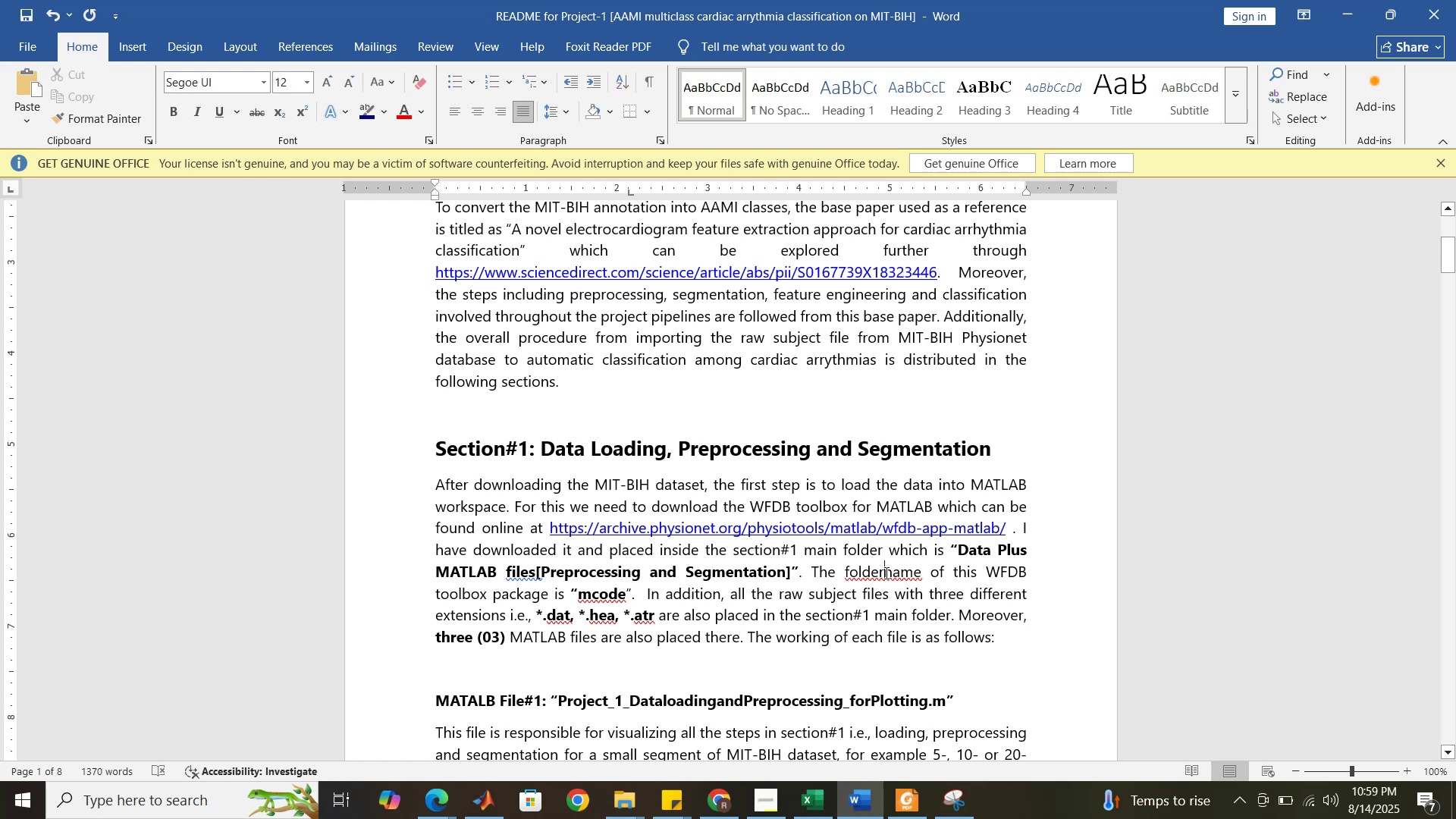 
key(Space)
 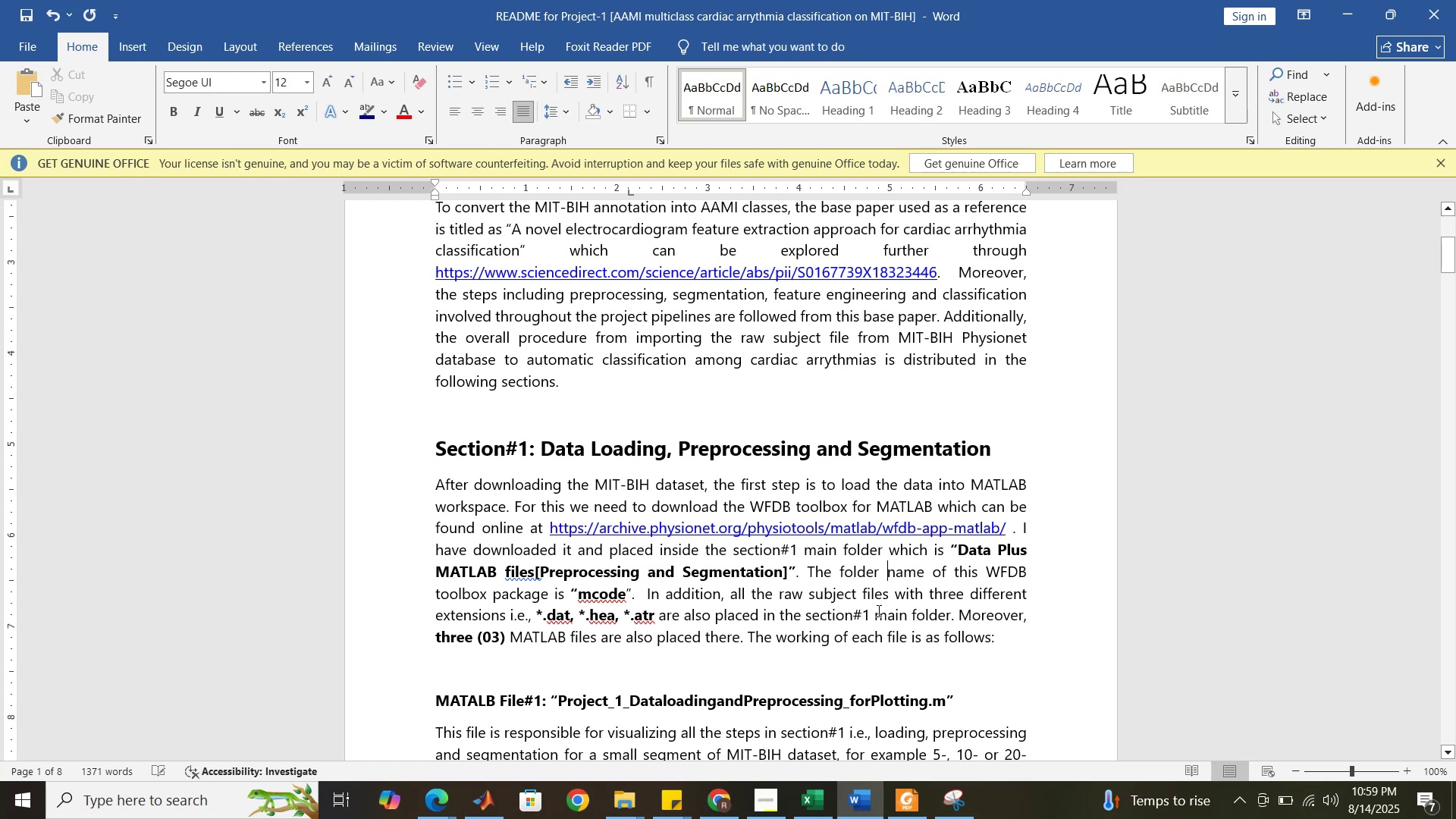 
left_click([877, 611])
 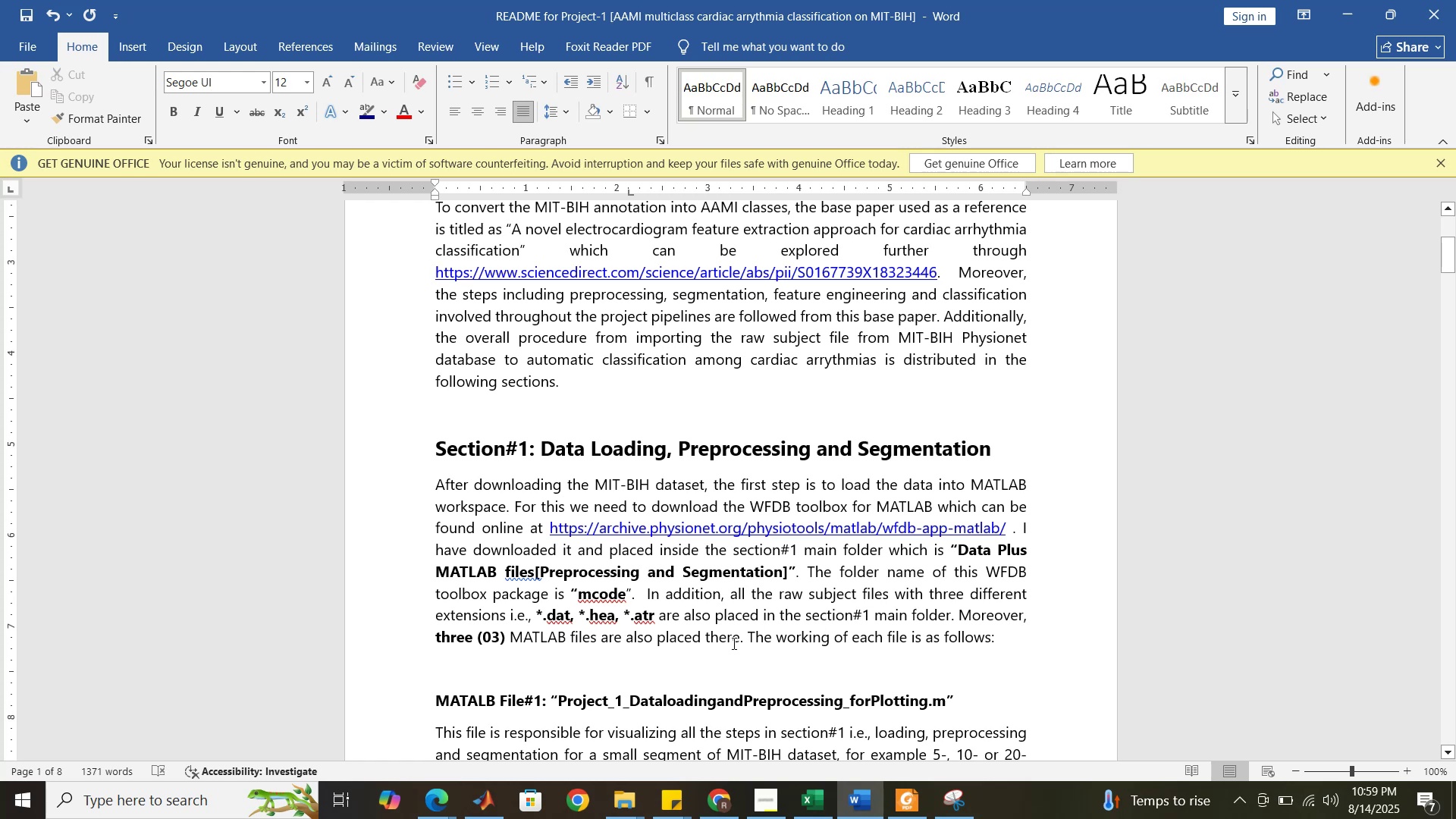 
scroll: coordinate [747, 643], scroll_direction: down, amount: 19.0
 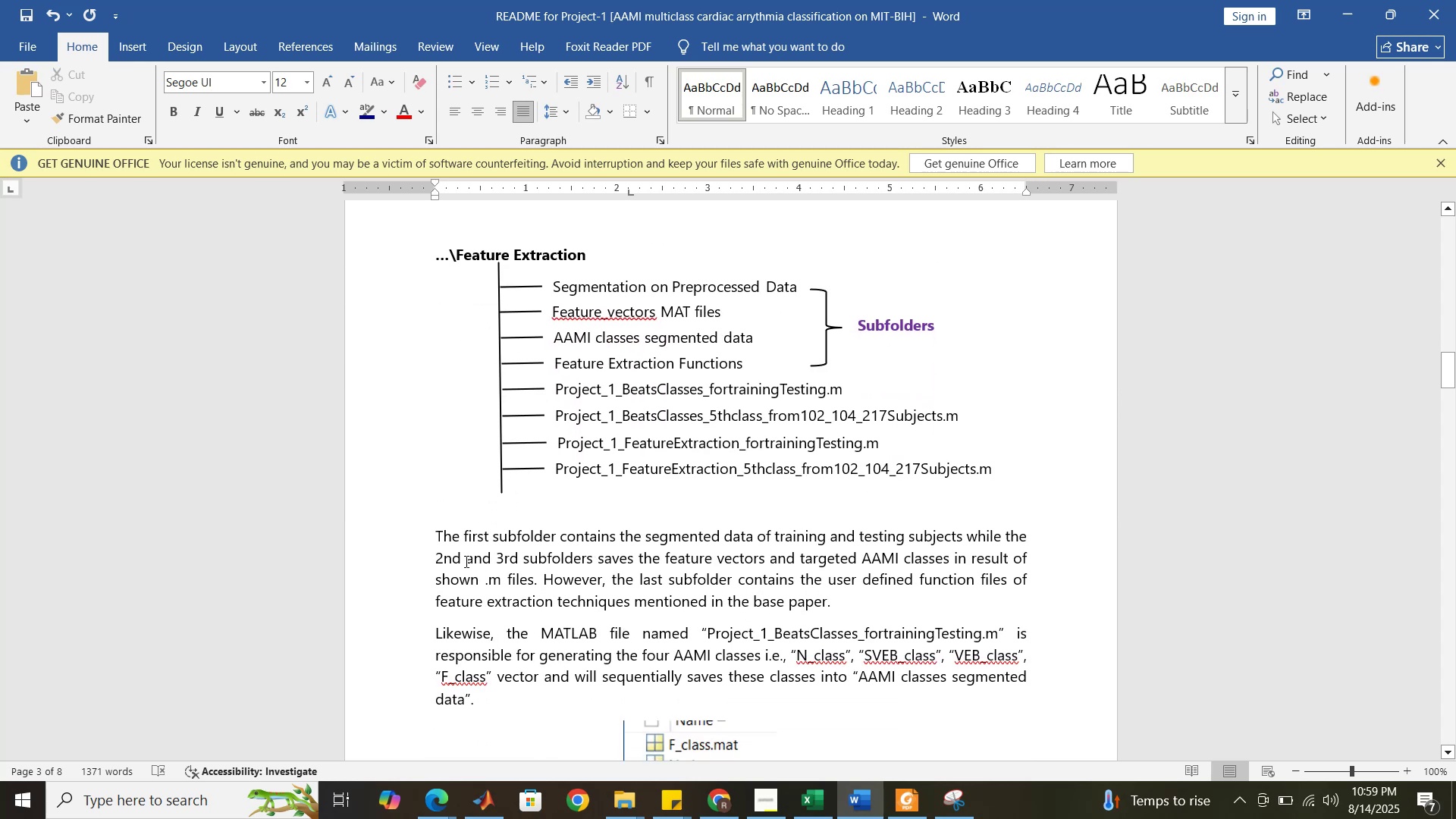 
left_click([458, 559])
 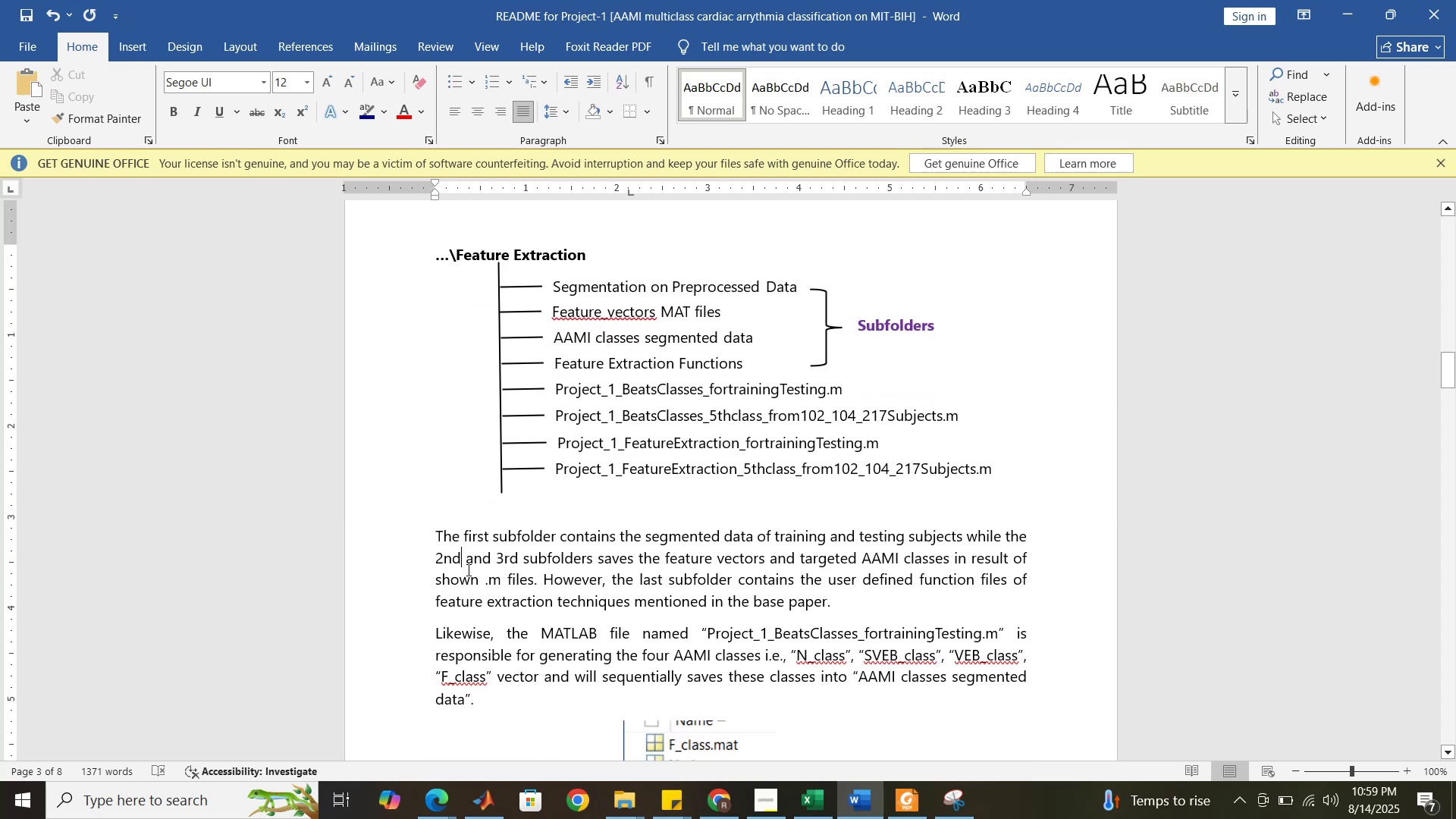 
key(Space)
 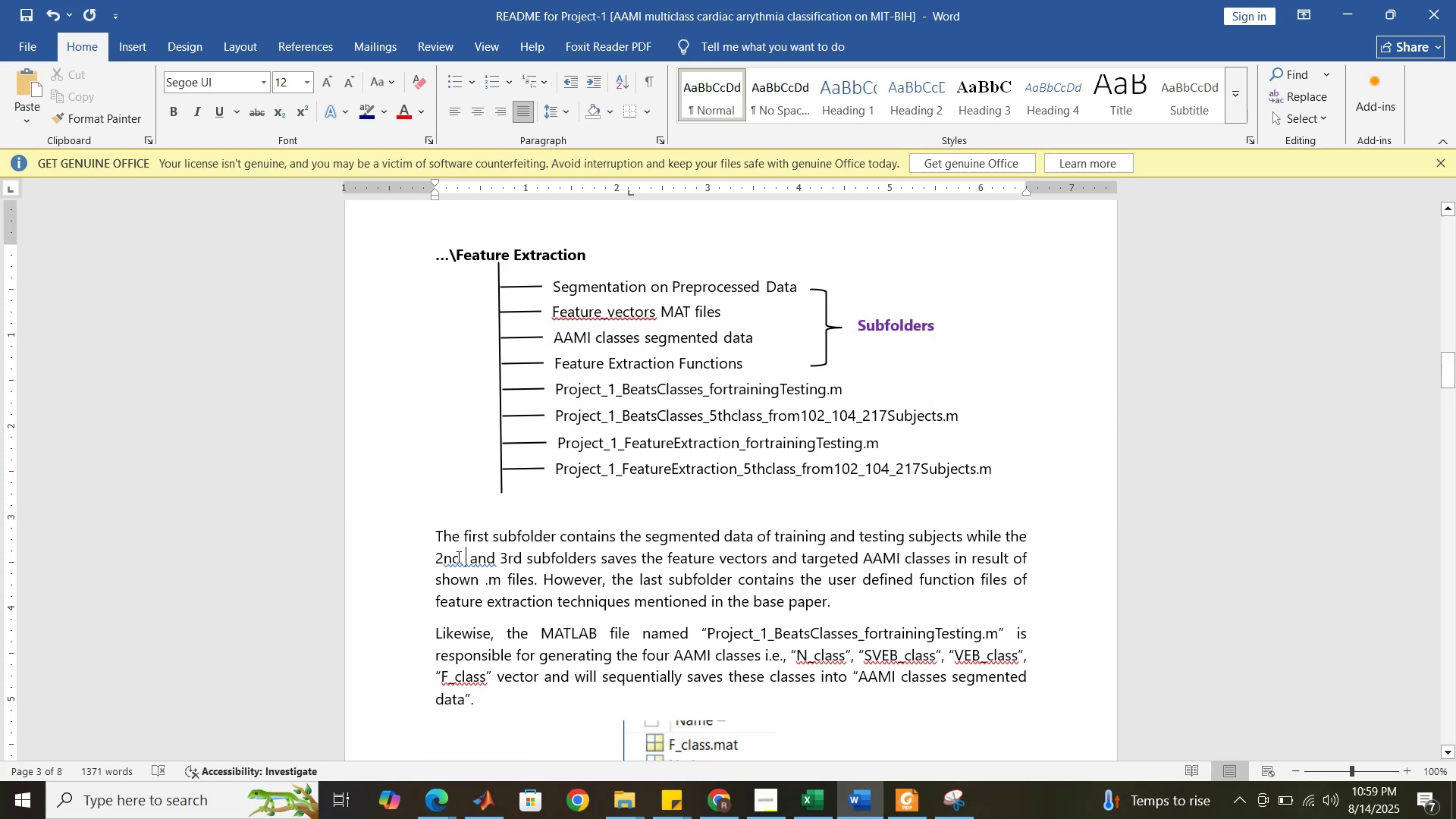 
left_click([457, 557])
 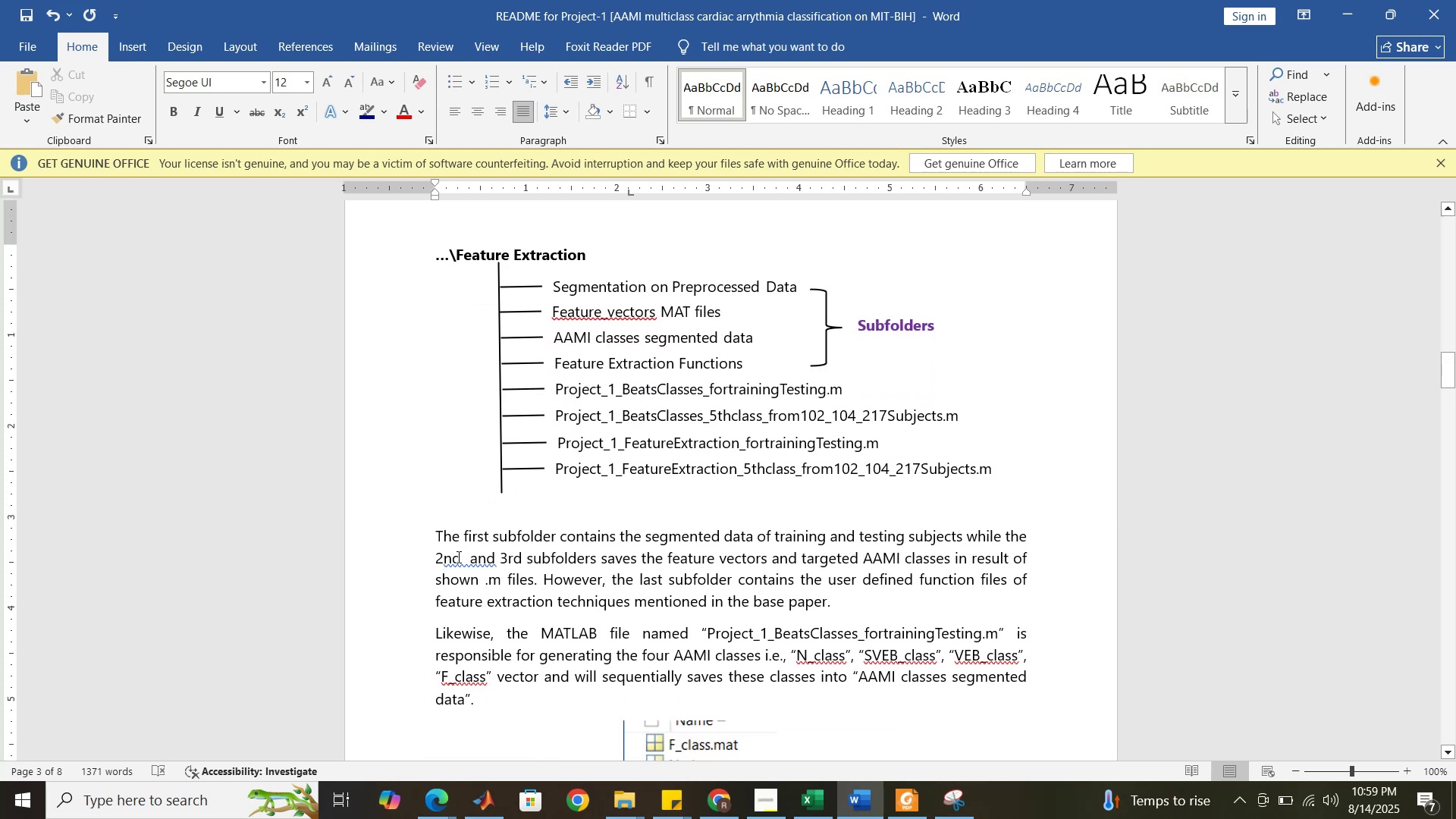 
key(Space)
 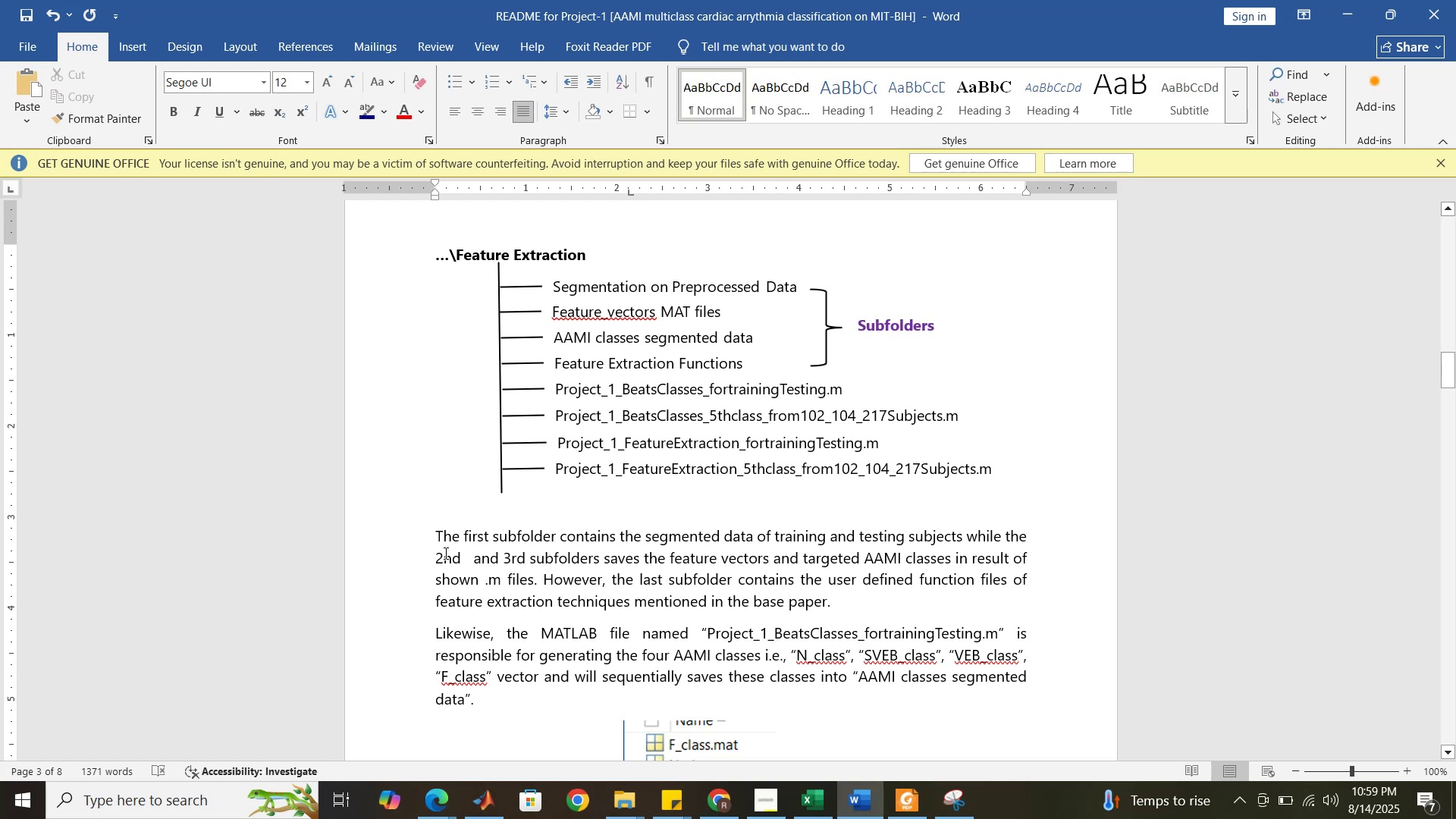 
left_click([444, 561])
 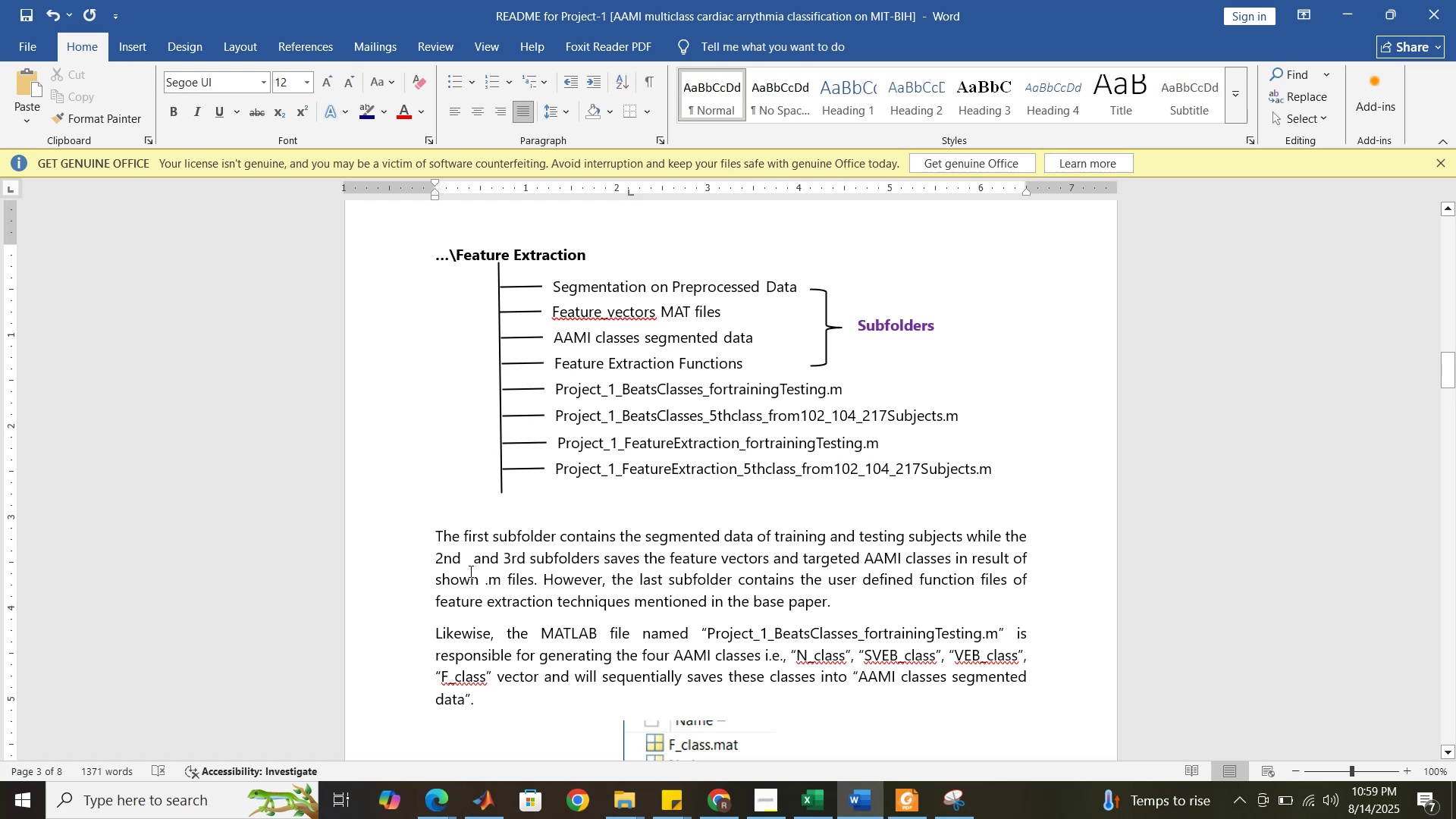 
type(nd [Delete][Delete][Delete][Delete][Delete])
 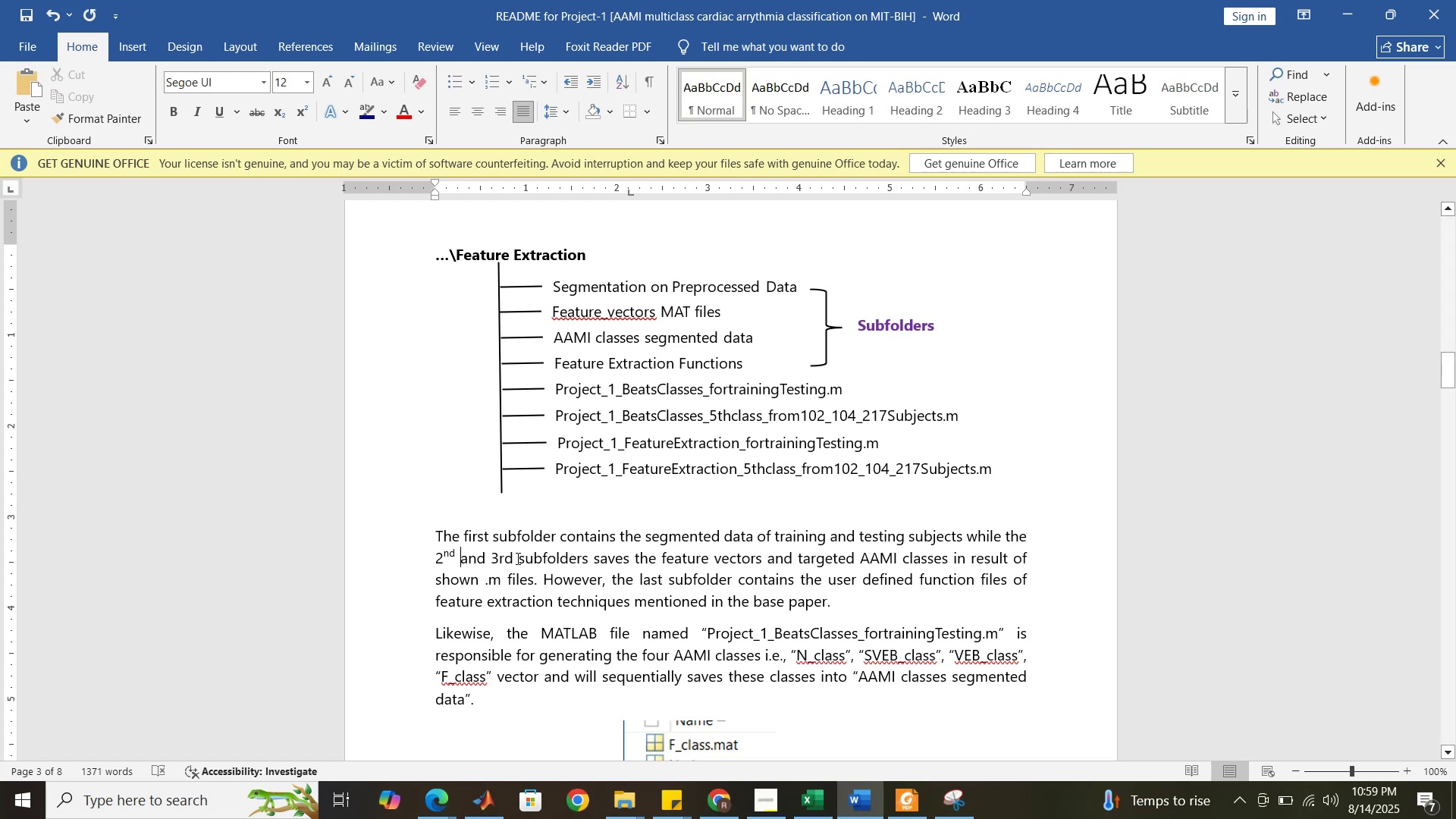 
left_click([516, 558])
 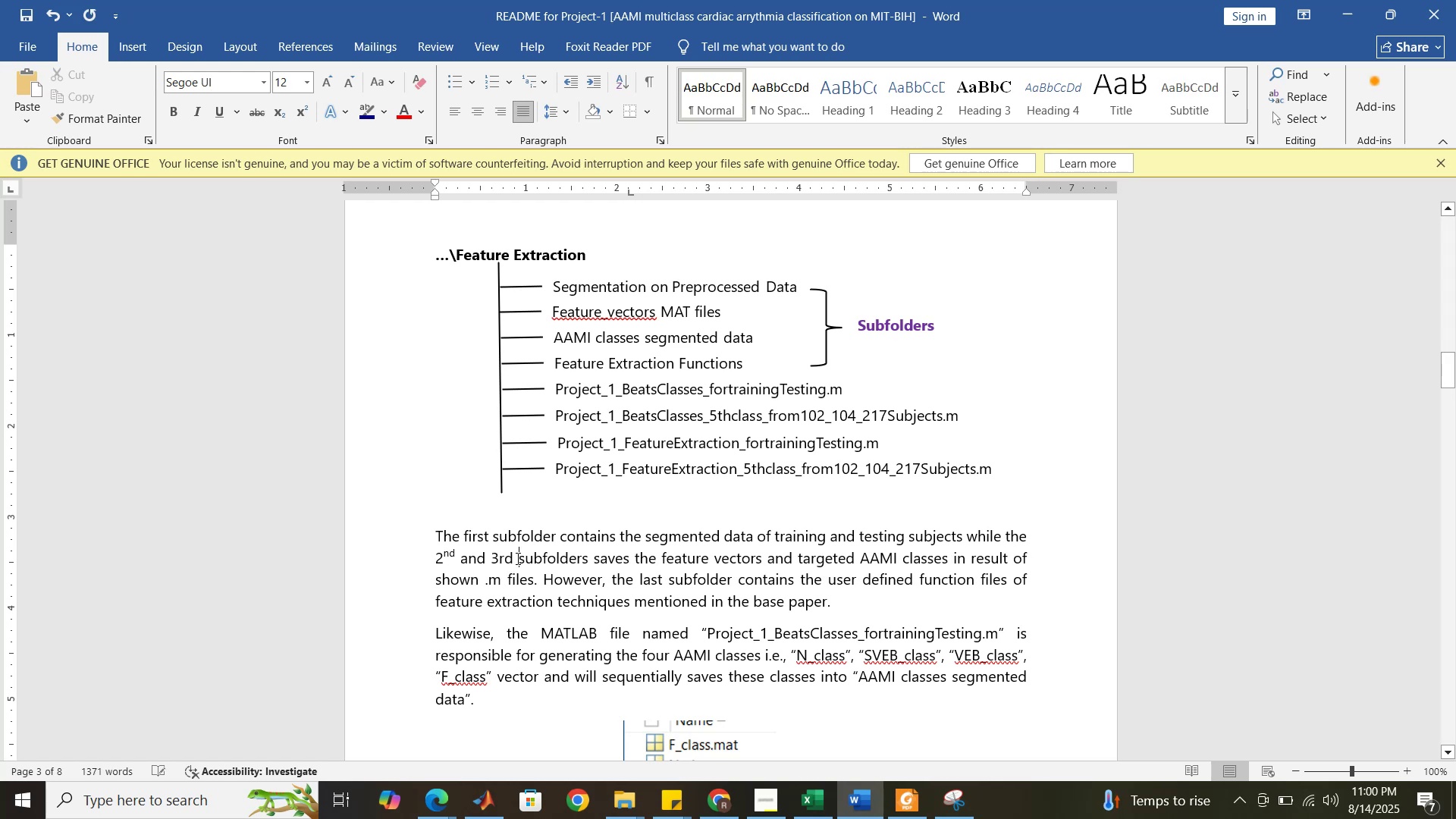 
key(Backspace)
key(Backspace)
key(Backspace)
key(Backspace)
type(3rd )
key(Backspace)
key(Backspace)
type( )
 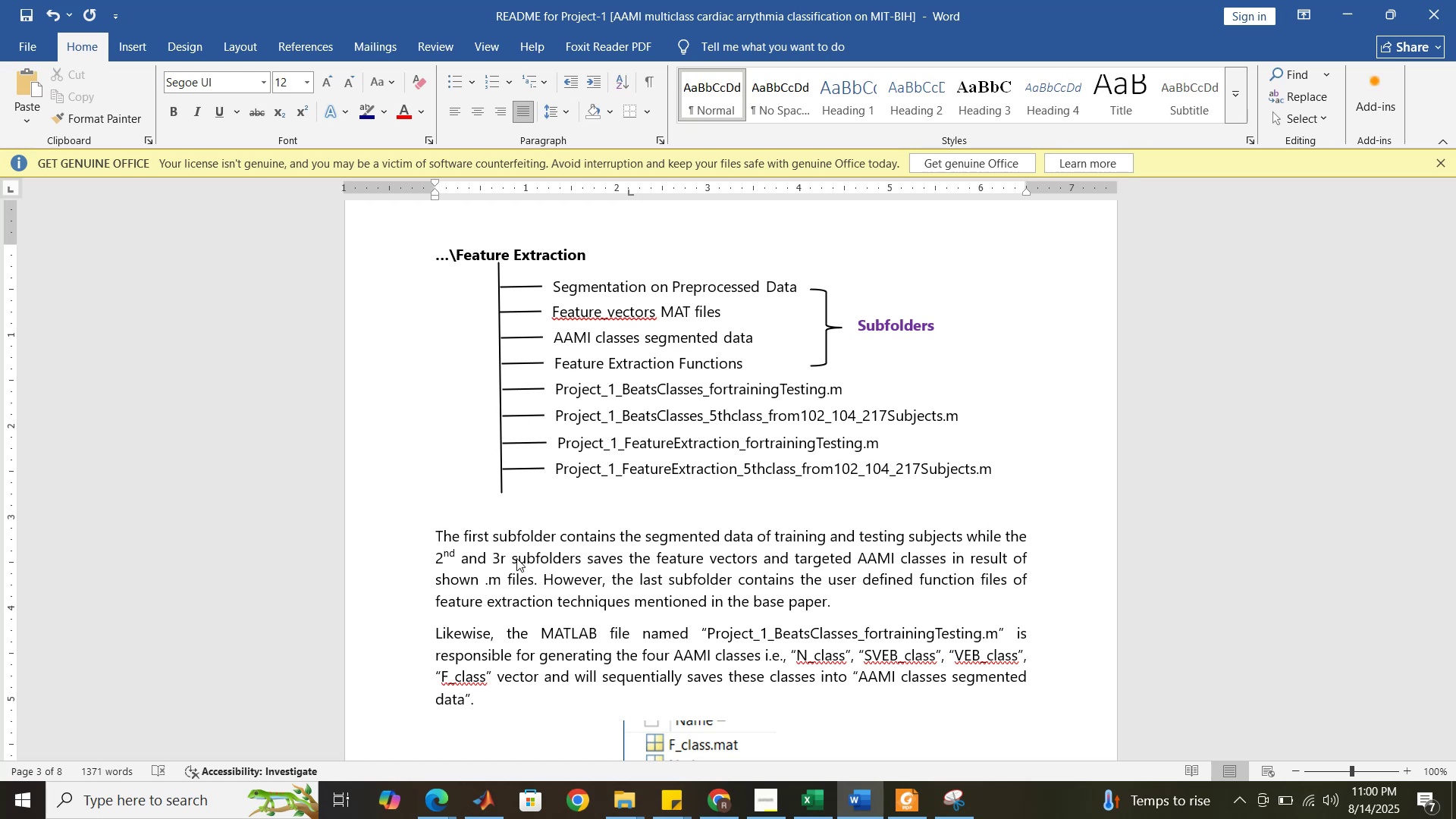 
key(ArrowLeft)
 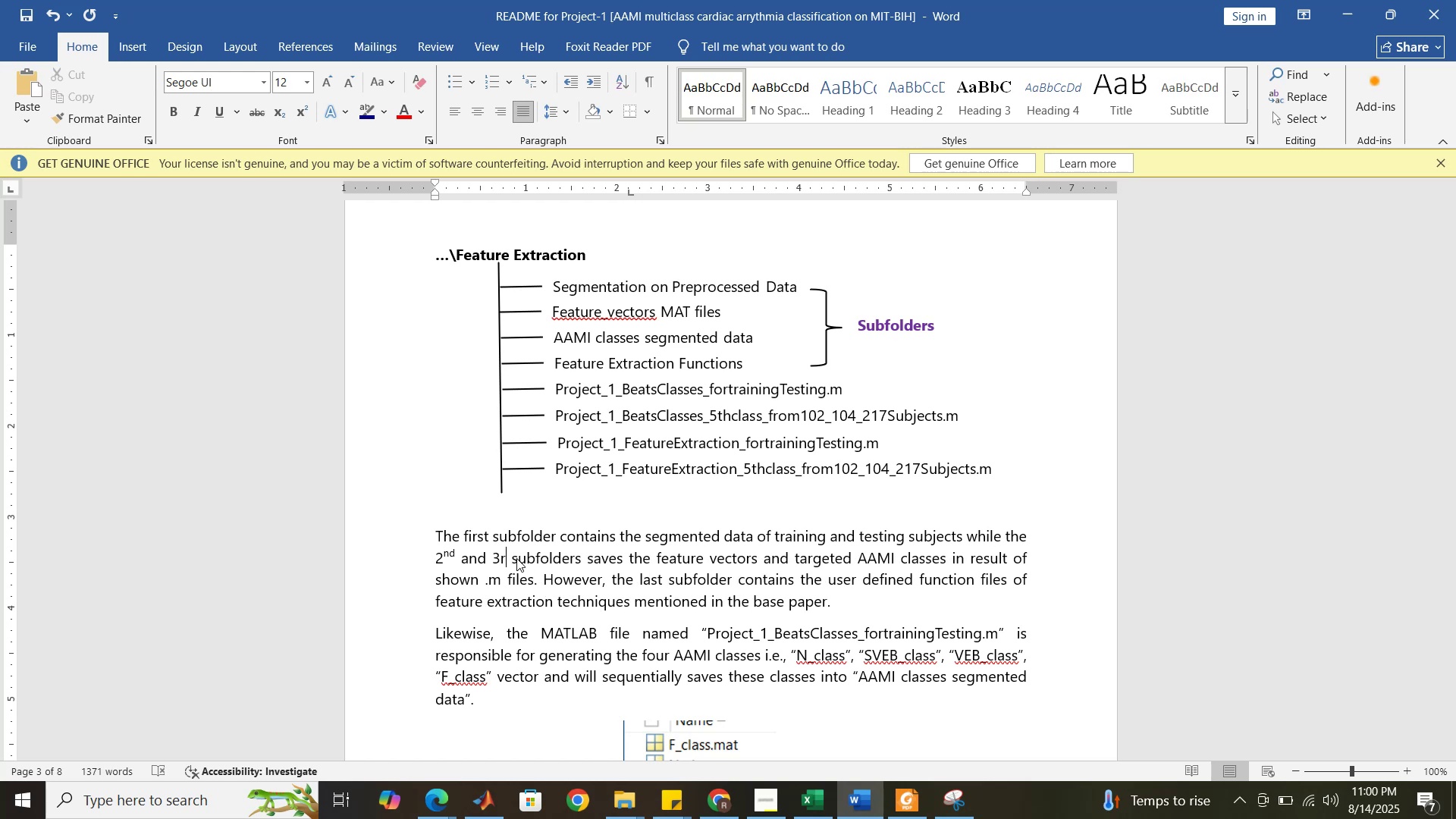 
key(Backspace)
type(rd )
key(Backspace)
 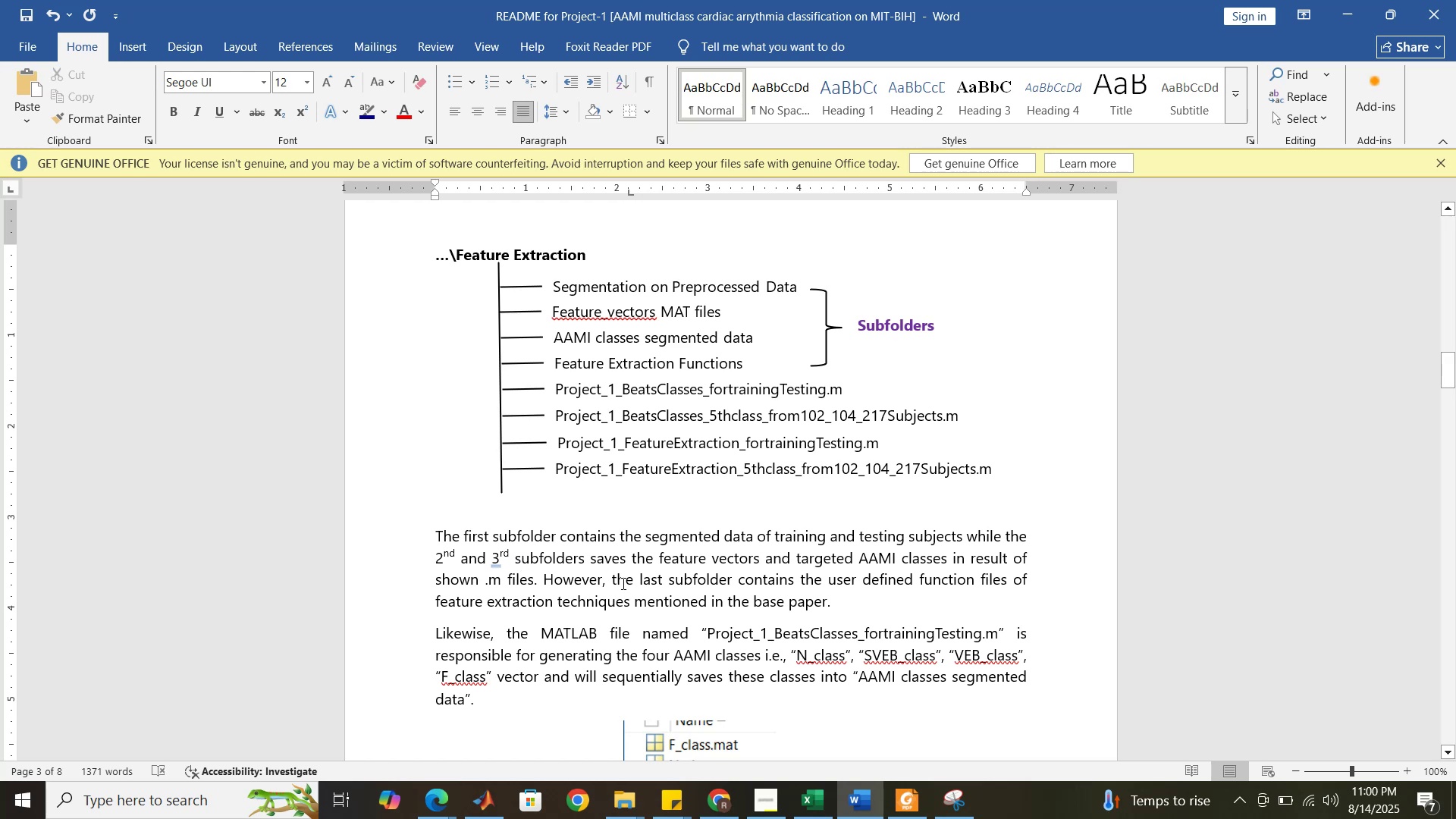 
scroll: coordinate [631, 599], scroll_direction: down, amount: 1.0
 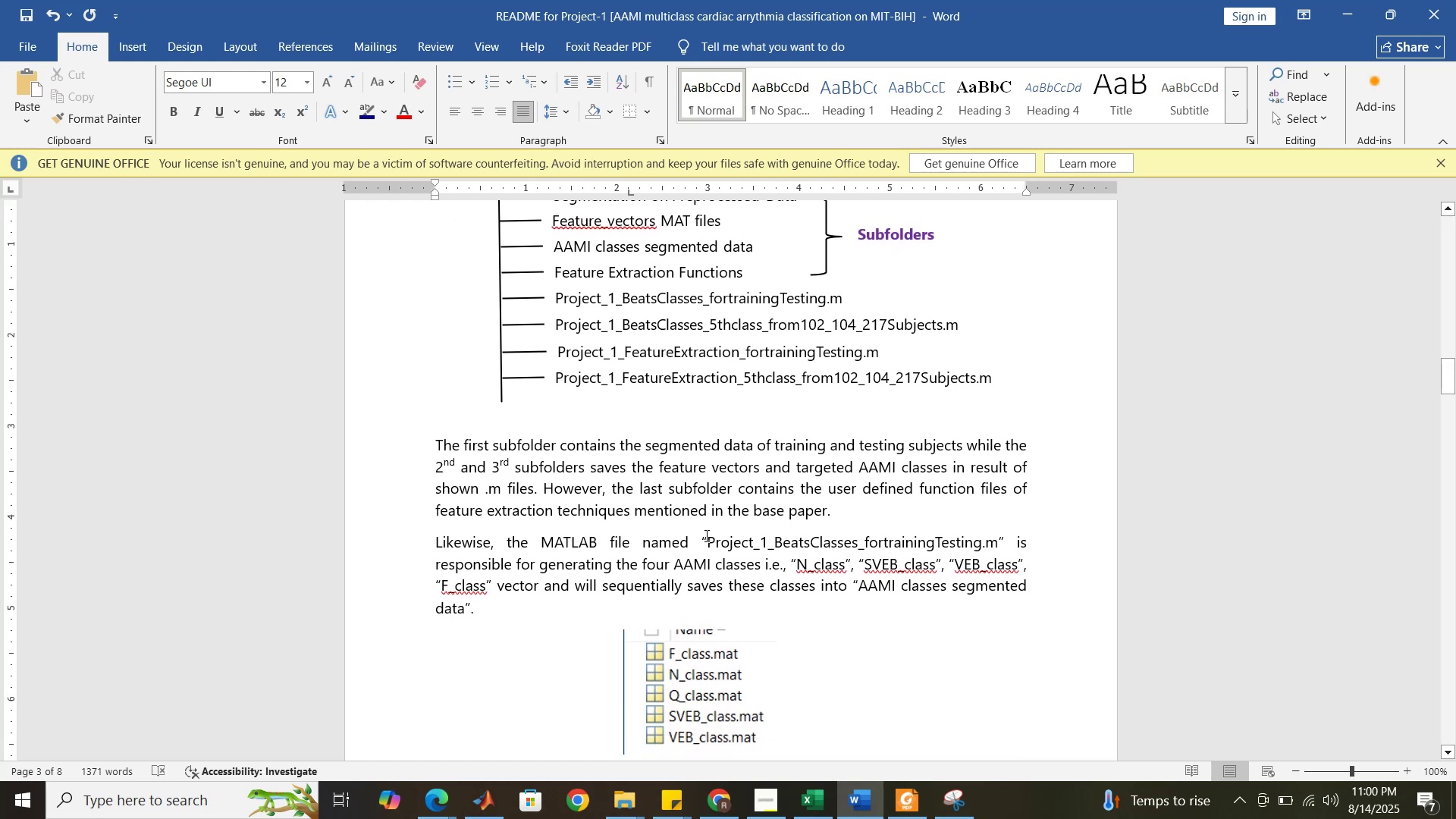 
left_click_drag(start_coordinate=[706, 539], to_coordinate=[752, 543])
 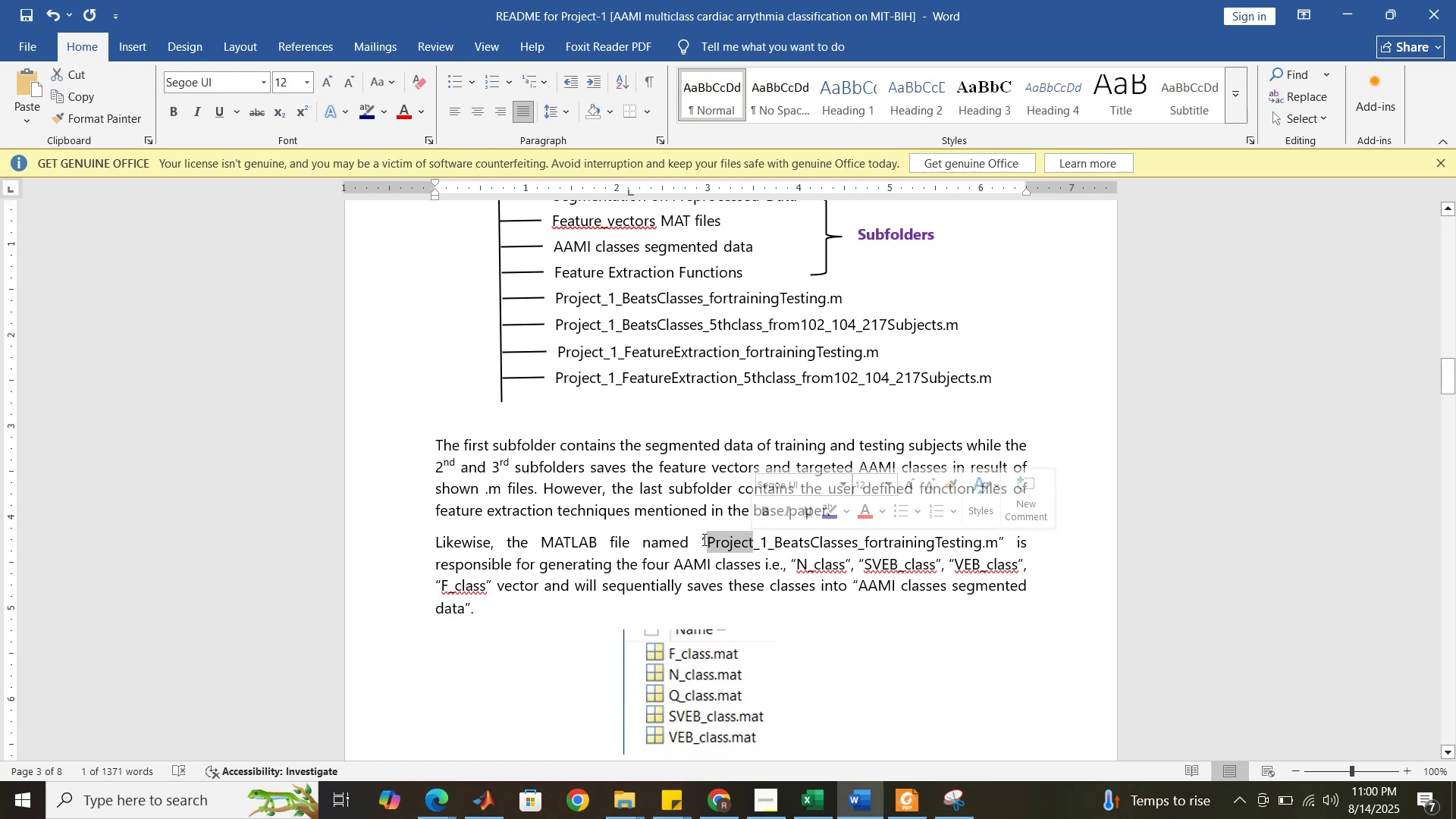 
left_click_drag(start_coordinate=[699, 539], to_coordinate=[1002, 535])
 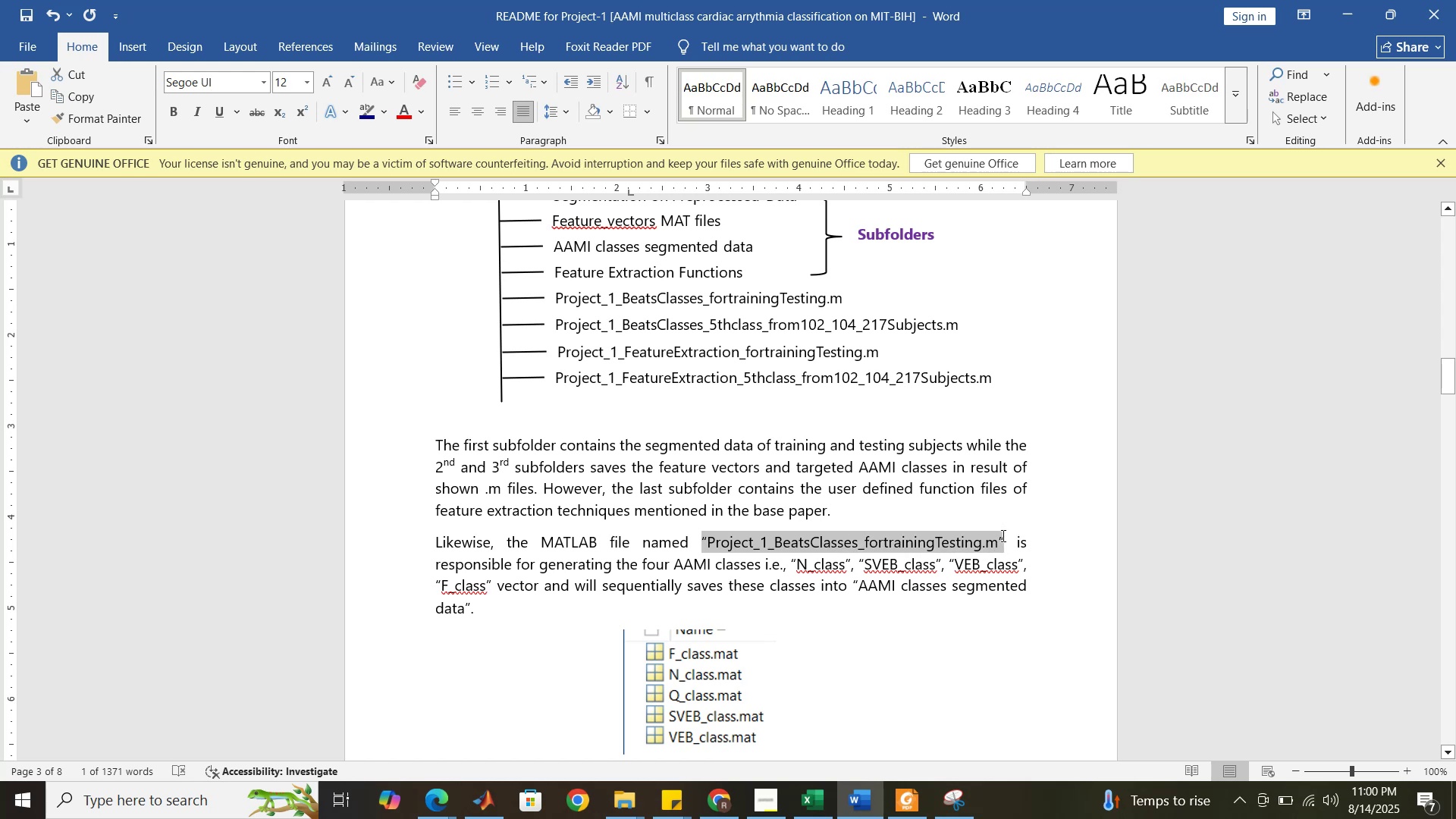 
key(Control+B)
 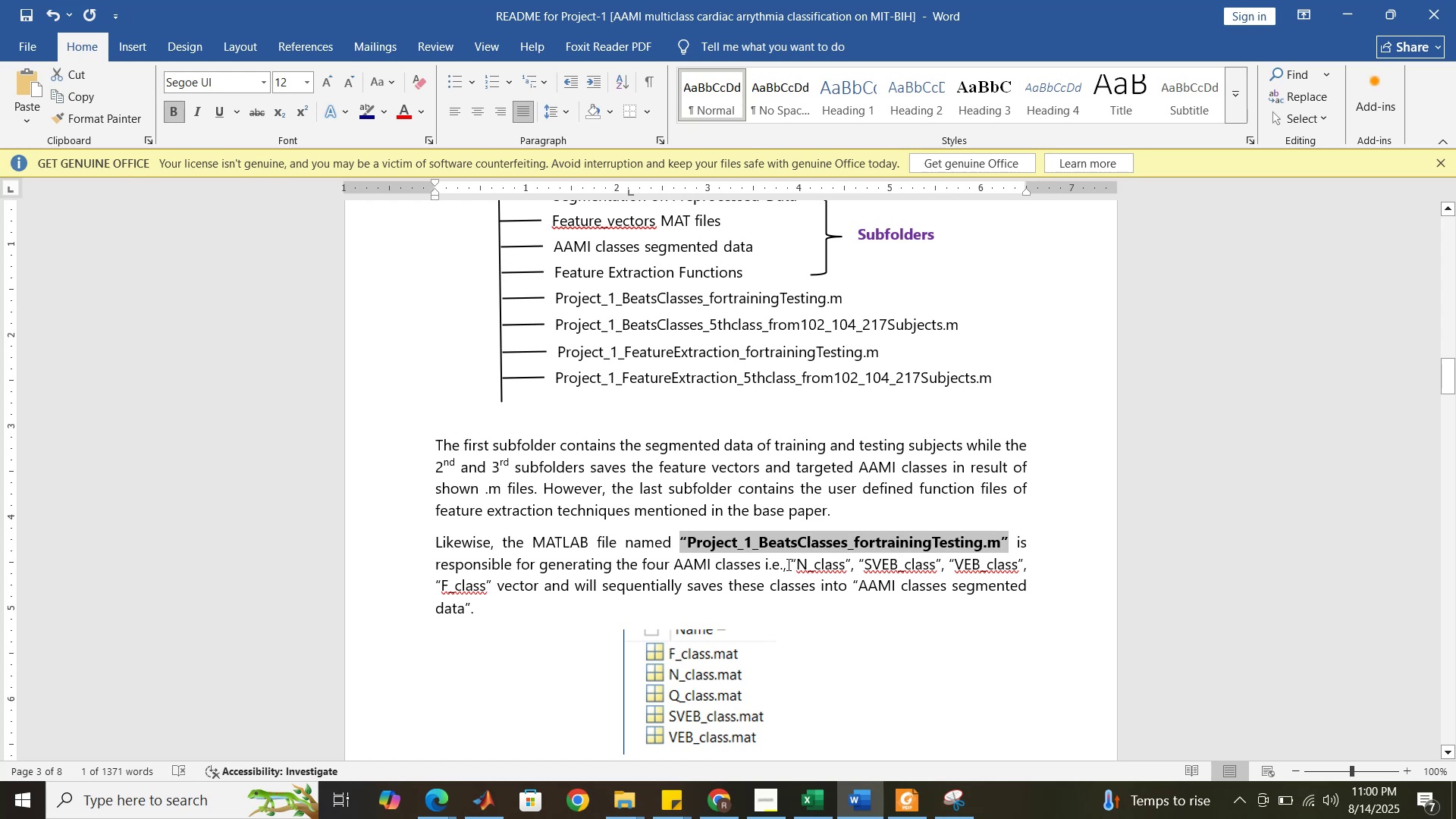 
left_click_drag(start_coordinate=[792, 564], to_coordinate=[491, 588])
 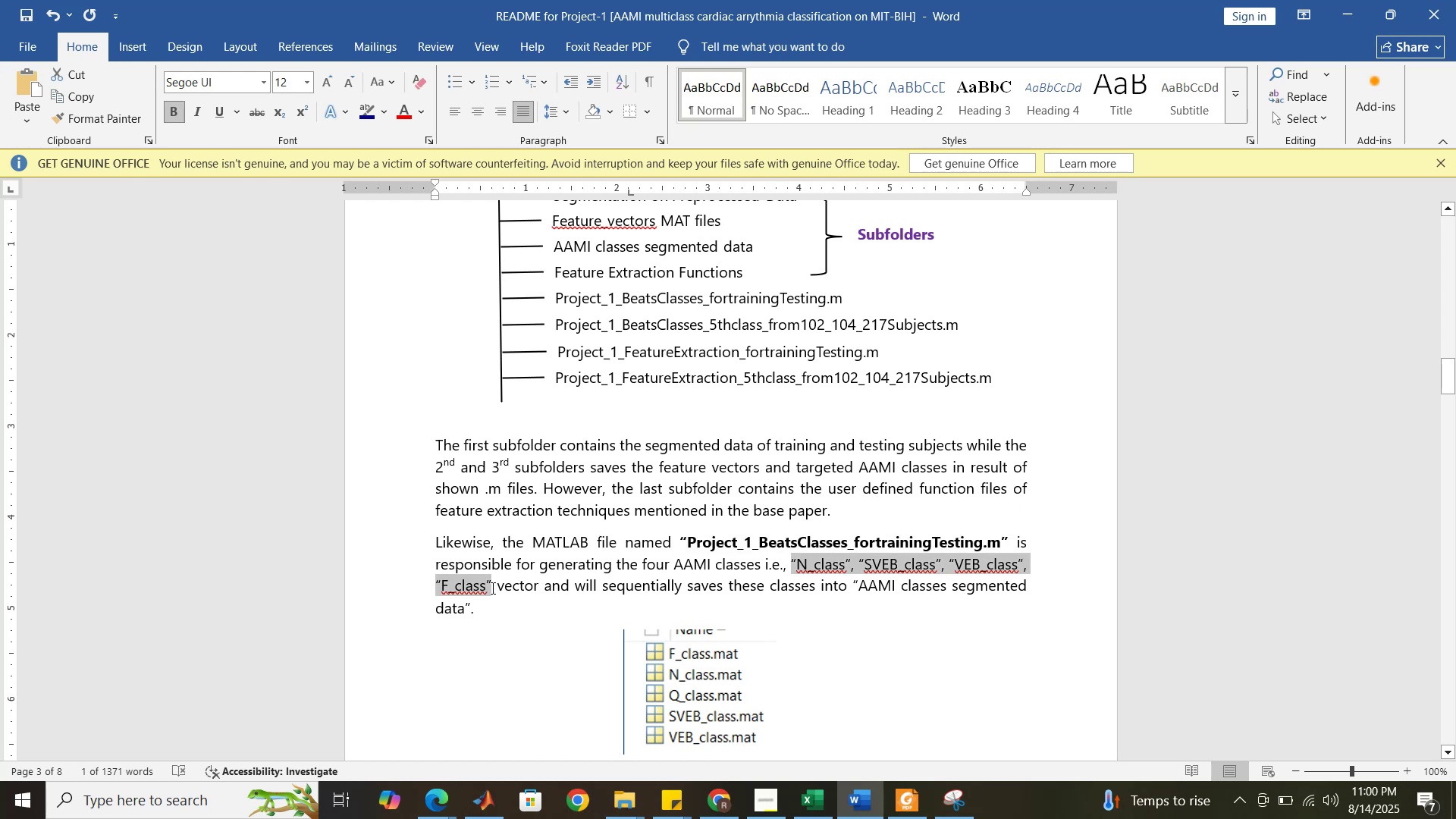 
key(Control+B)
 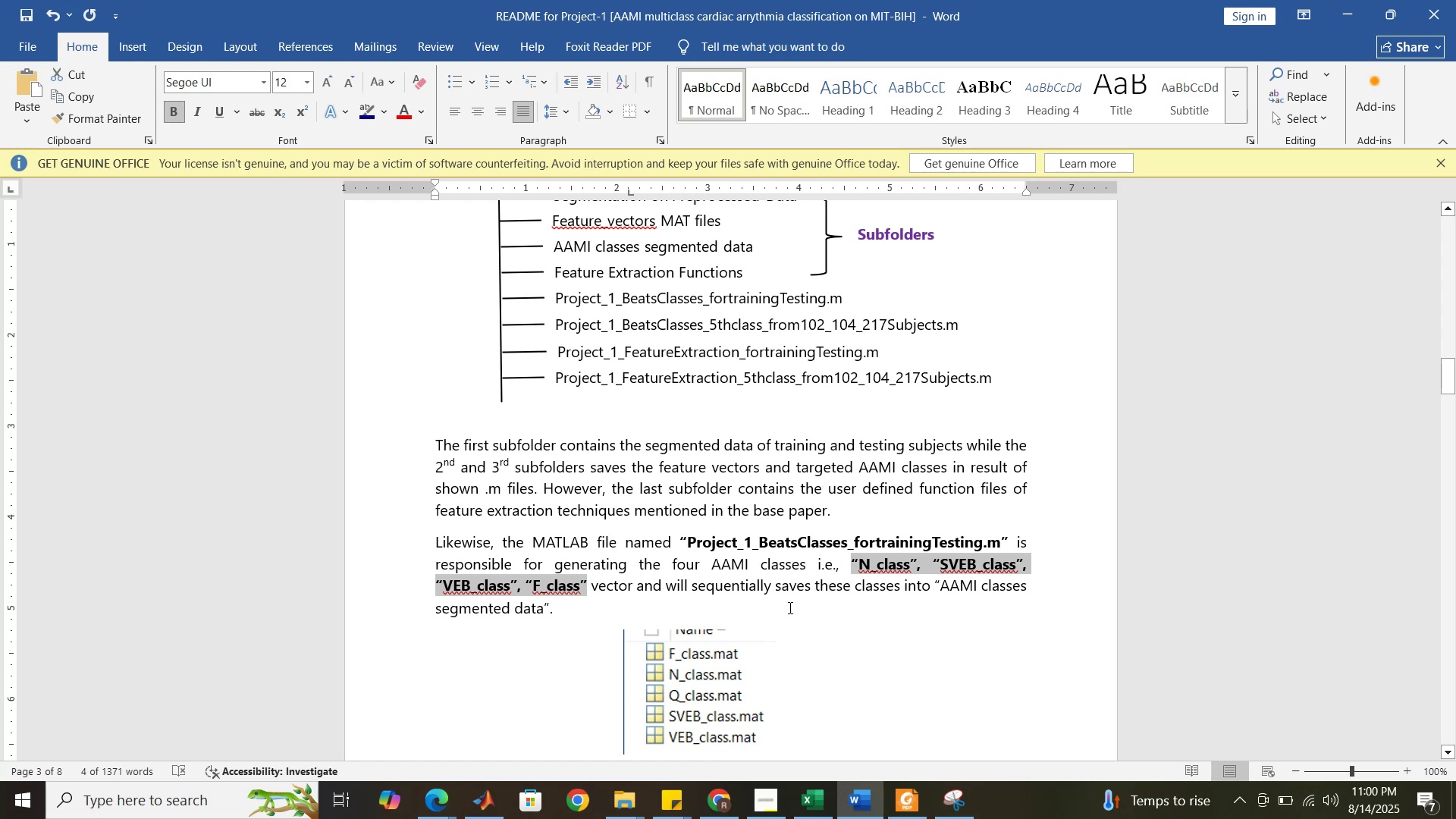 
scroll: coordinate [789, 607], scroll_direction: down, amount: 4.0
 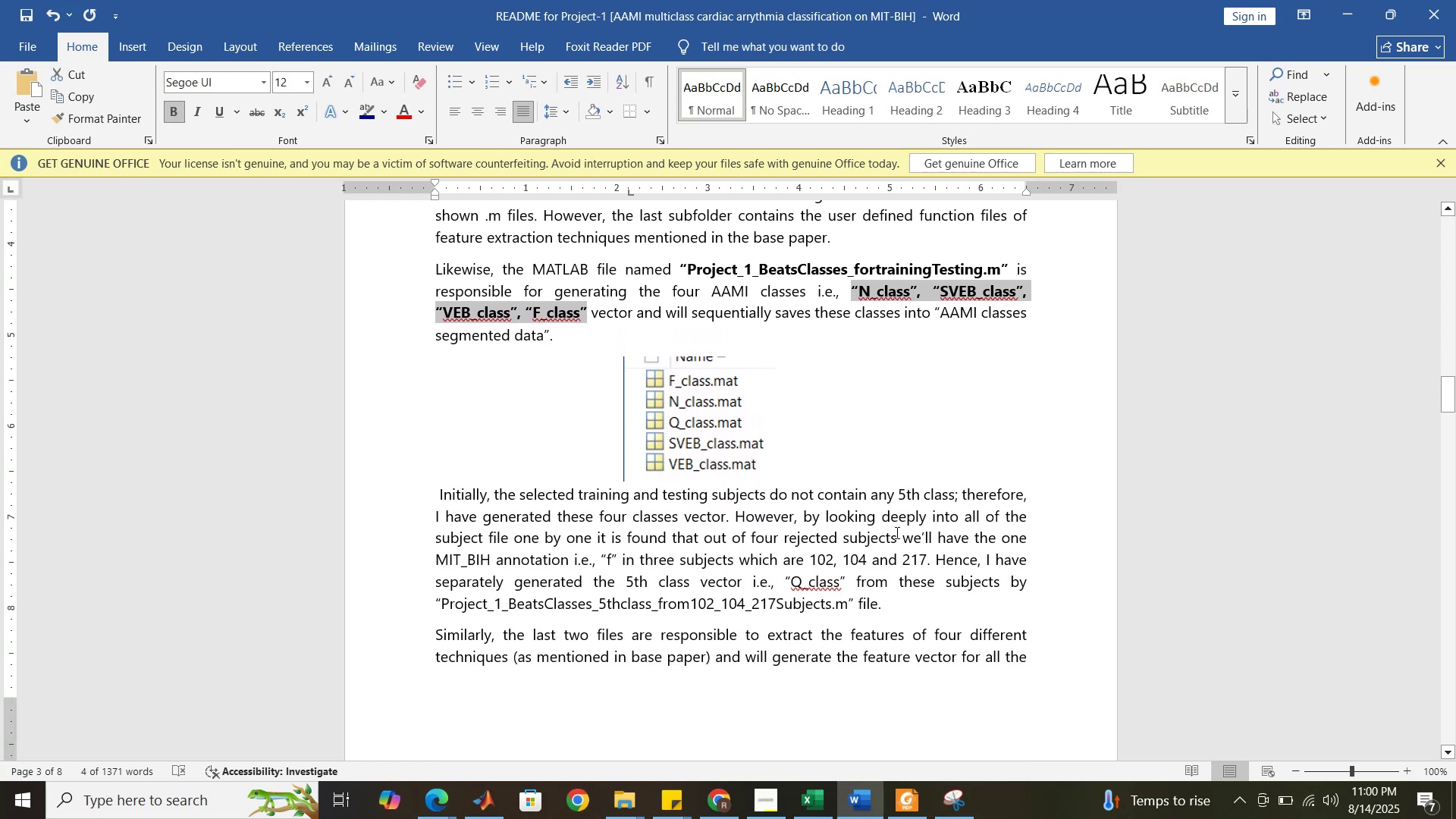 
left_click([917, 493])
 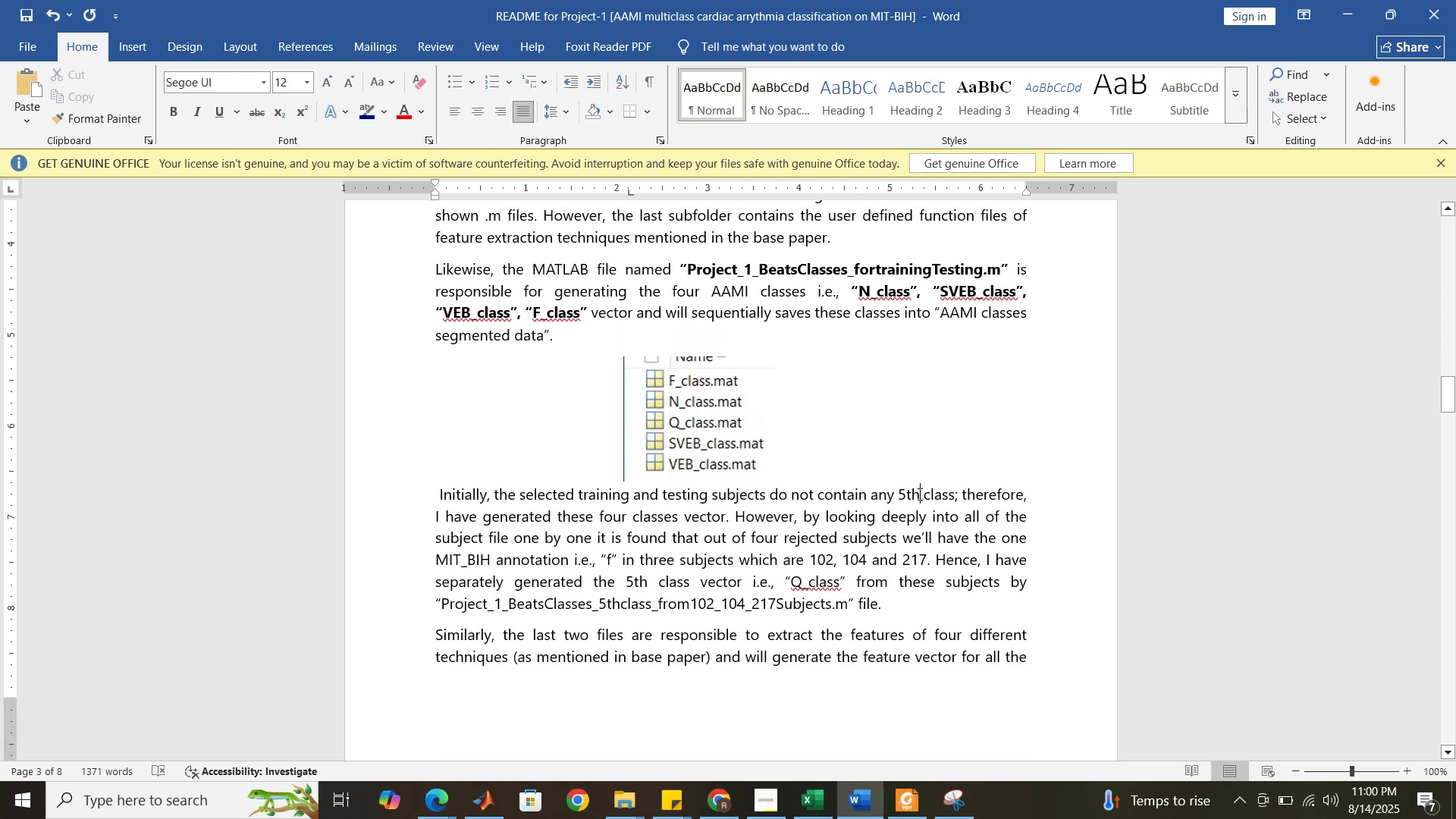 
key(Space)
 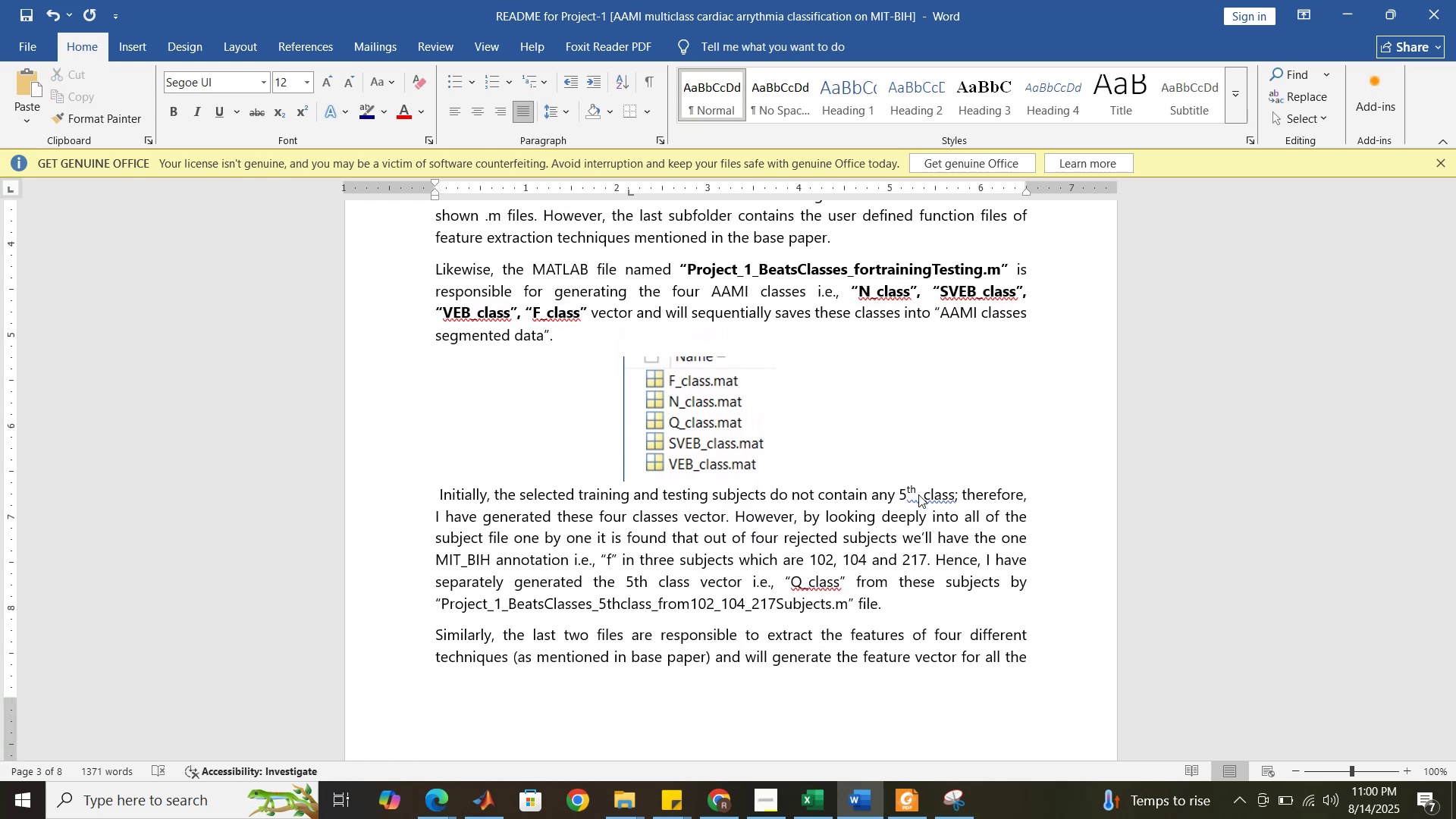 
key(Backspace)
 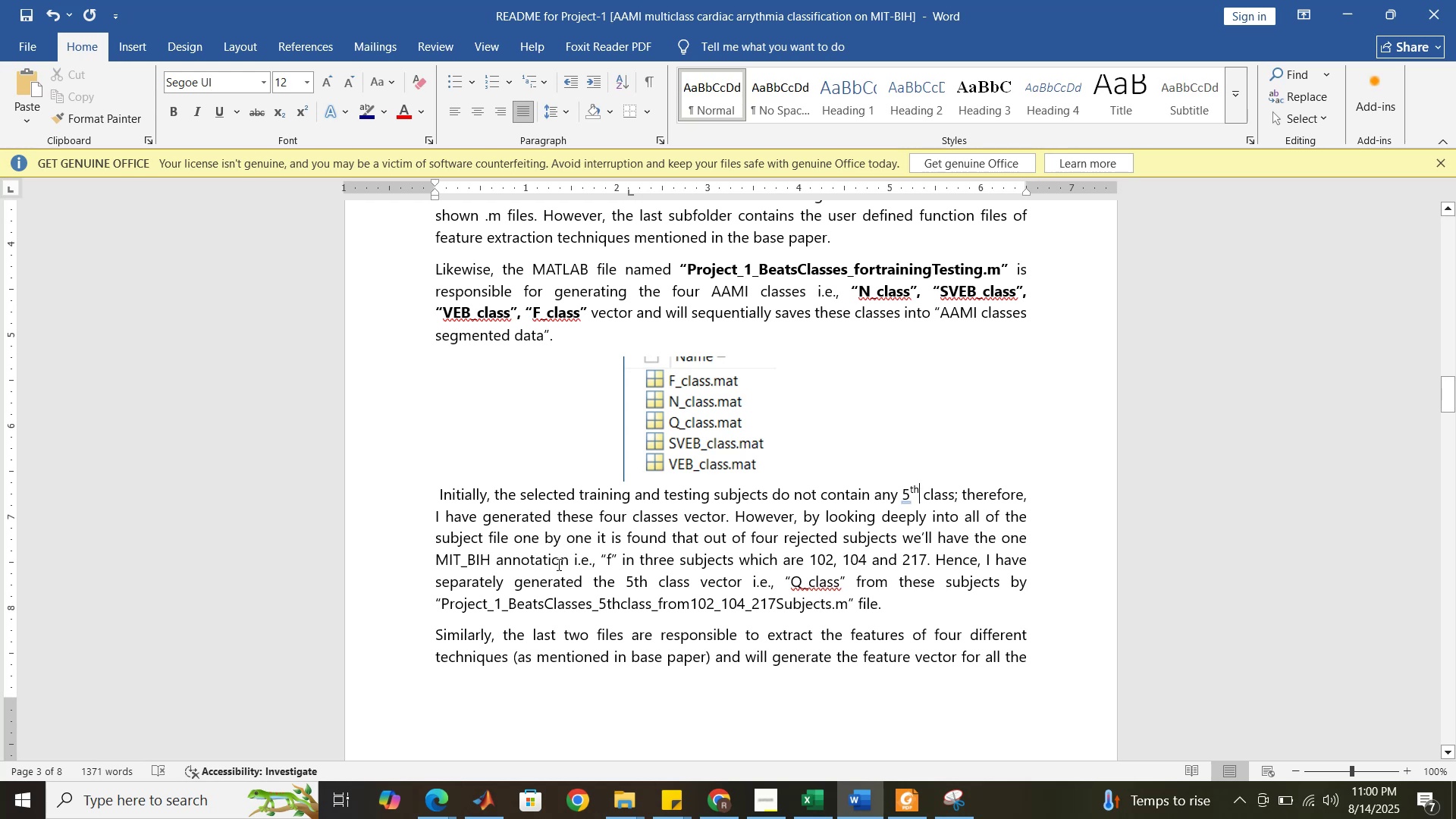 
wait(7.09)
 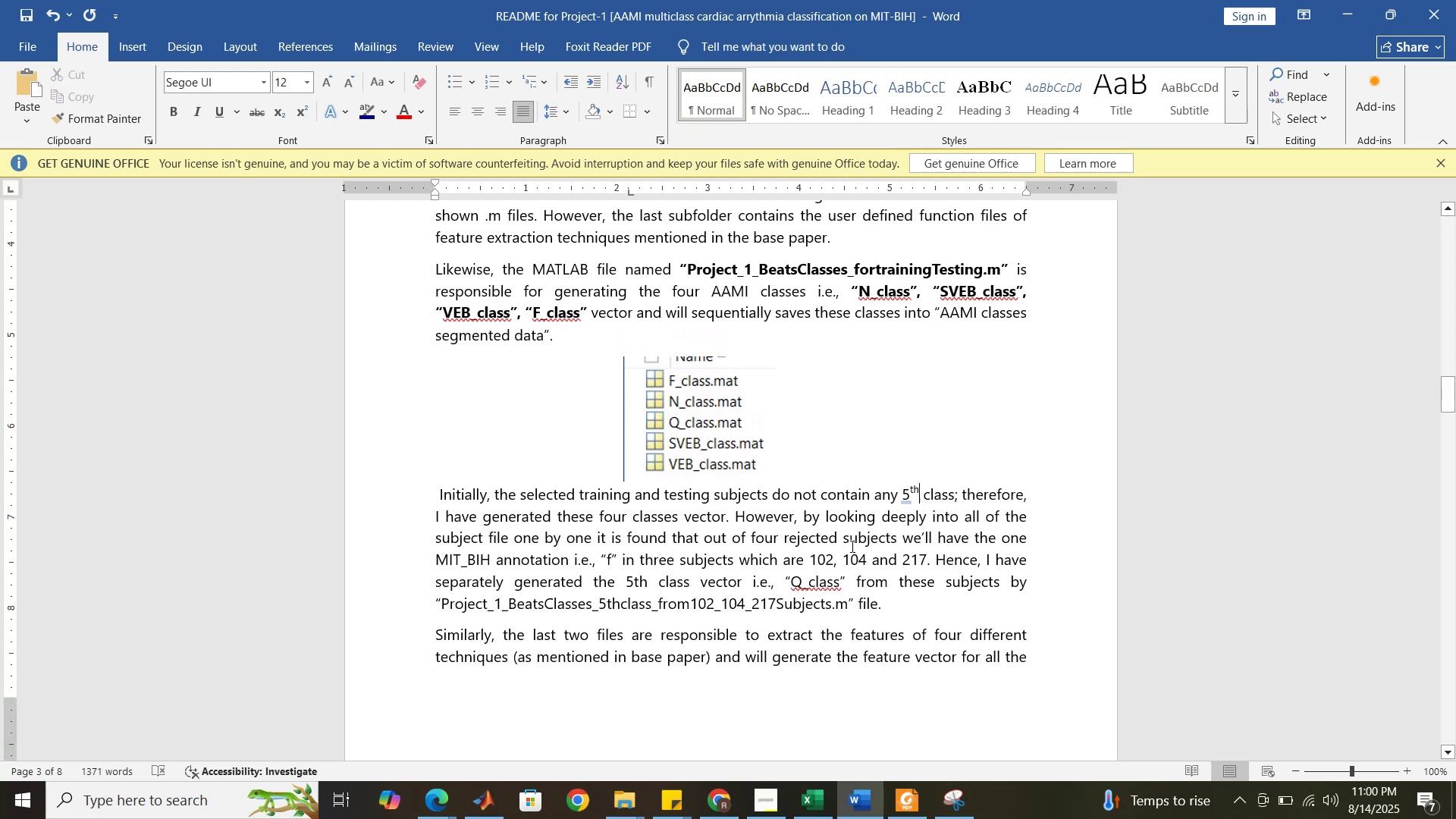 
left_click_drag(start_coordinate=[615, 559], to_coordinate=[601, 556])
 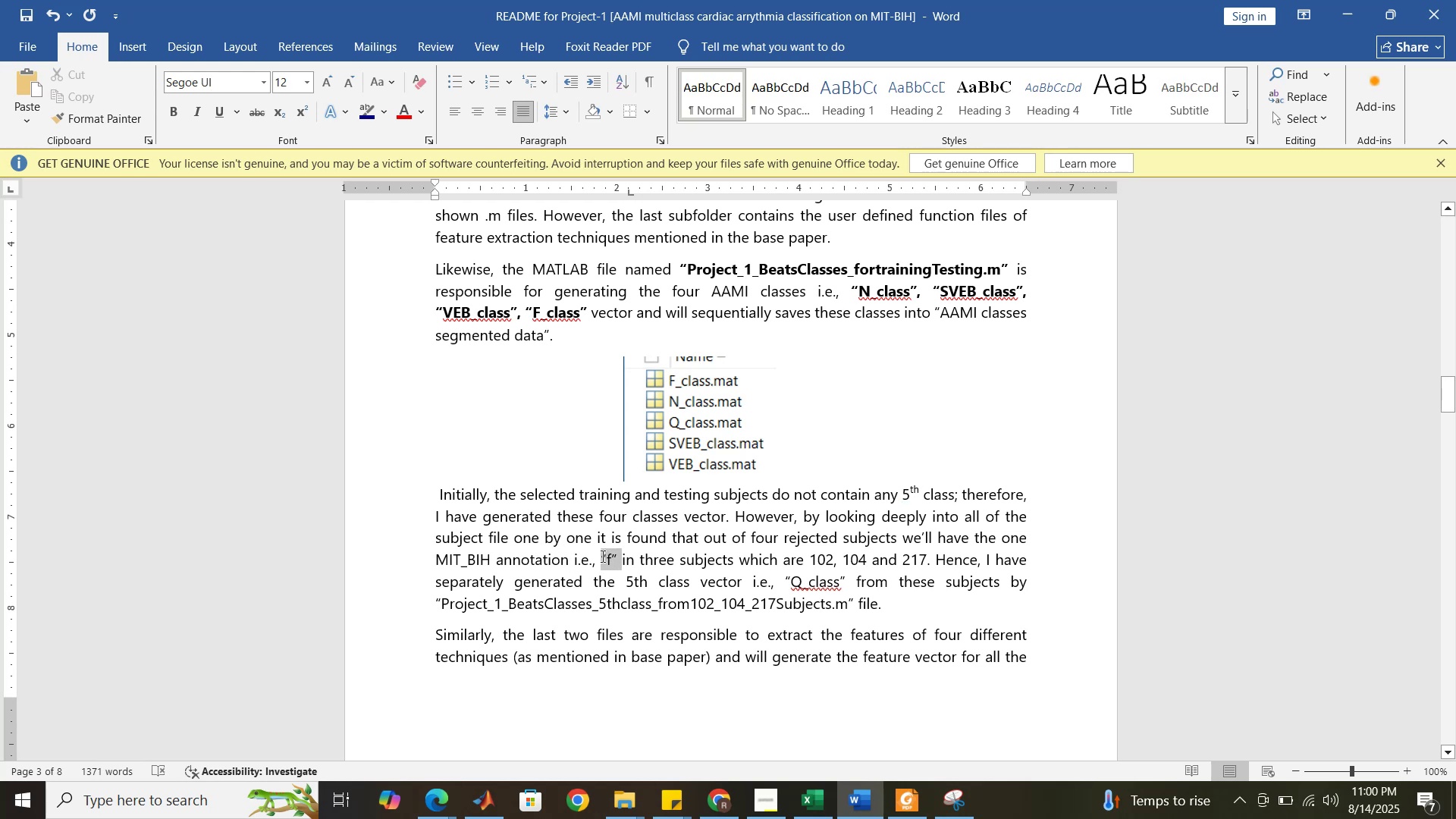 
key(Control+B)
 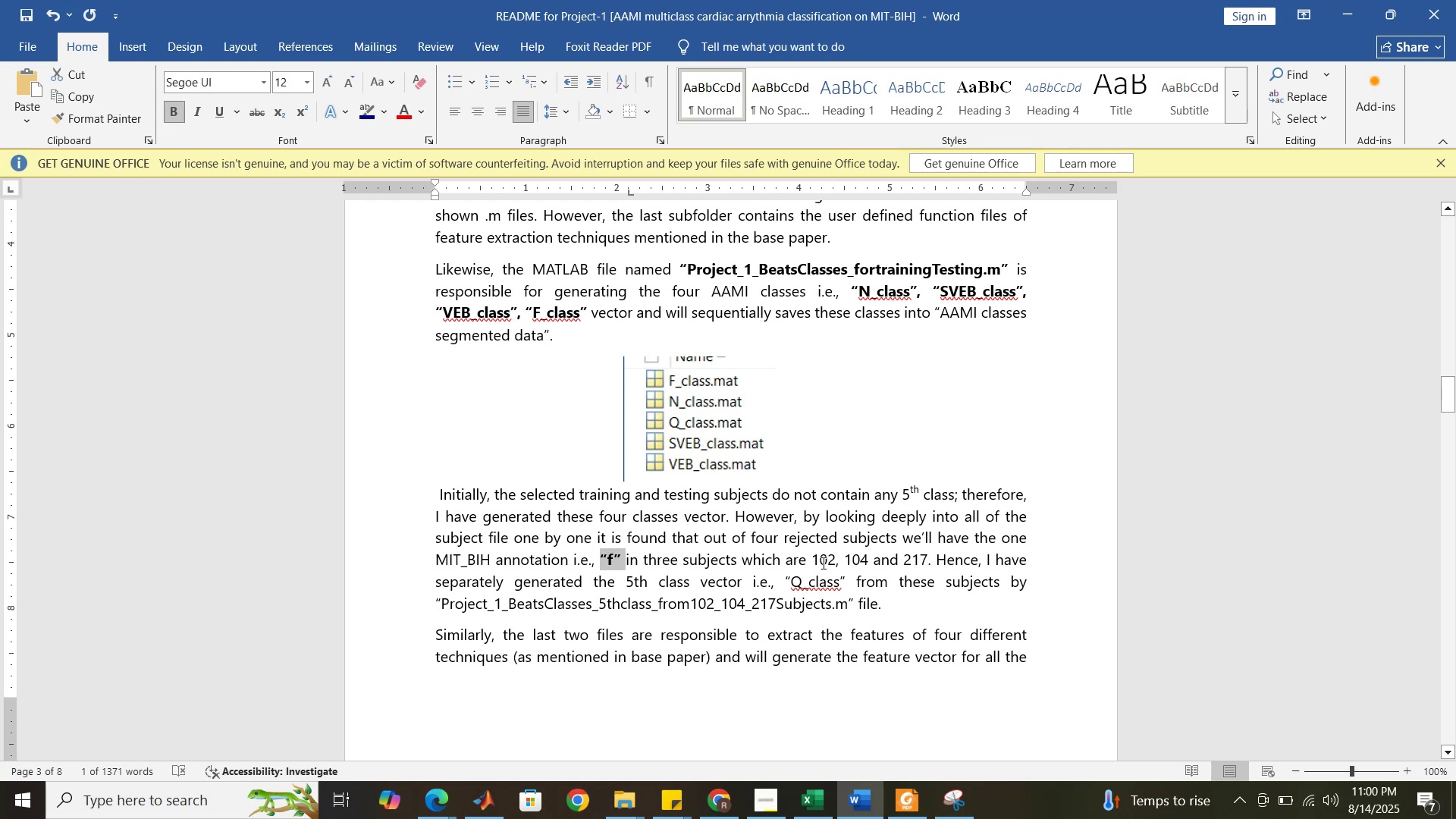 
left_click_drag(start_coordinate=[814, 557], to_coordinate=[919, 554])
 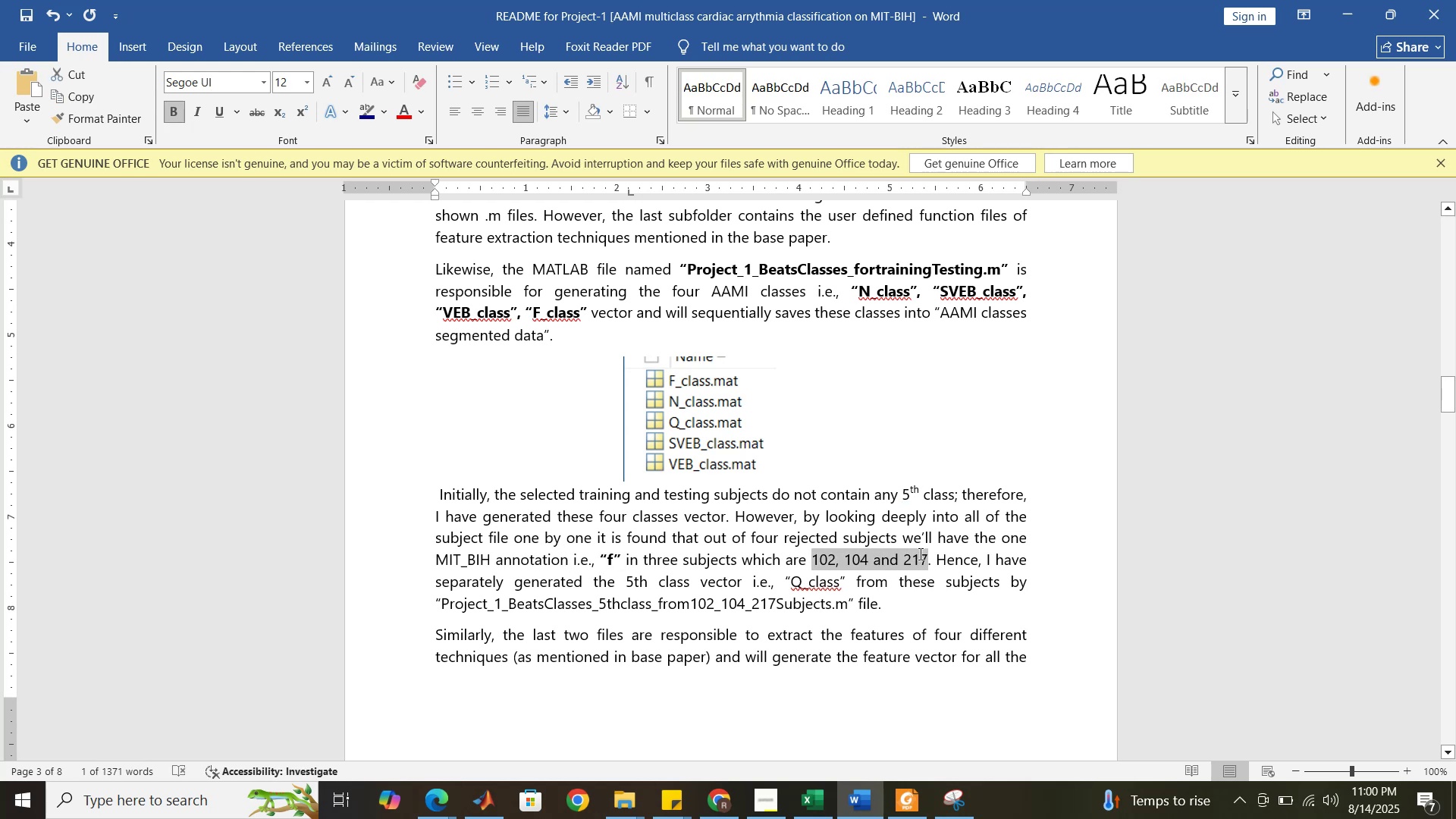 
key(Control+B)
 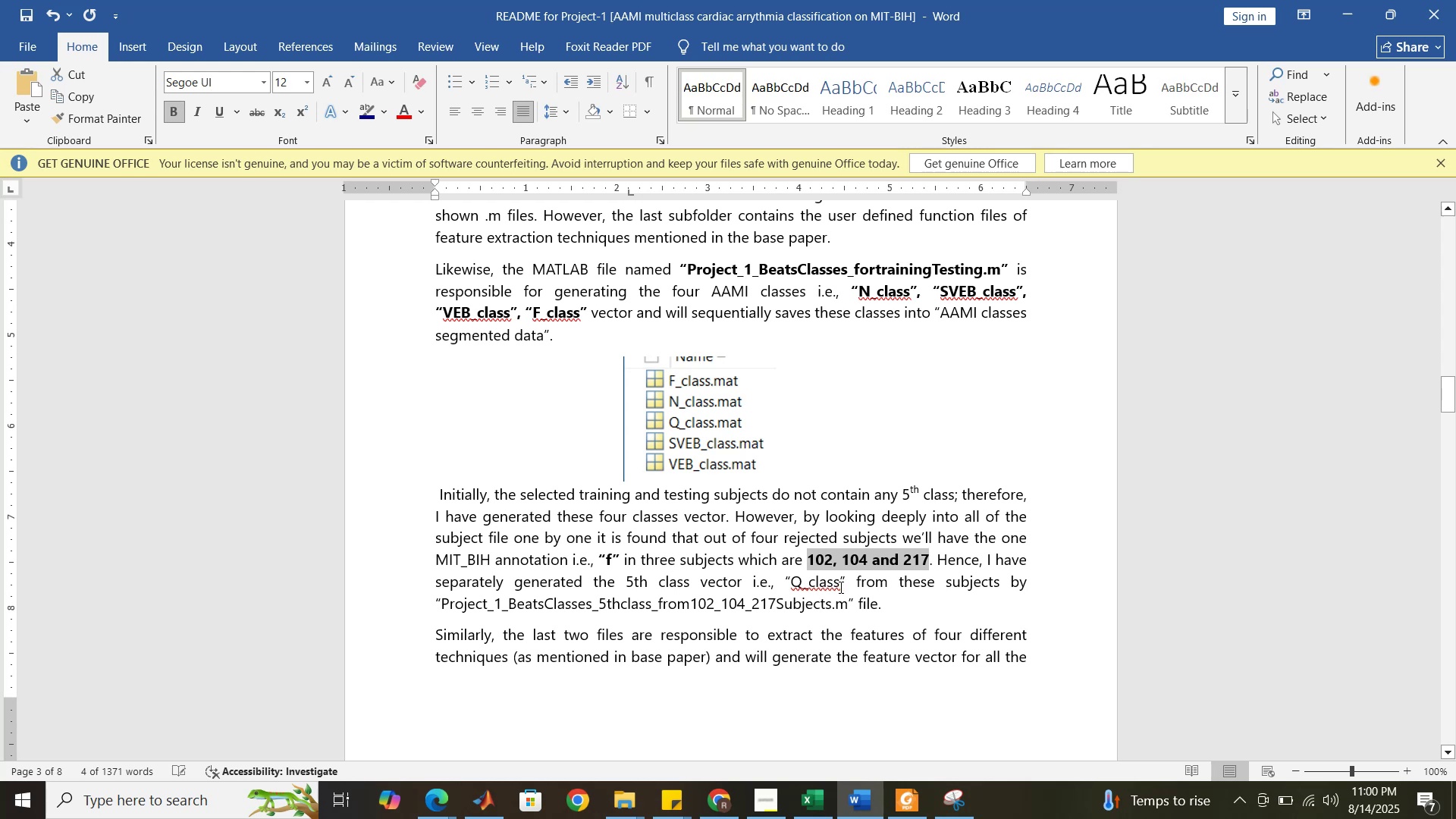 
left_click_drag(start_coordinate=[843, 586], to_coordinate=[785, 581])
 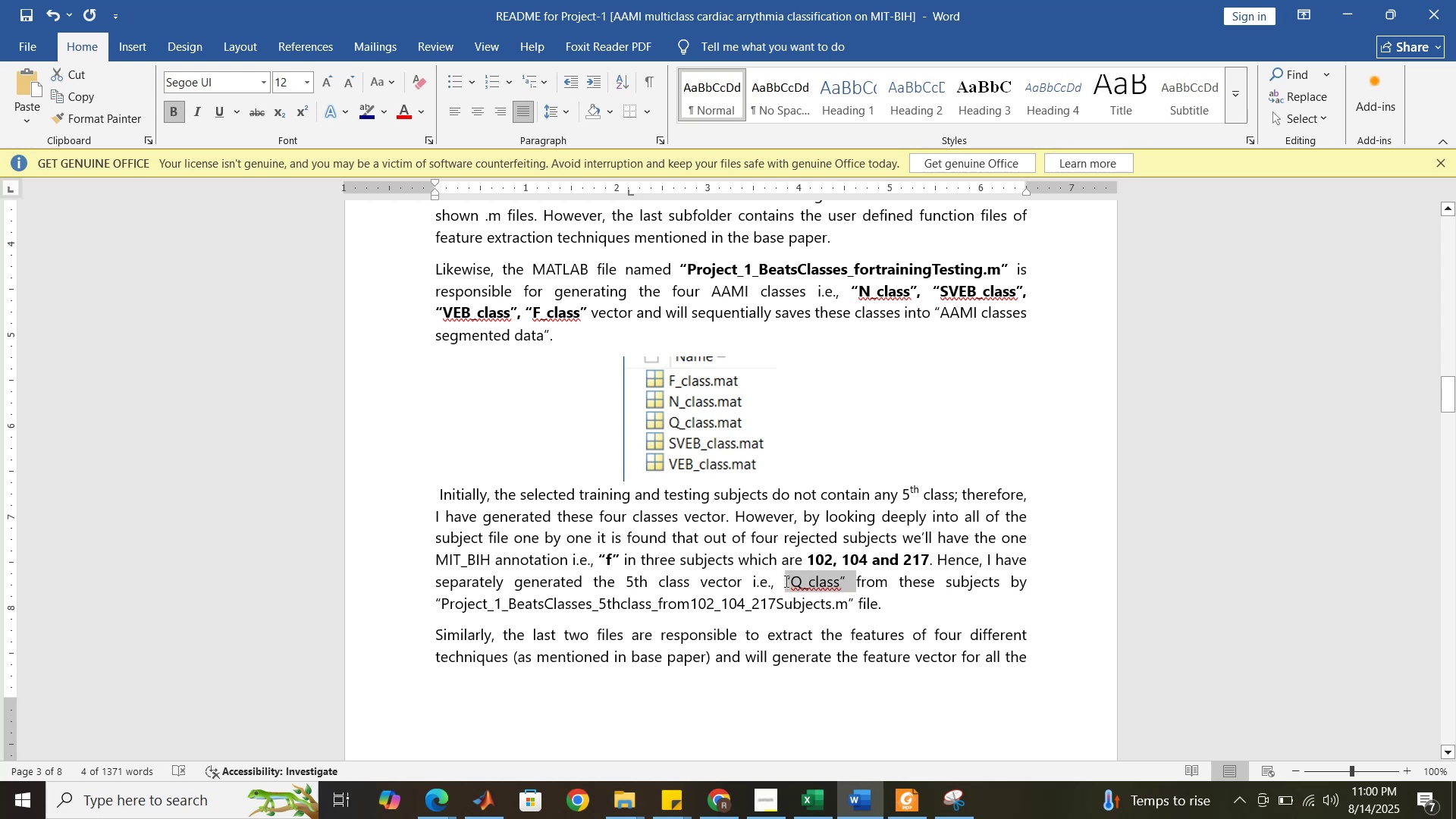 
key(Control+B)
 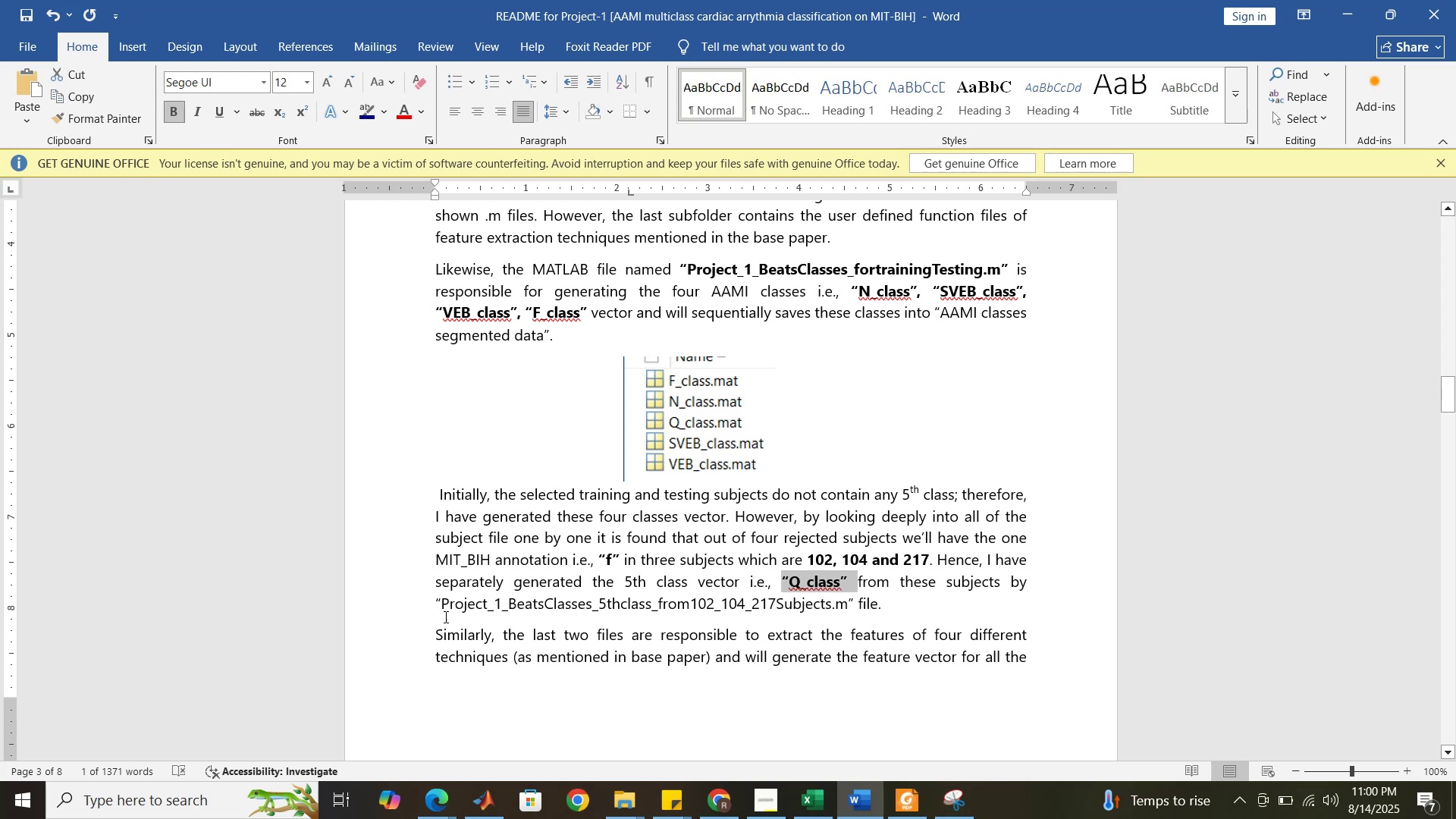 
left_click_drag(start_coordinate=[433, 603], to_coordinate=[854, 596])
 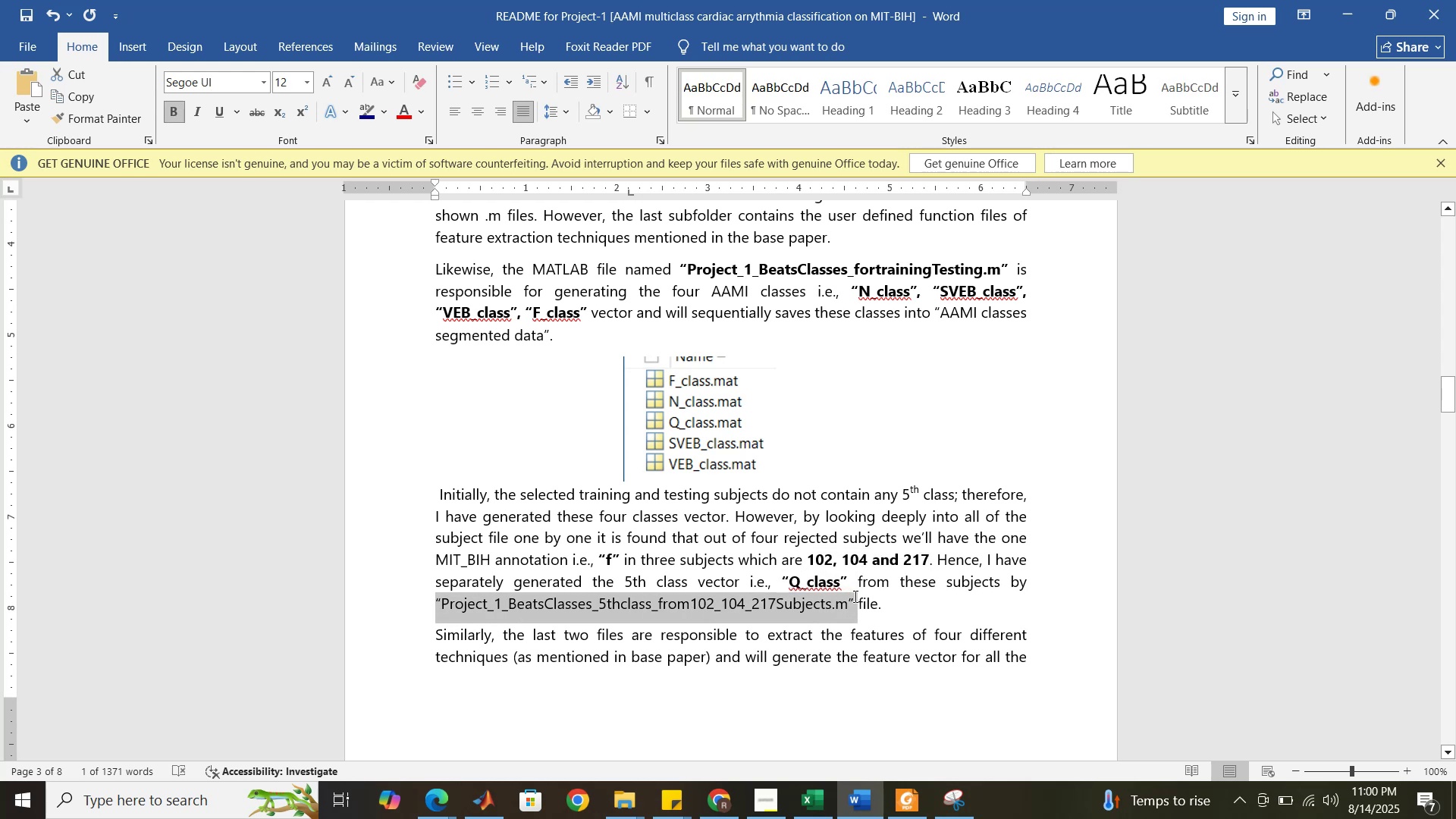 
key(Control+B)
 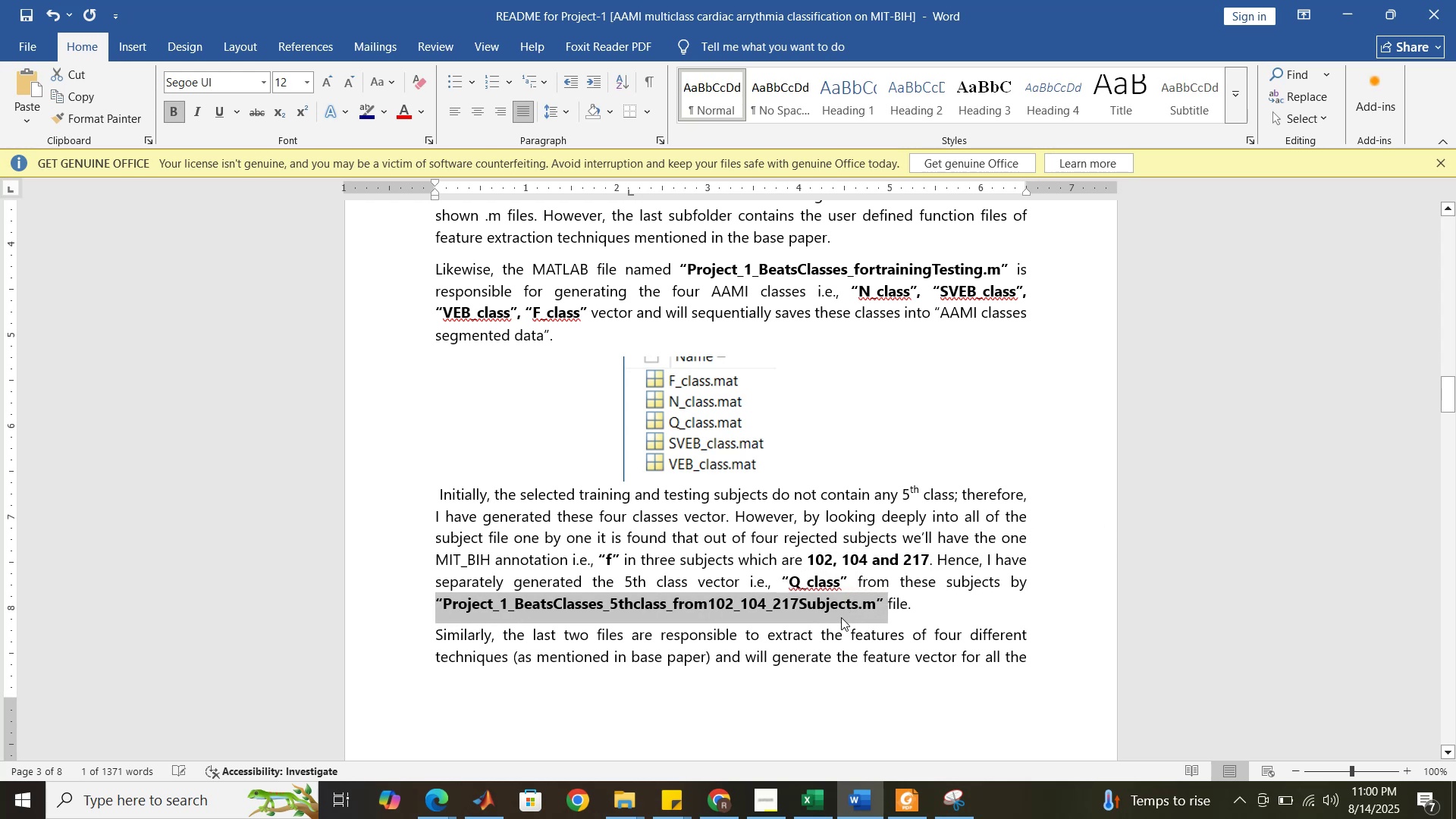 
left_click([841, 617])
 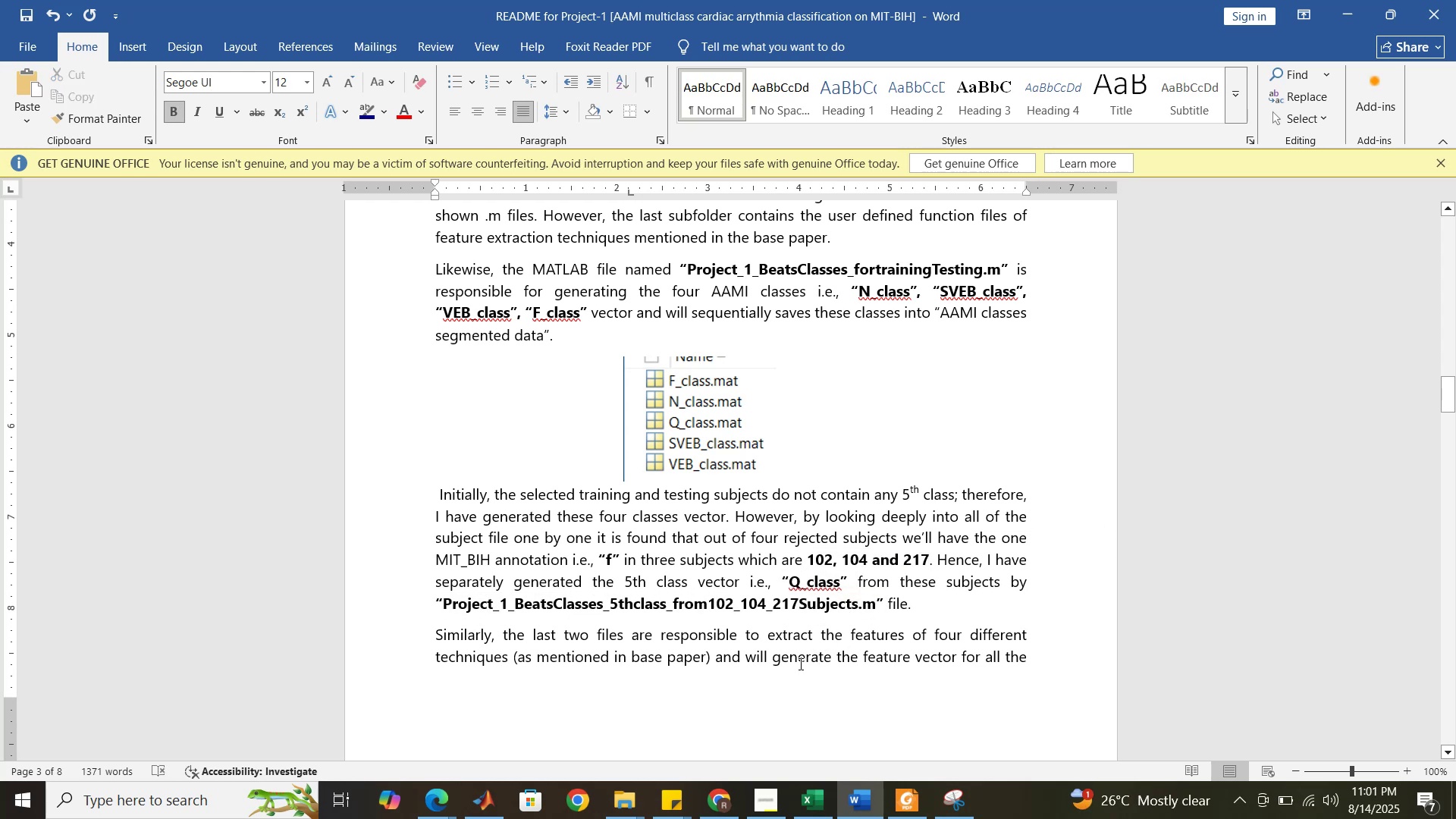 
scroll: coordinate [753, 667], scroll_direction: down, amount: 1.0
 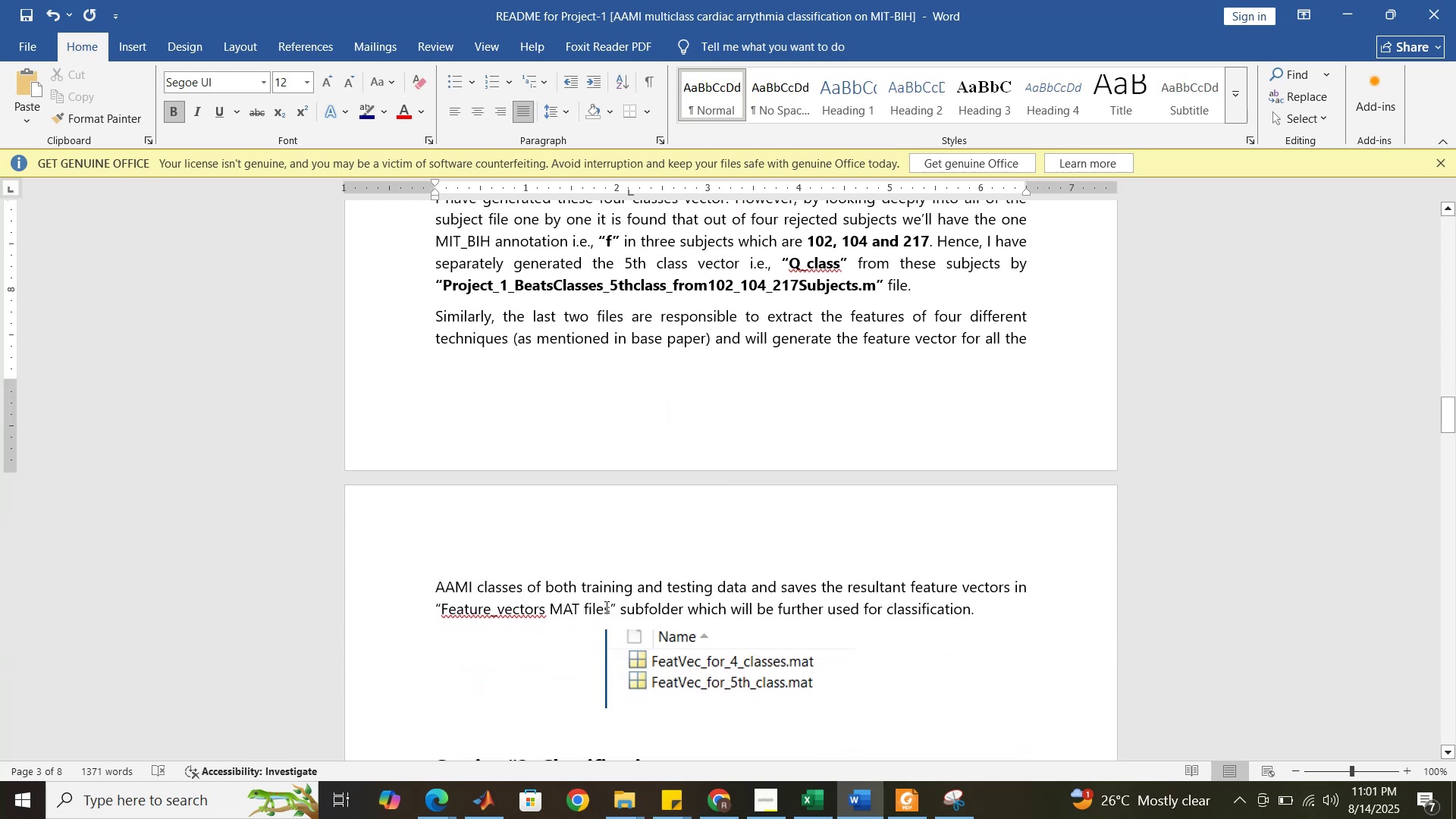 
left_click_drag(start_coordinate=[614, 609], to_coordinate=[438, 606])
 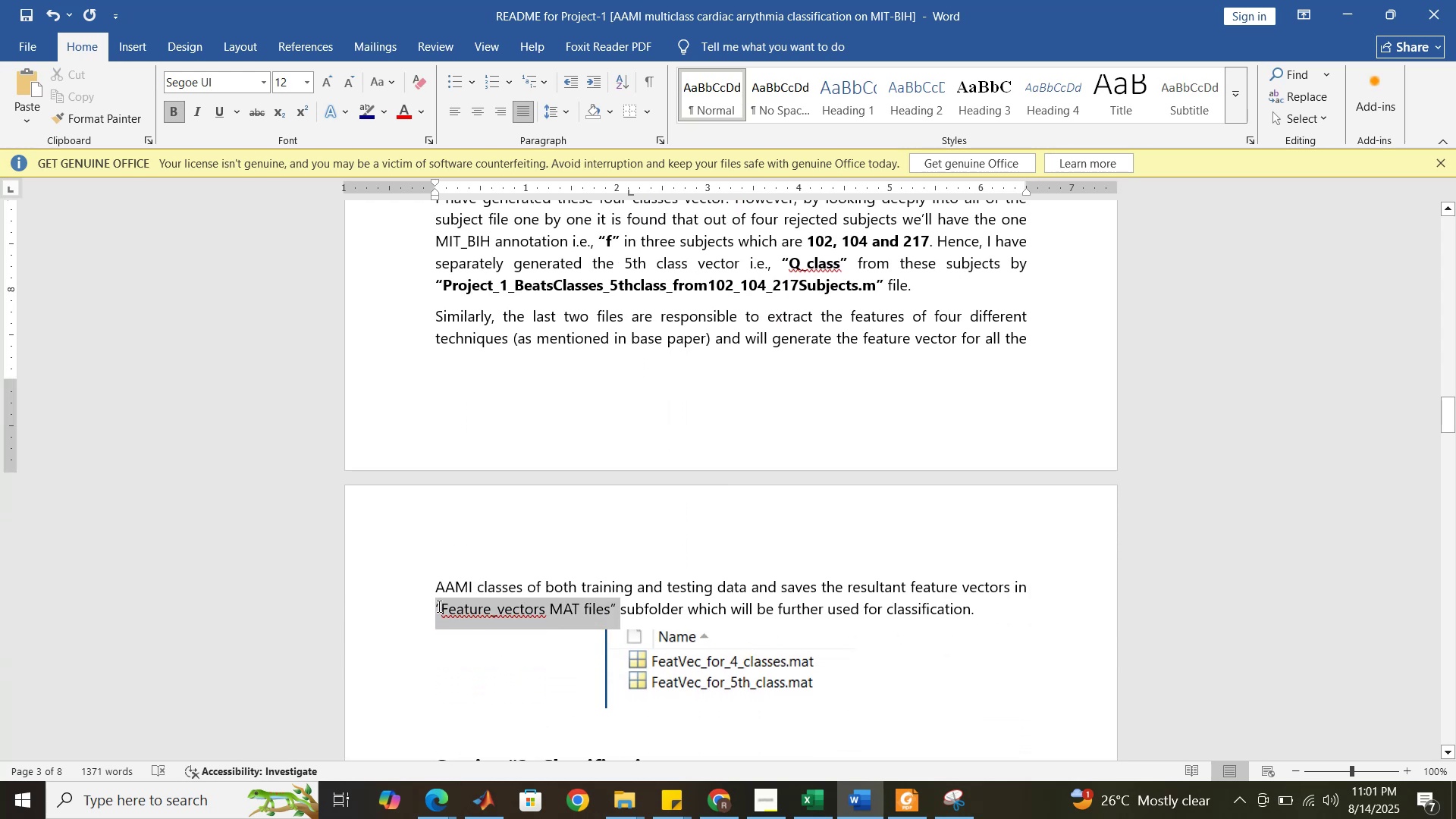 
key(Control+B)
 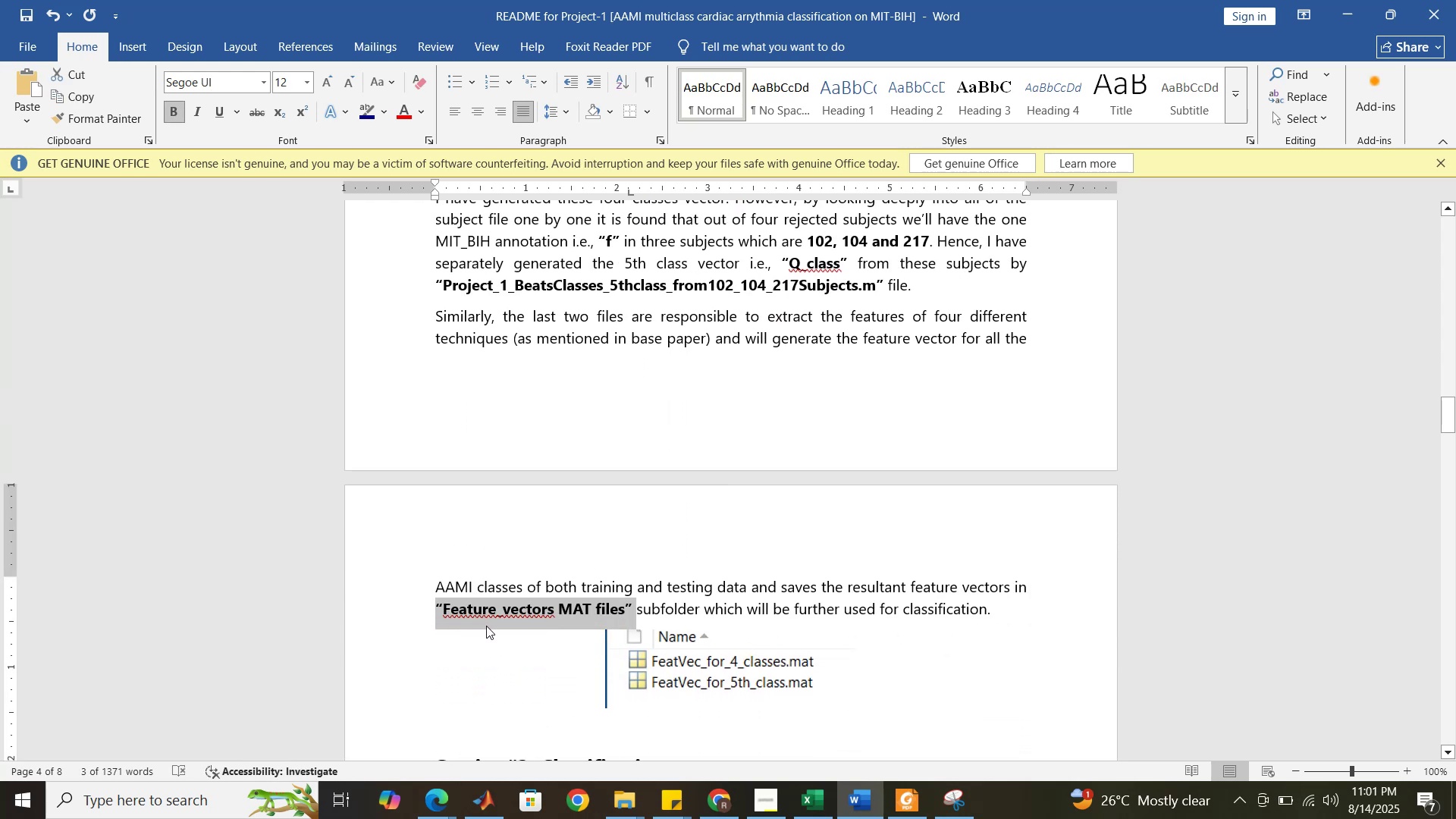 
scroll: coordinate [525, 634], scroll_direction: down, amount: 8.0
 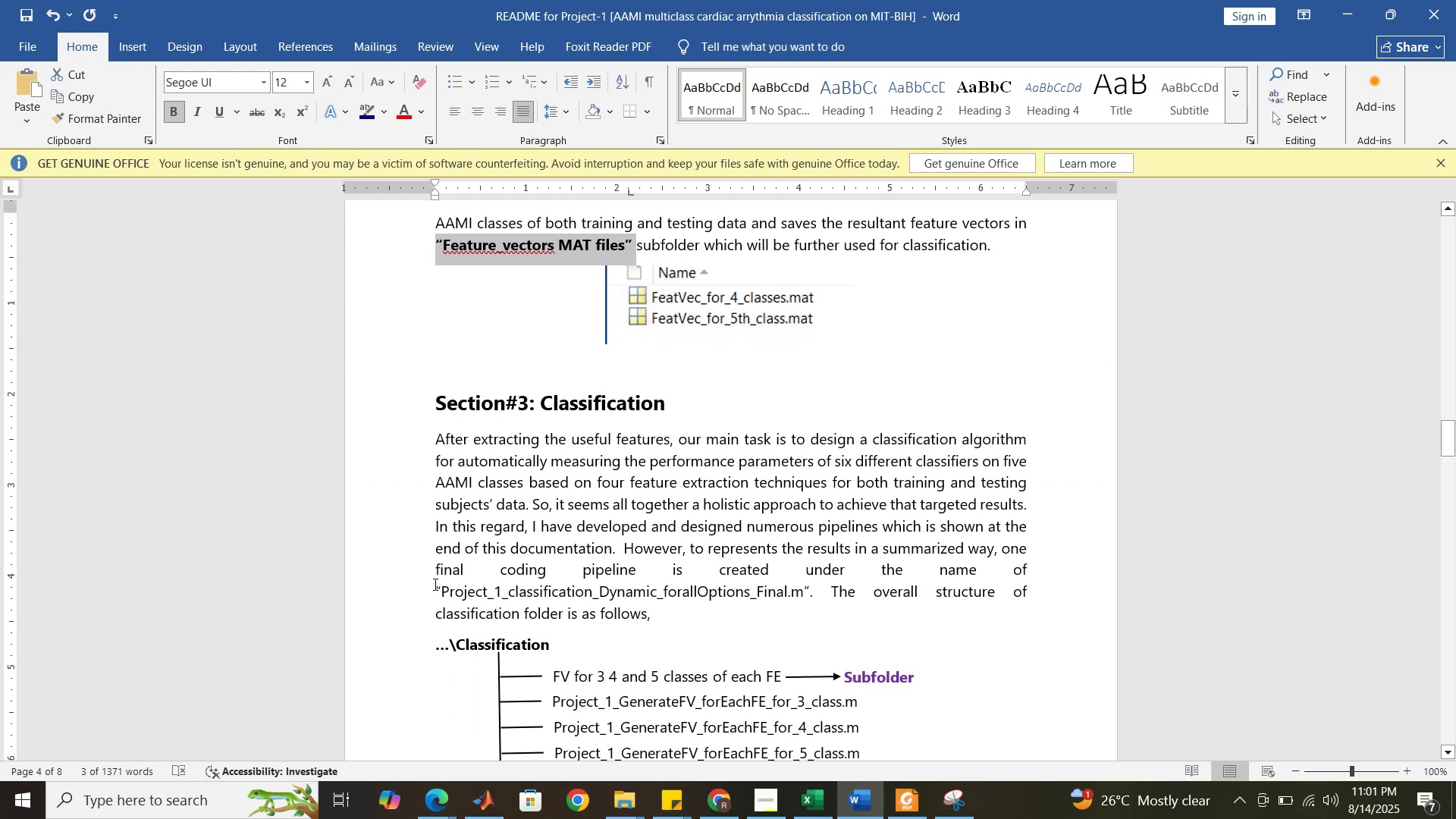 
left_click_drag(start_coordinate=[434, 584], to_coordinate=[808, 584])
 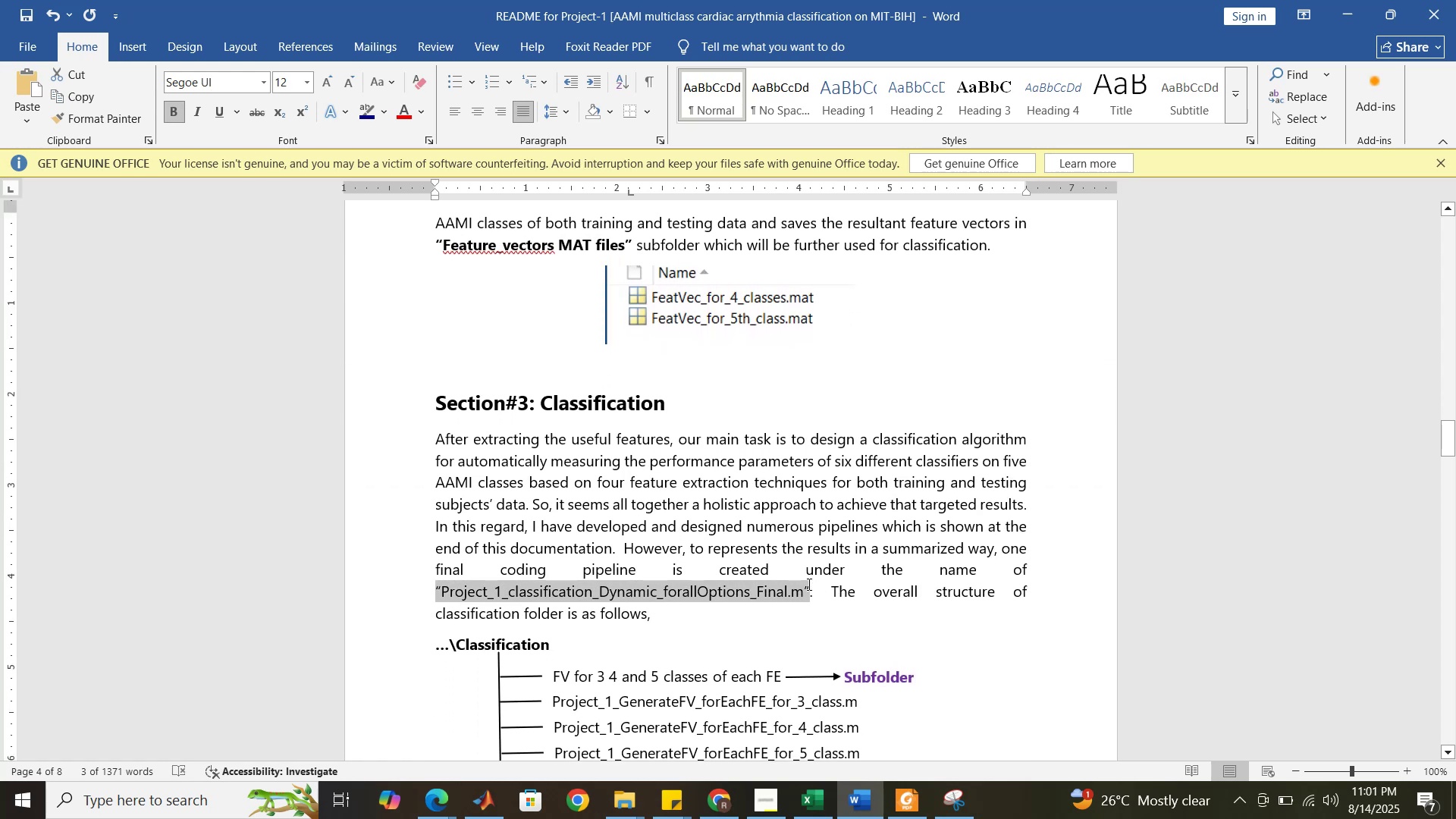 
key(Control+B)
 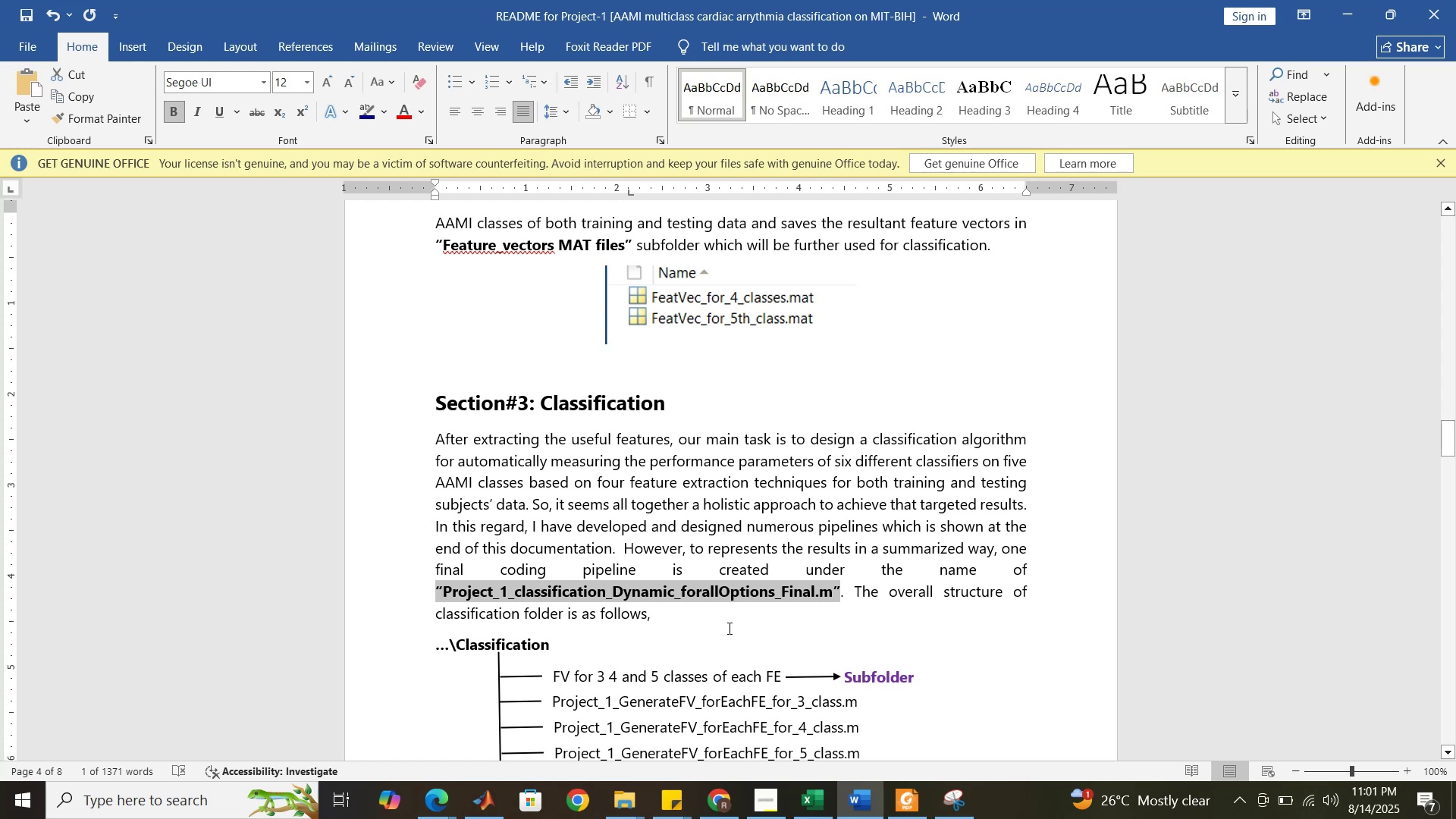 
scroll: coordinate [728, 628], scroll_direction: down, amount: 2.0
 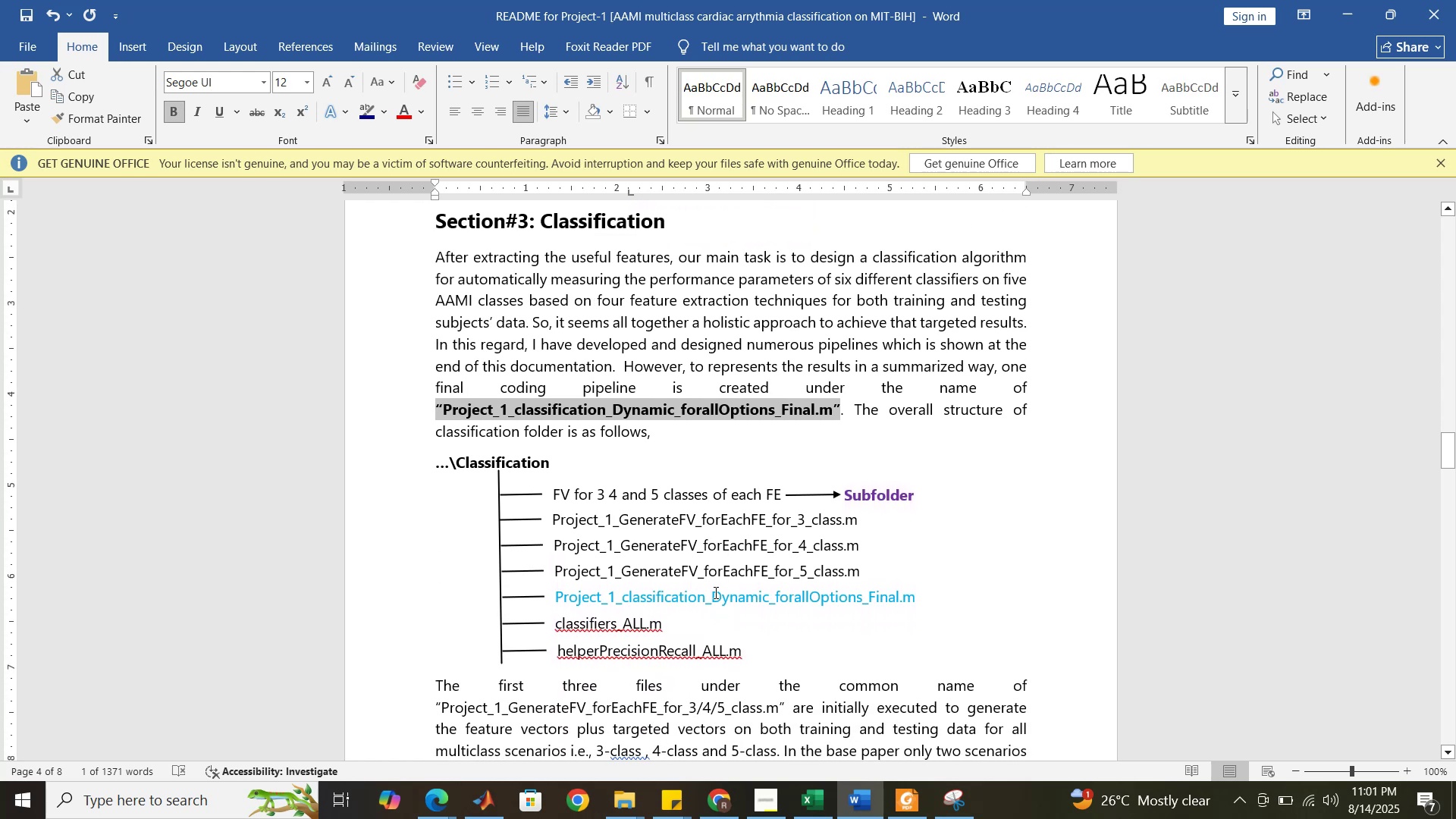 
double_click([714, 592])
 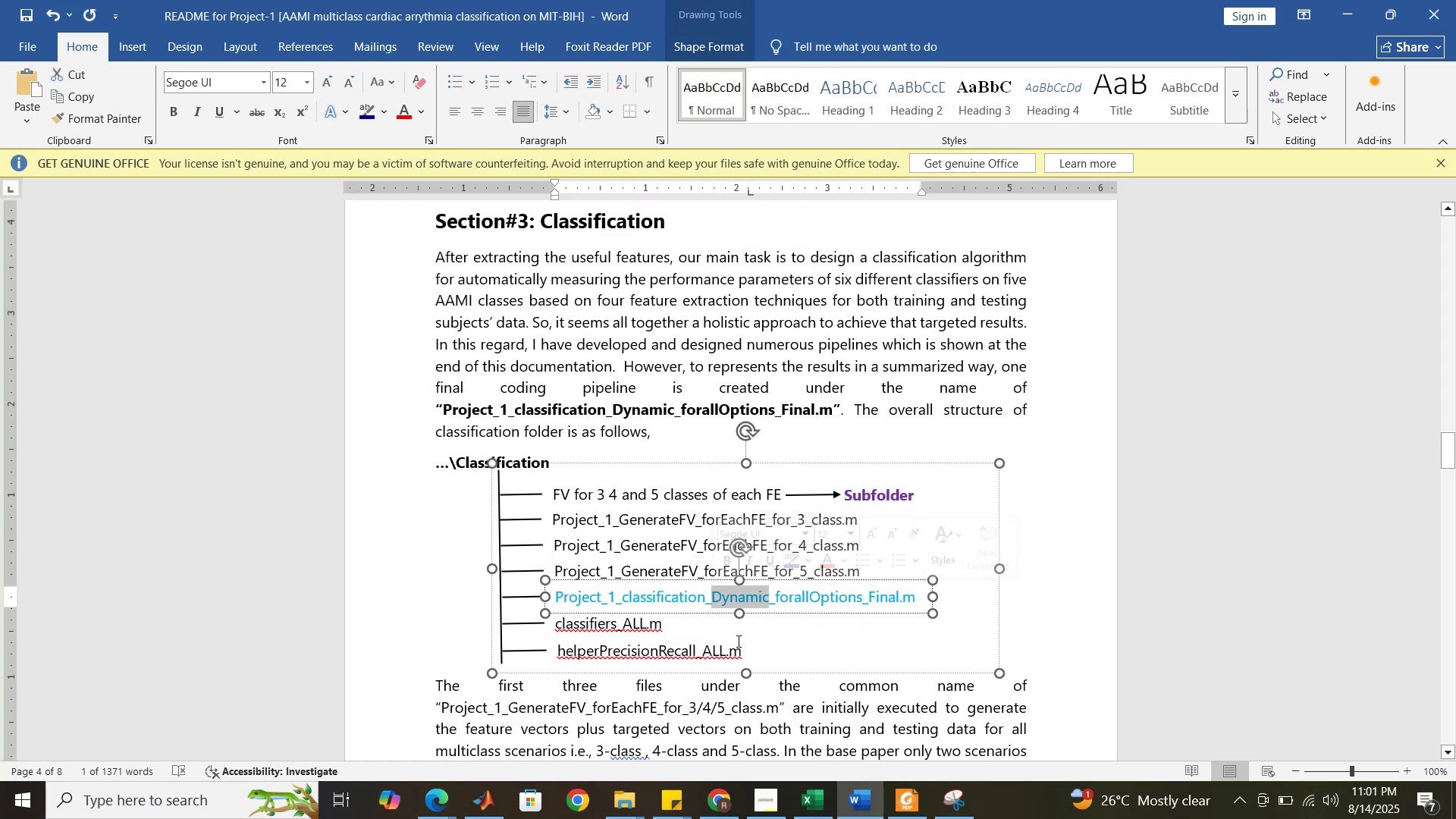 
left_click([737, 641])
 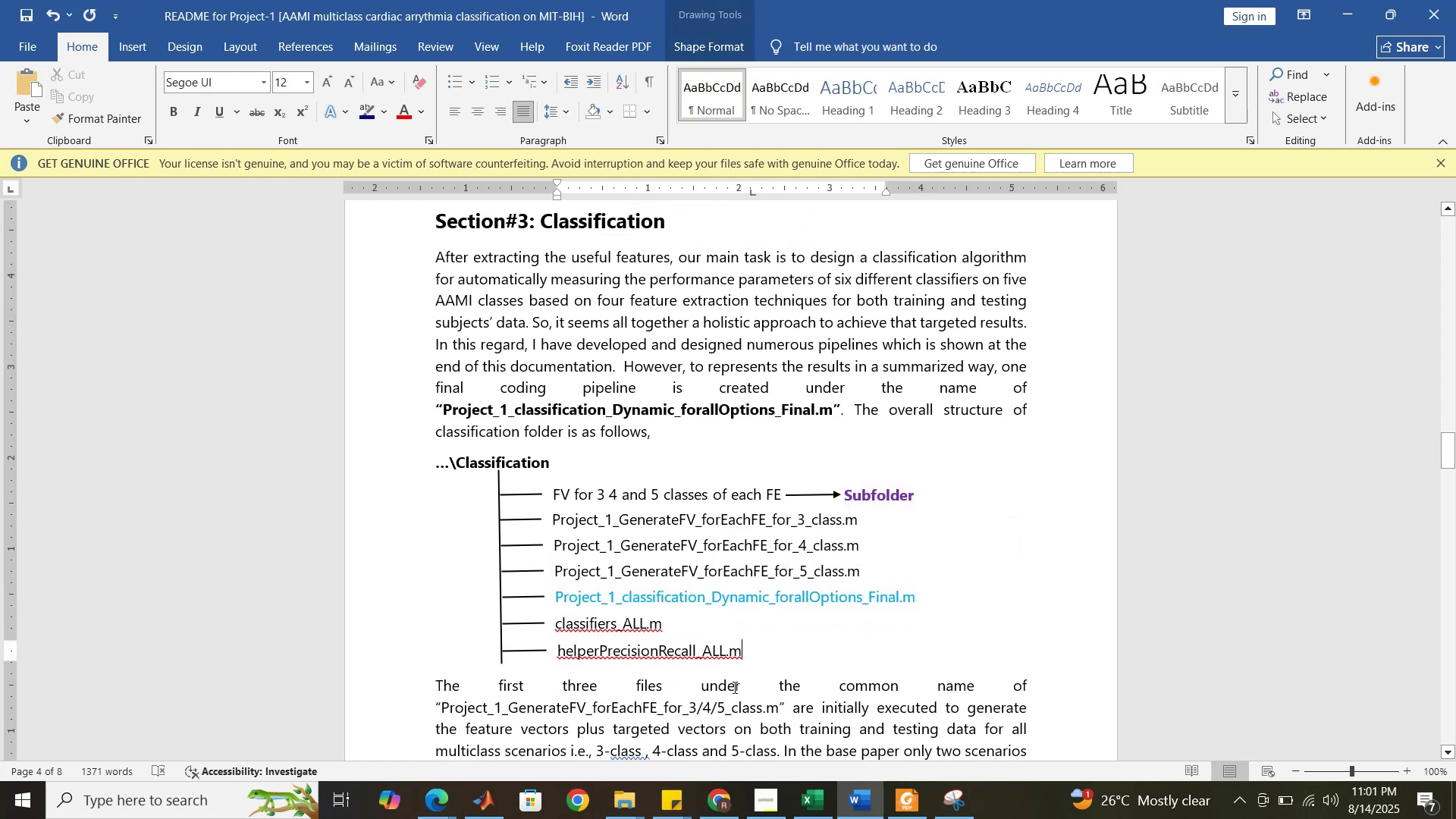 
scroll: coordinate [733, 689], scroll_direction: down, amount: 2.0
 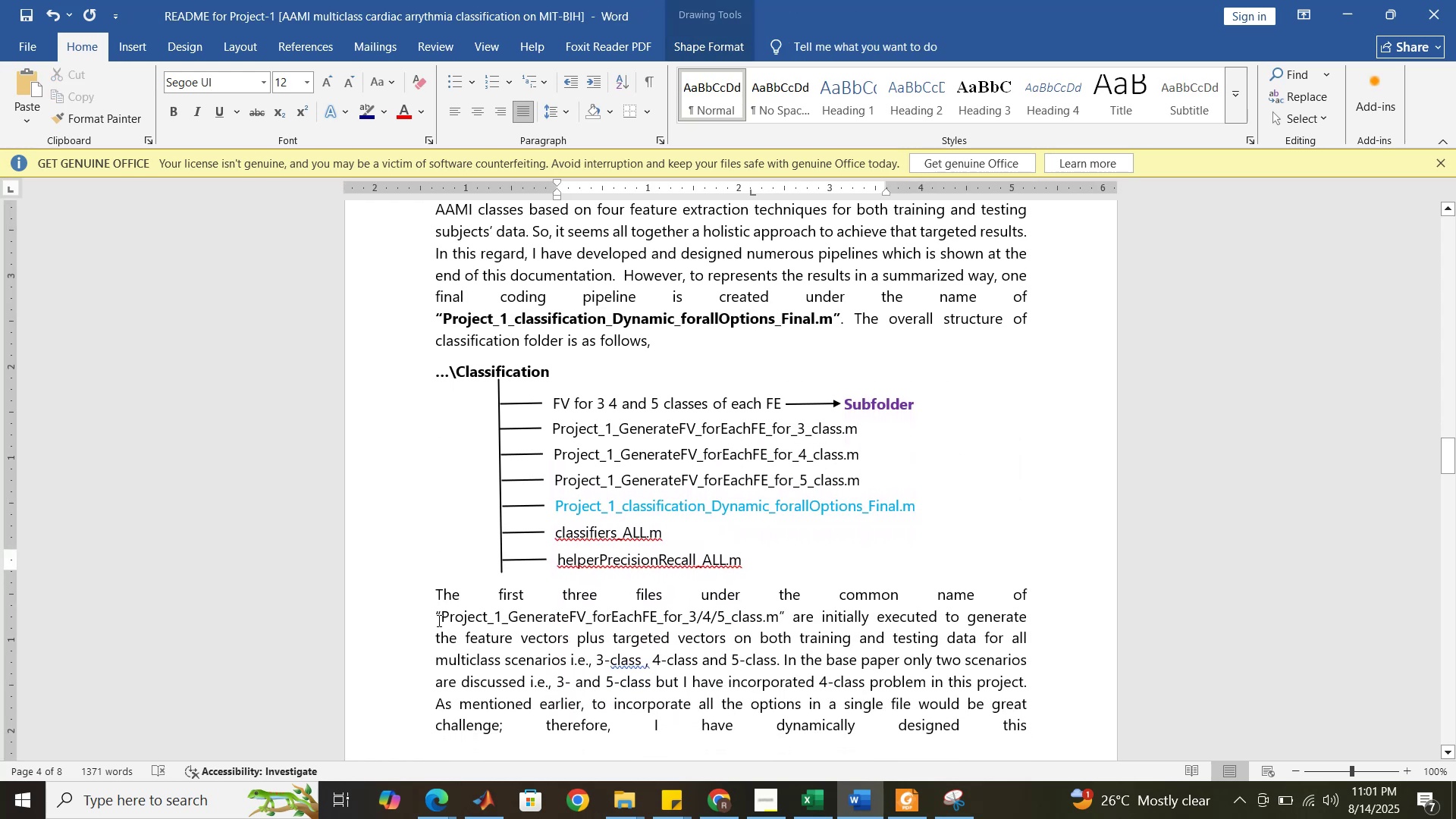 
left_click_drag(start_coordinate=[437, 617], to_coordinate=[782, 614])
 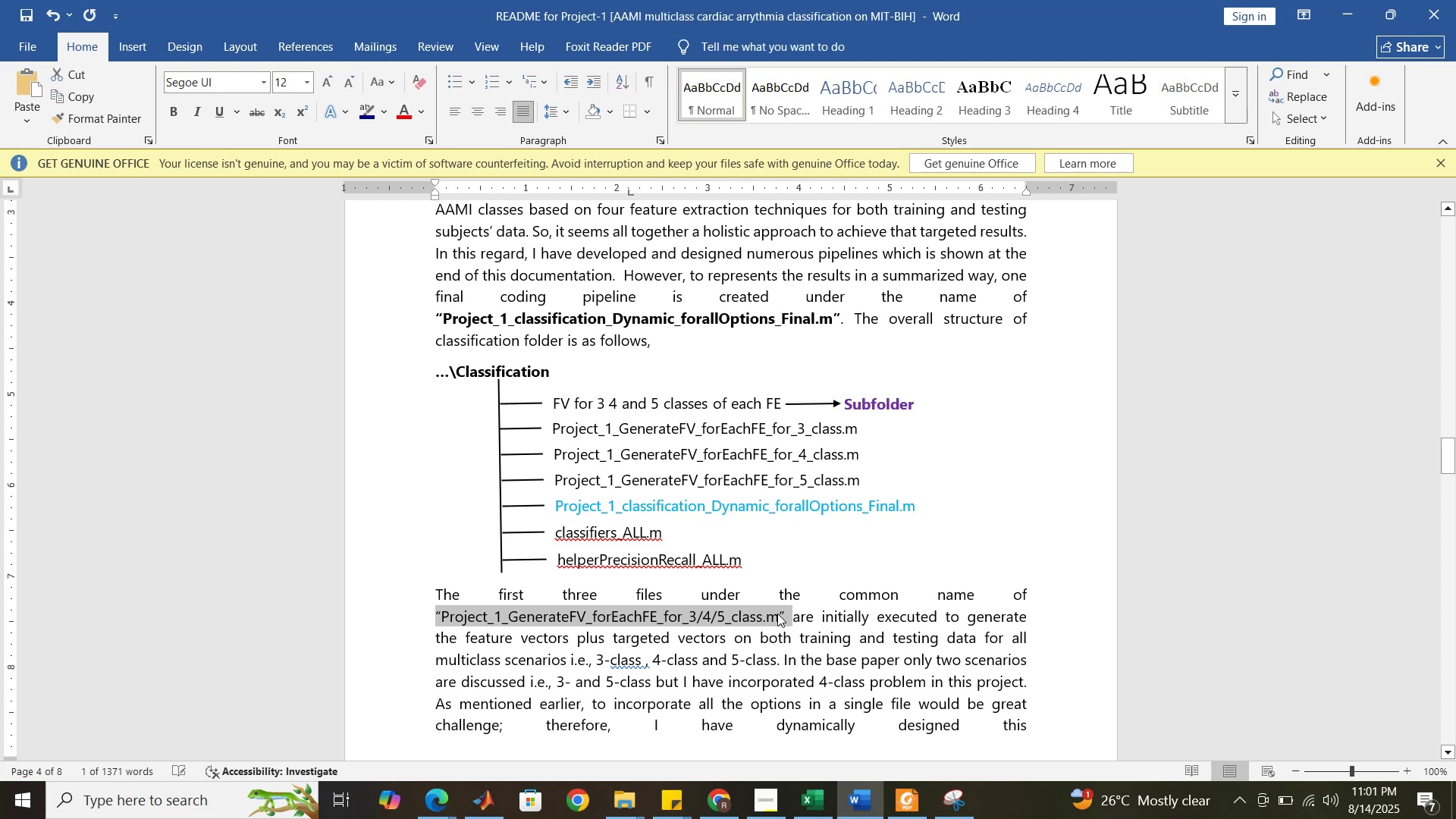 
key(Control+B)
 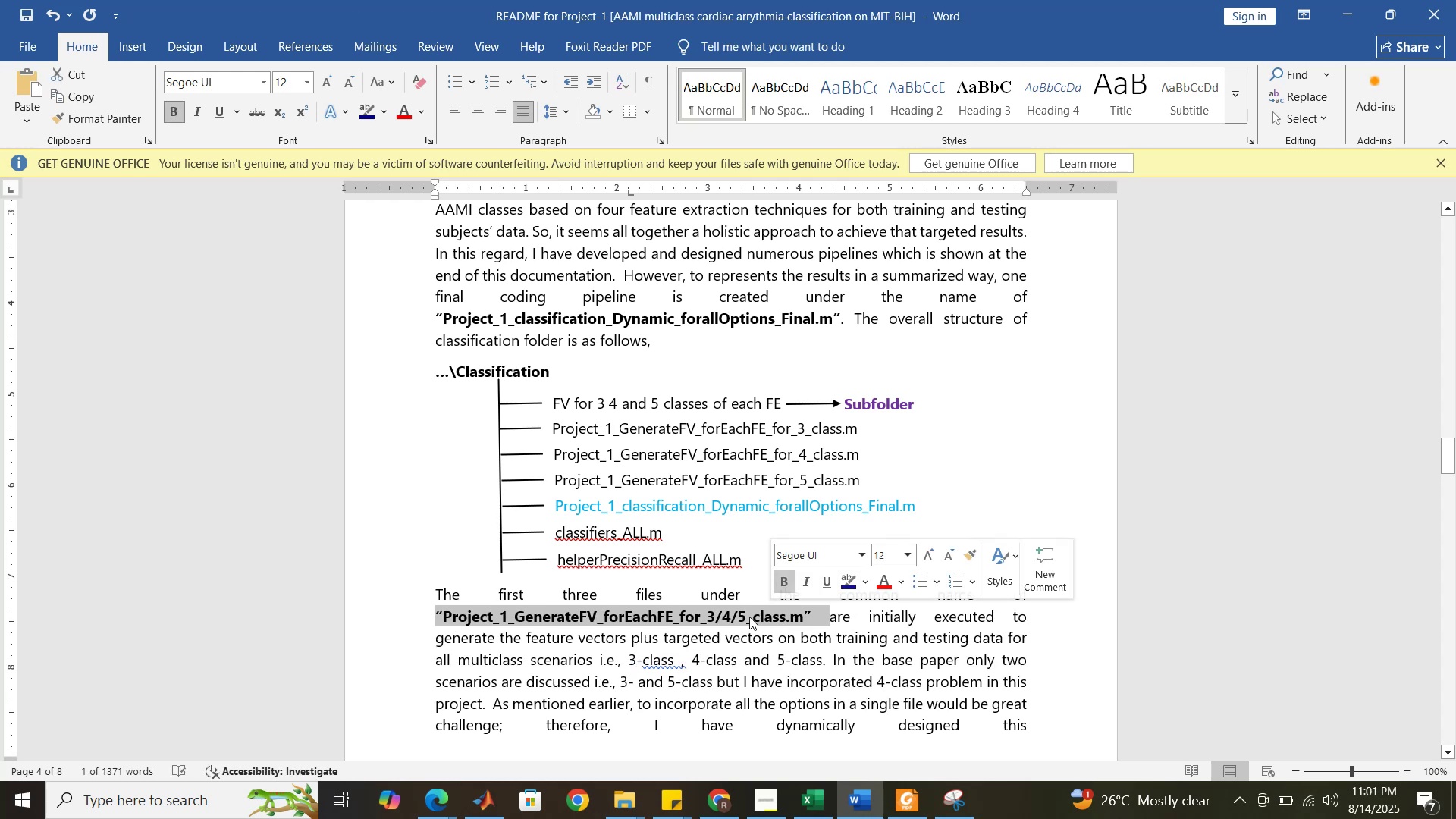 
left_click([748, 617])
 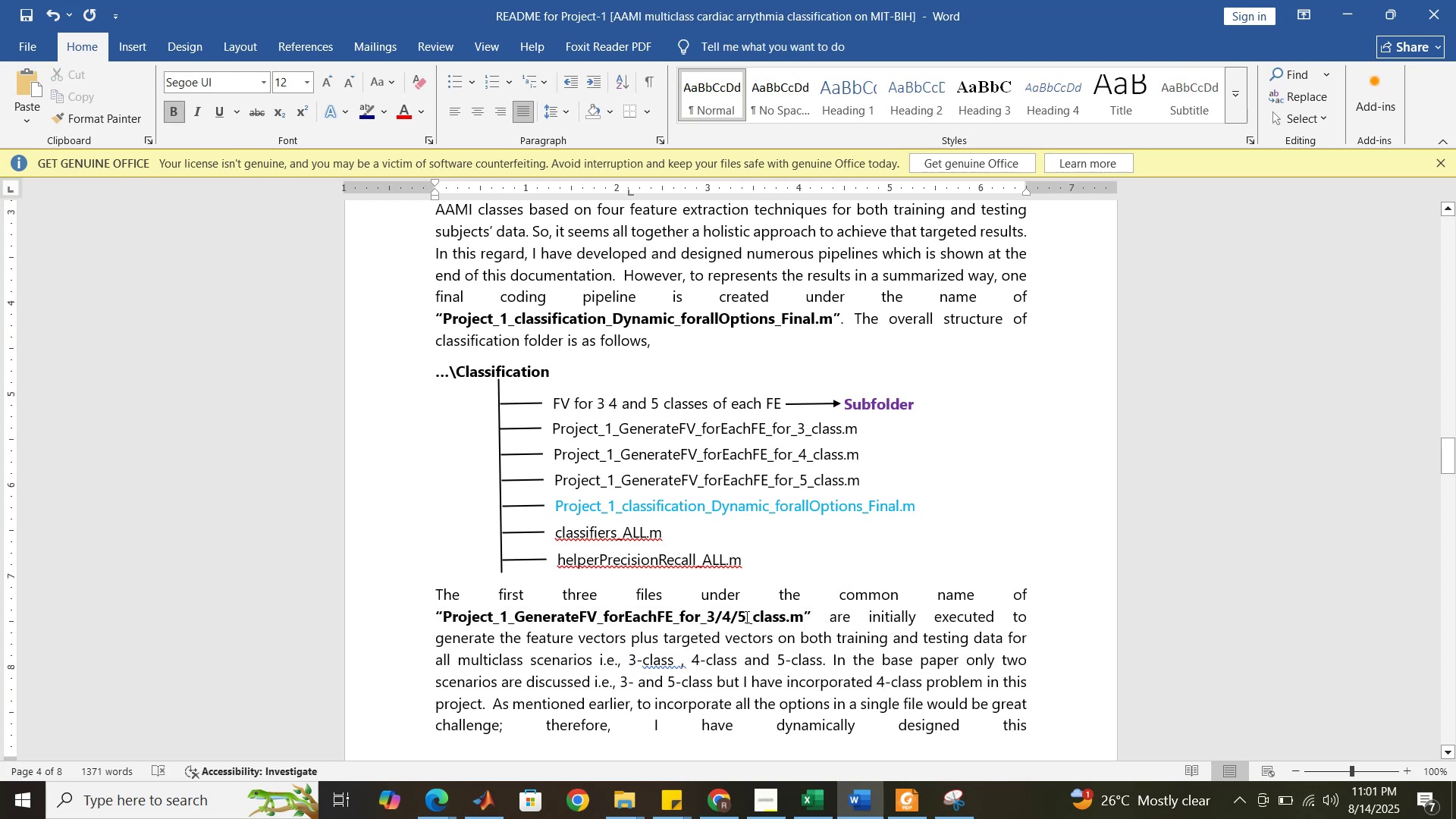 
left_click_drag(start_coordinate=[743, 617], to_coordinate=[706, 614])
 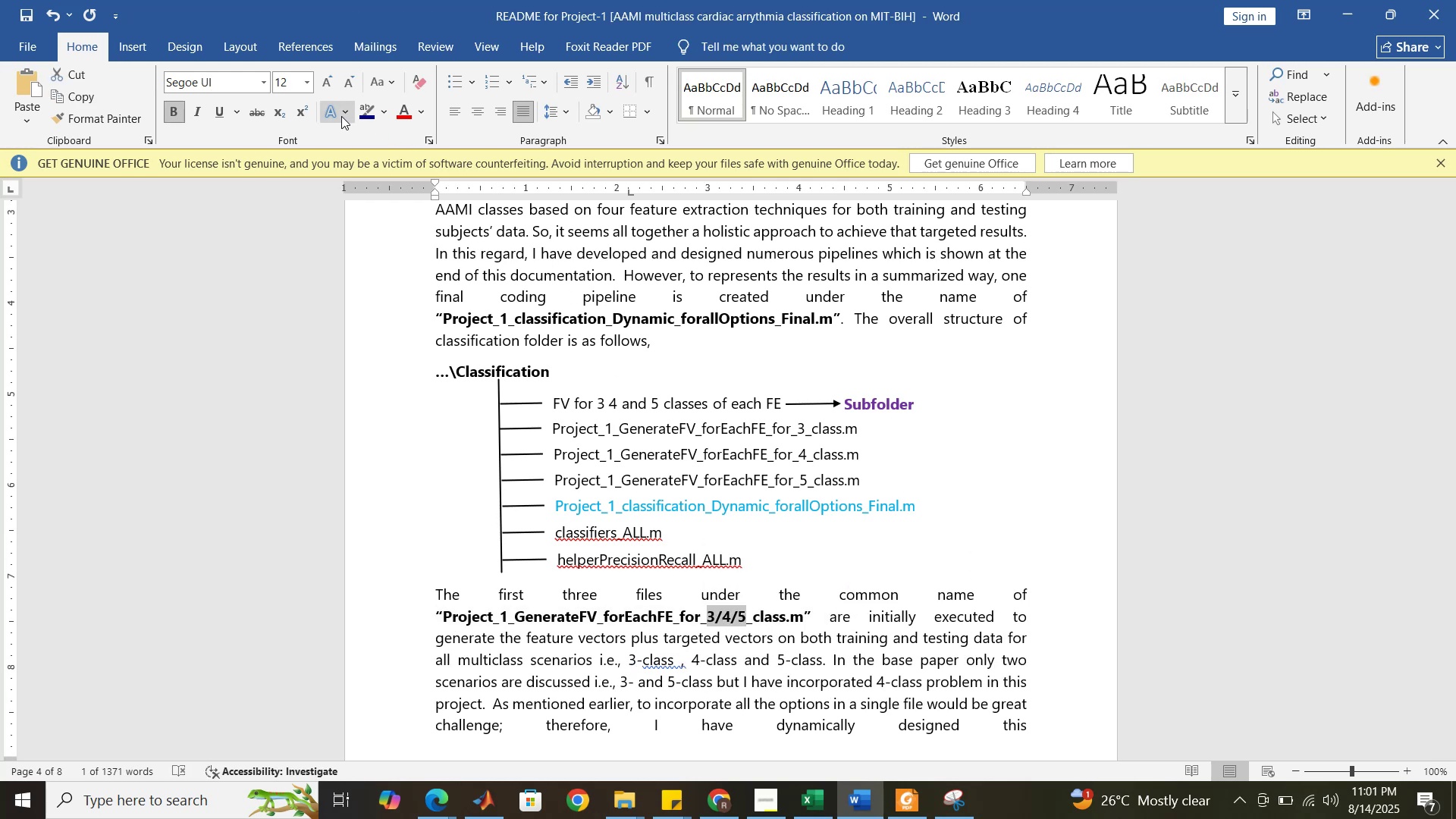 
left_click([386, 119])
 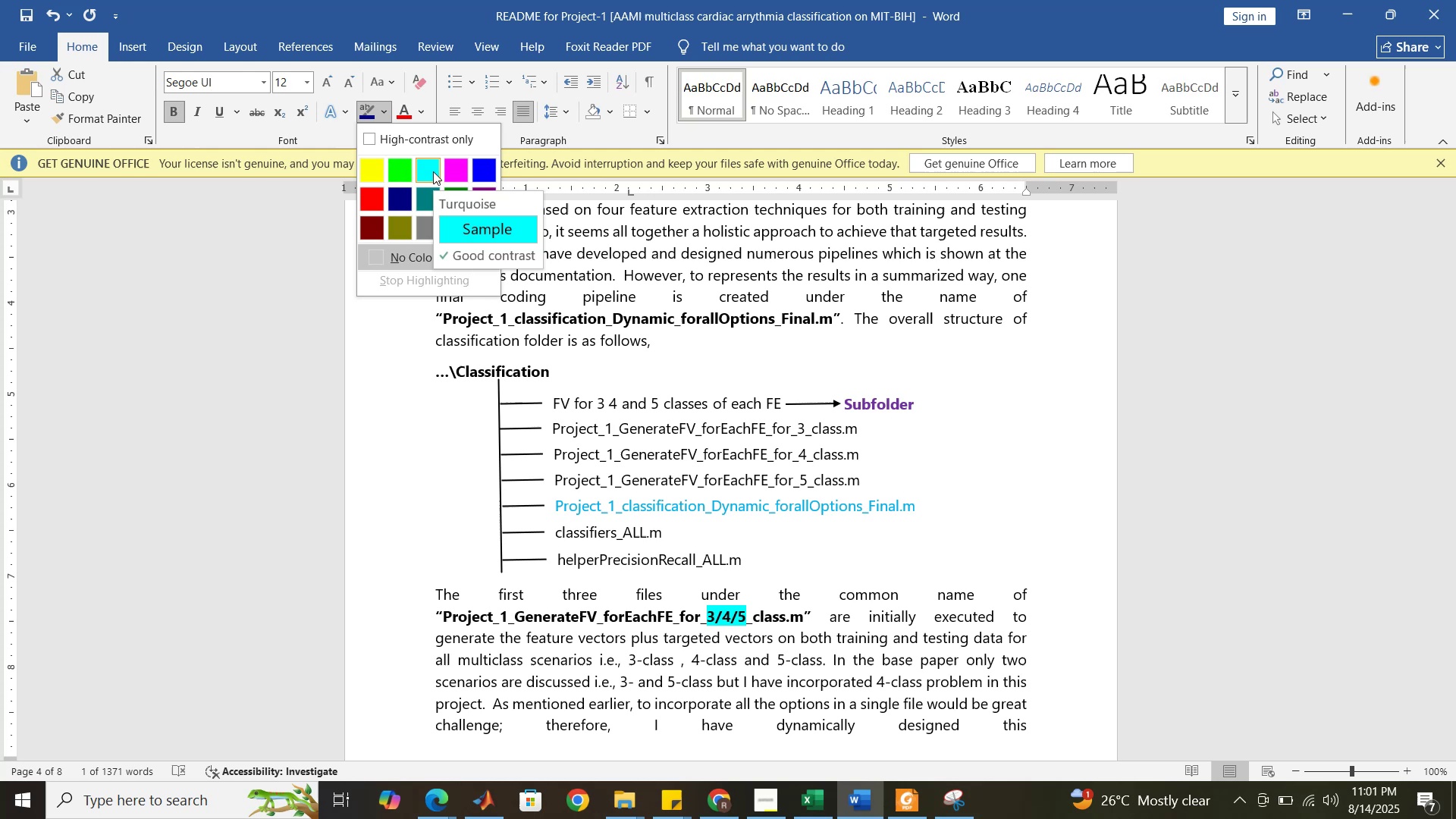 
left_click([433, 171])
 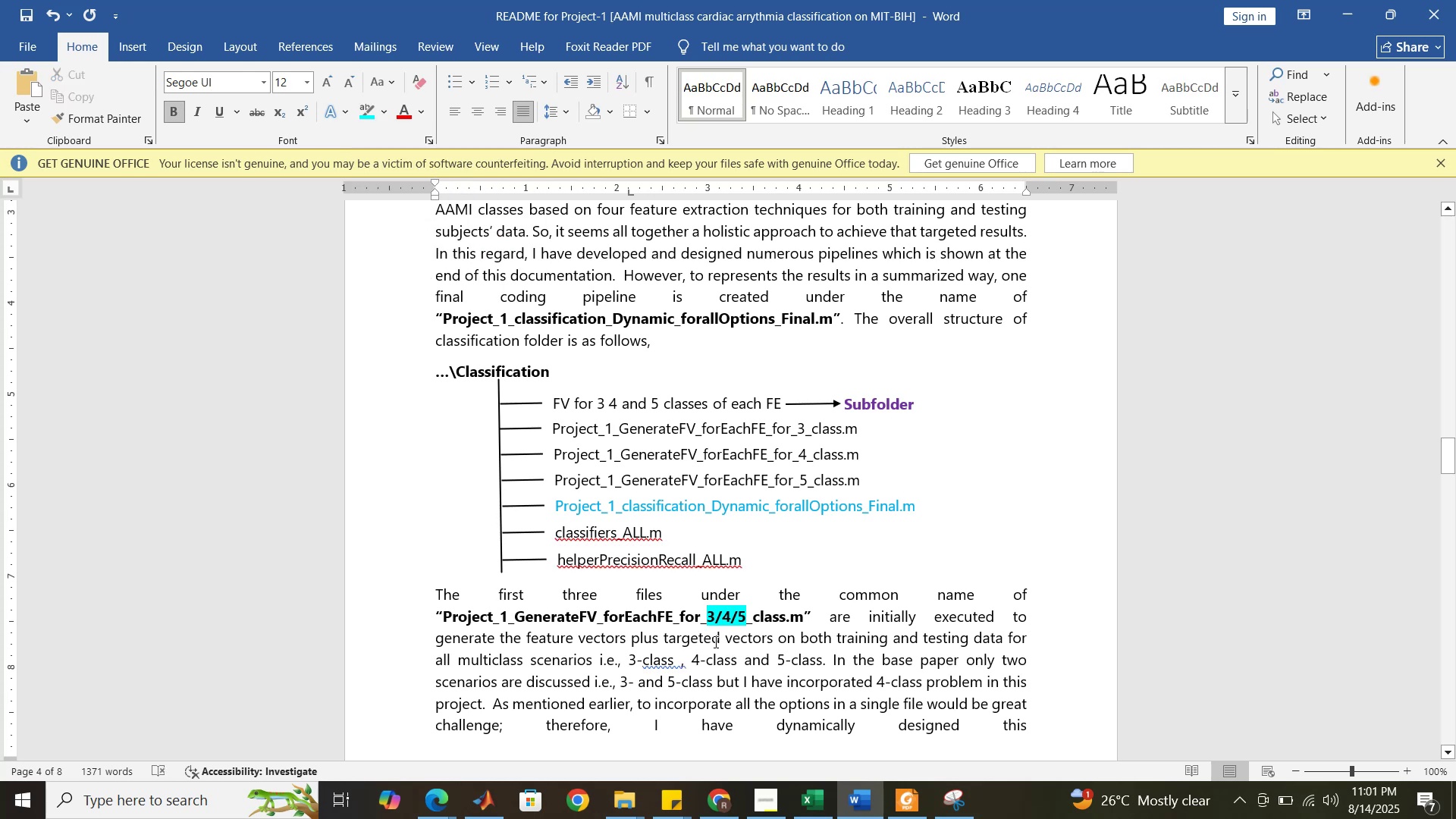 
scroll: coordinate [700, 577], scroll_direction: down, amount: 3.0
 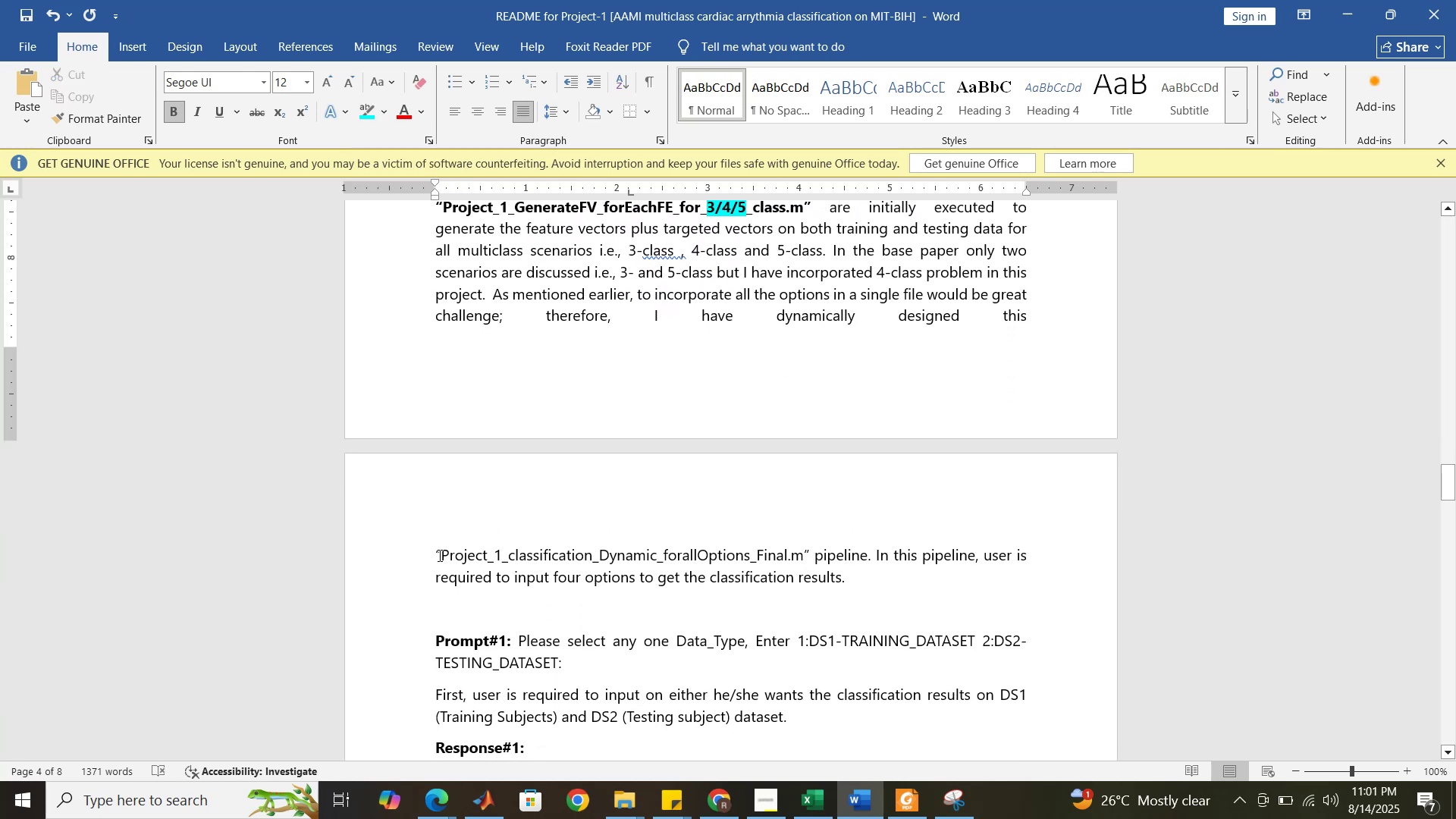 
left_click_drag(start_coordinate=[435, 553], to_coordinate=[807, 549])
 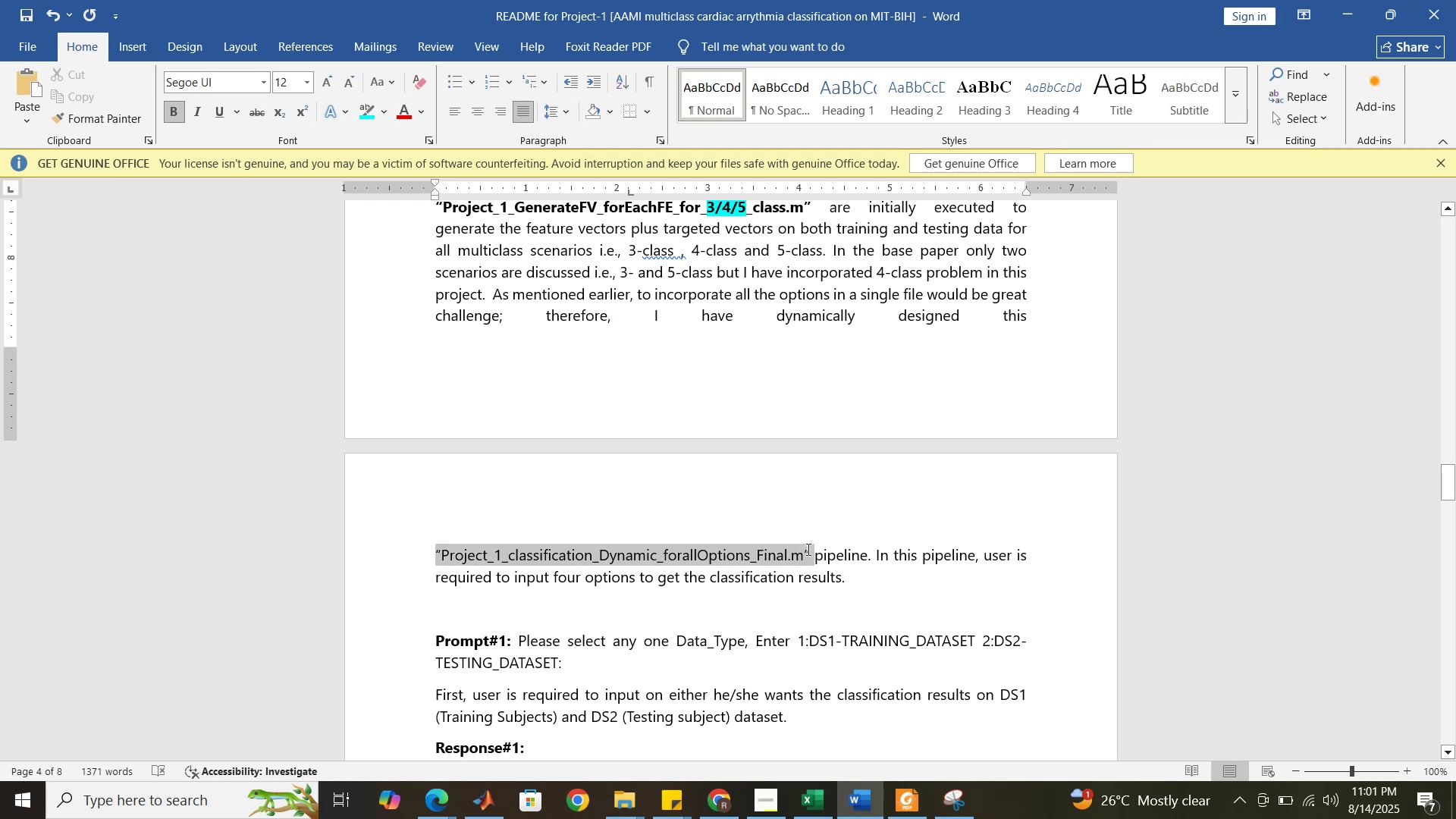 
key(Control+B)
 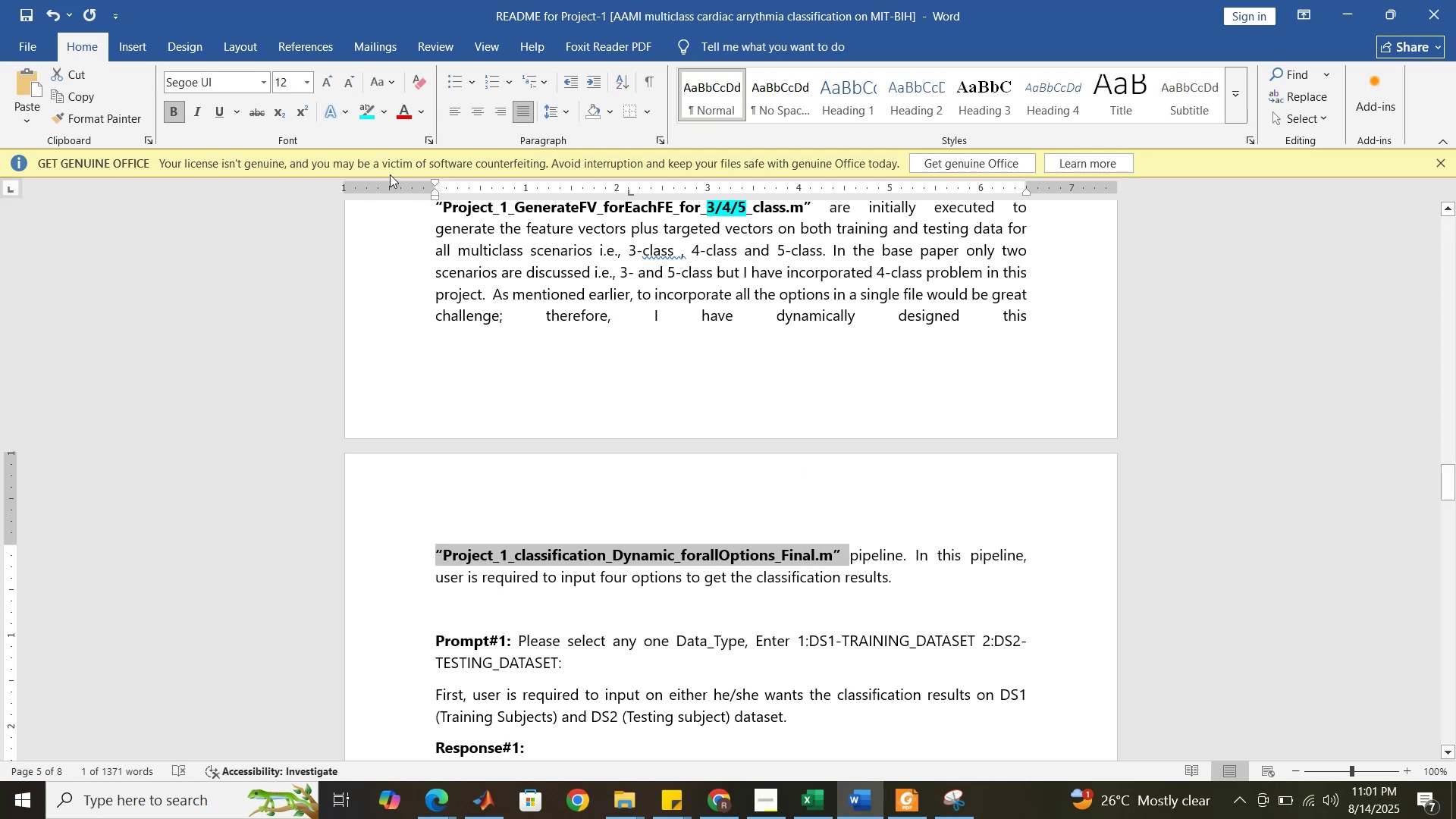 
left_click([368, 112])
 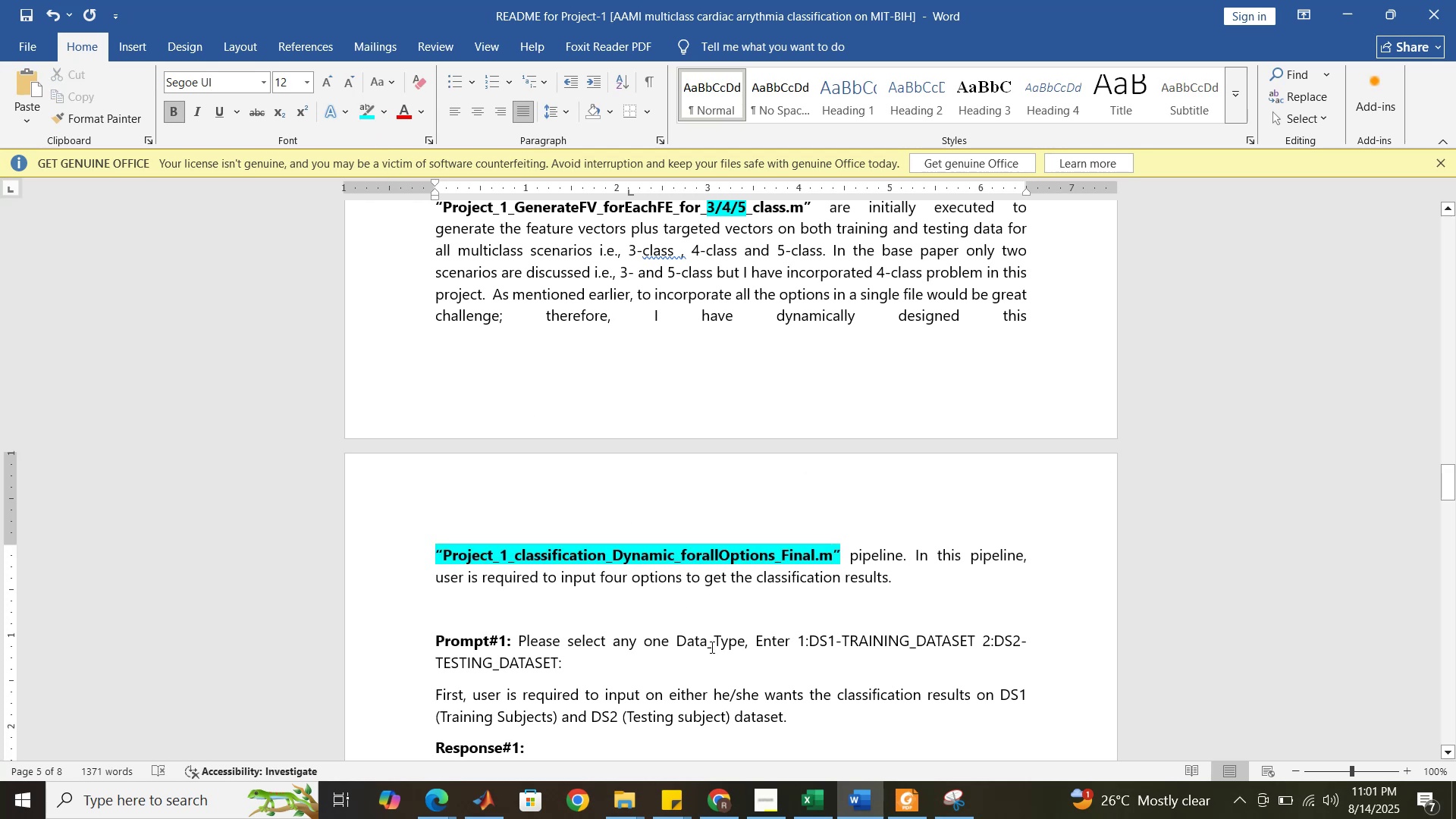 
left_click([711, 647])
 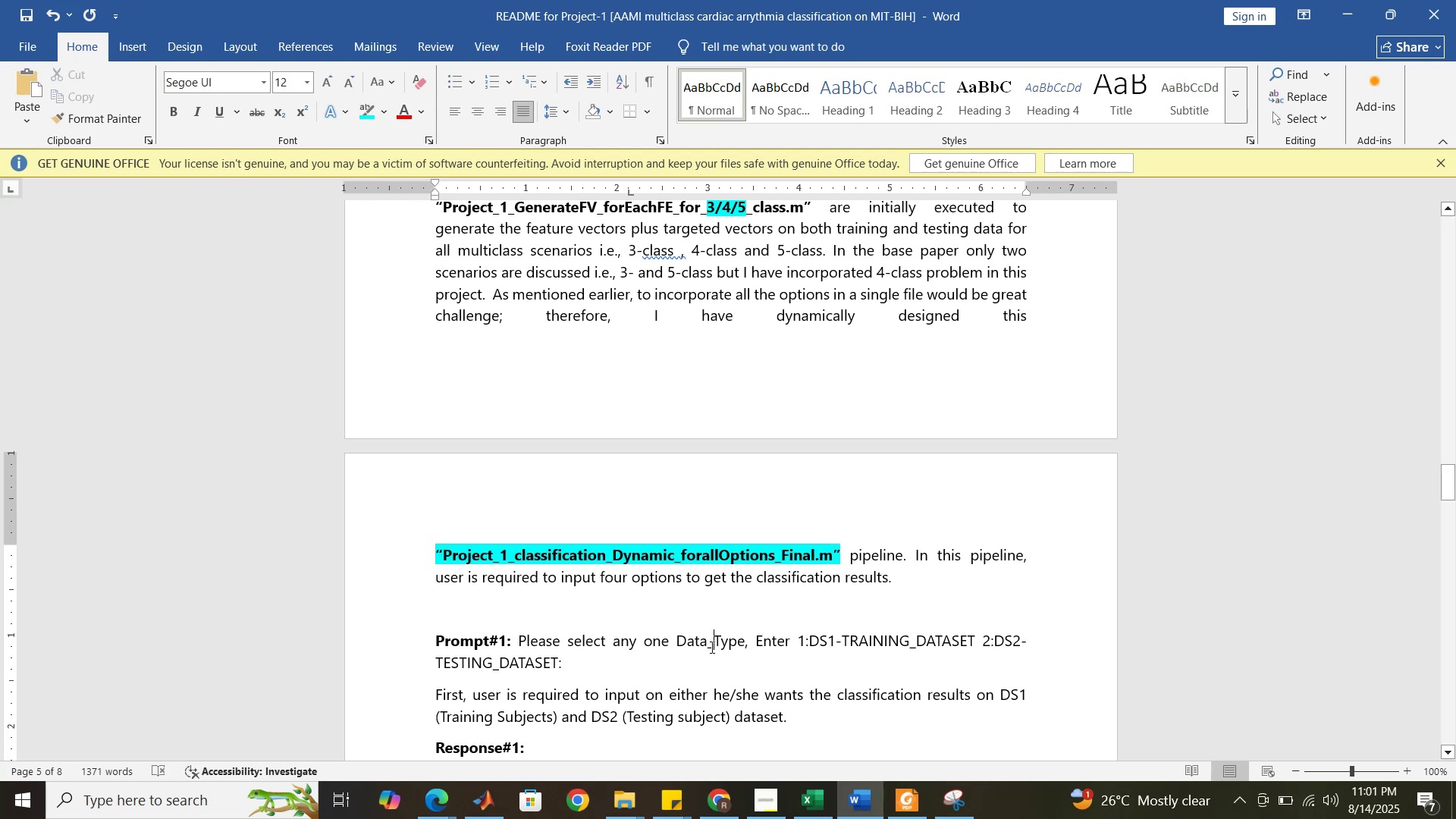 
scroll: coordinate [710, 646], scroll_direction: up, amount: 8.0
 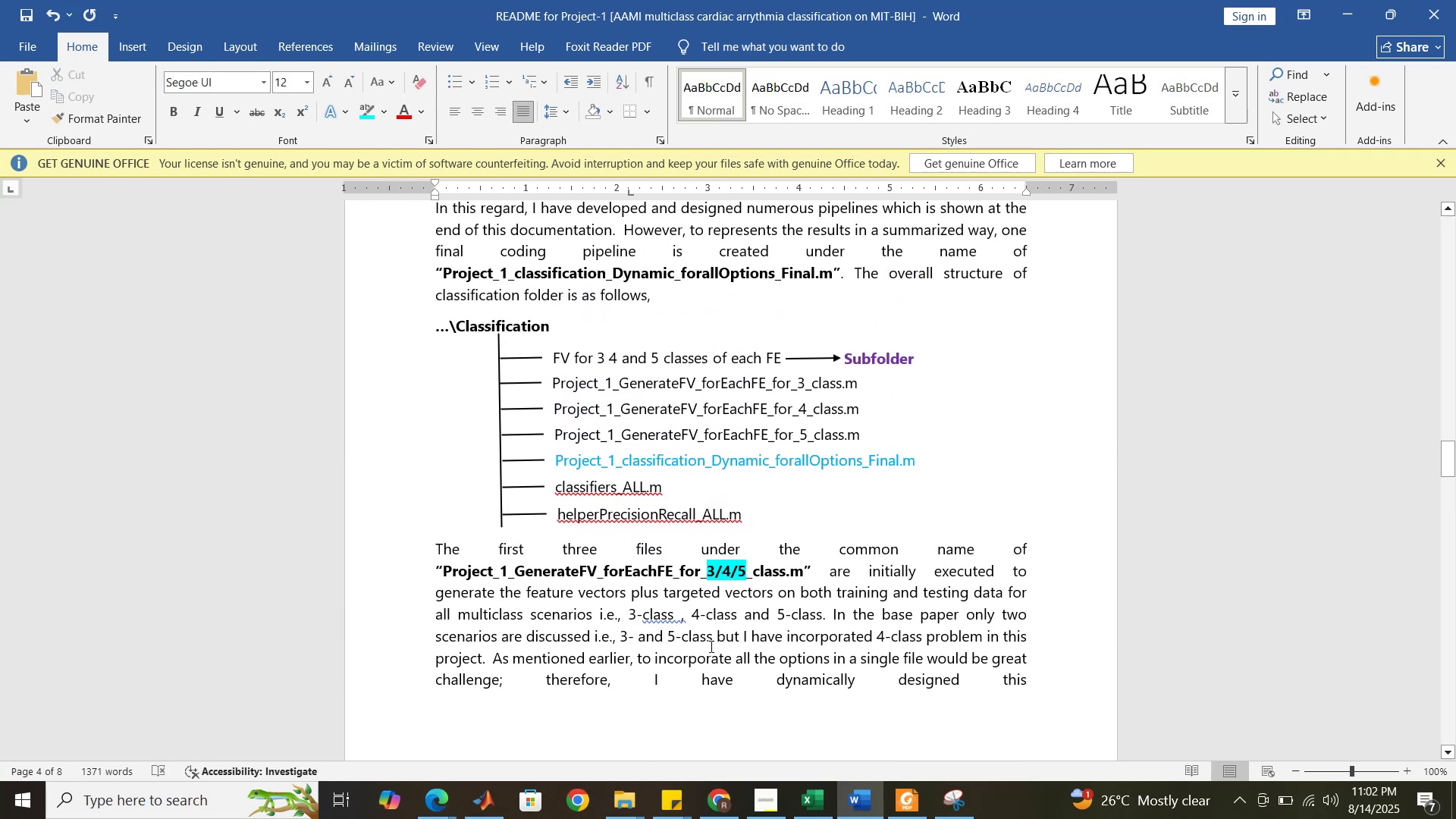 
scroll: coordinate [710, 646], scroll_direction: down, amount: 22.0
 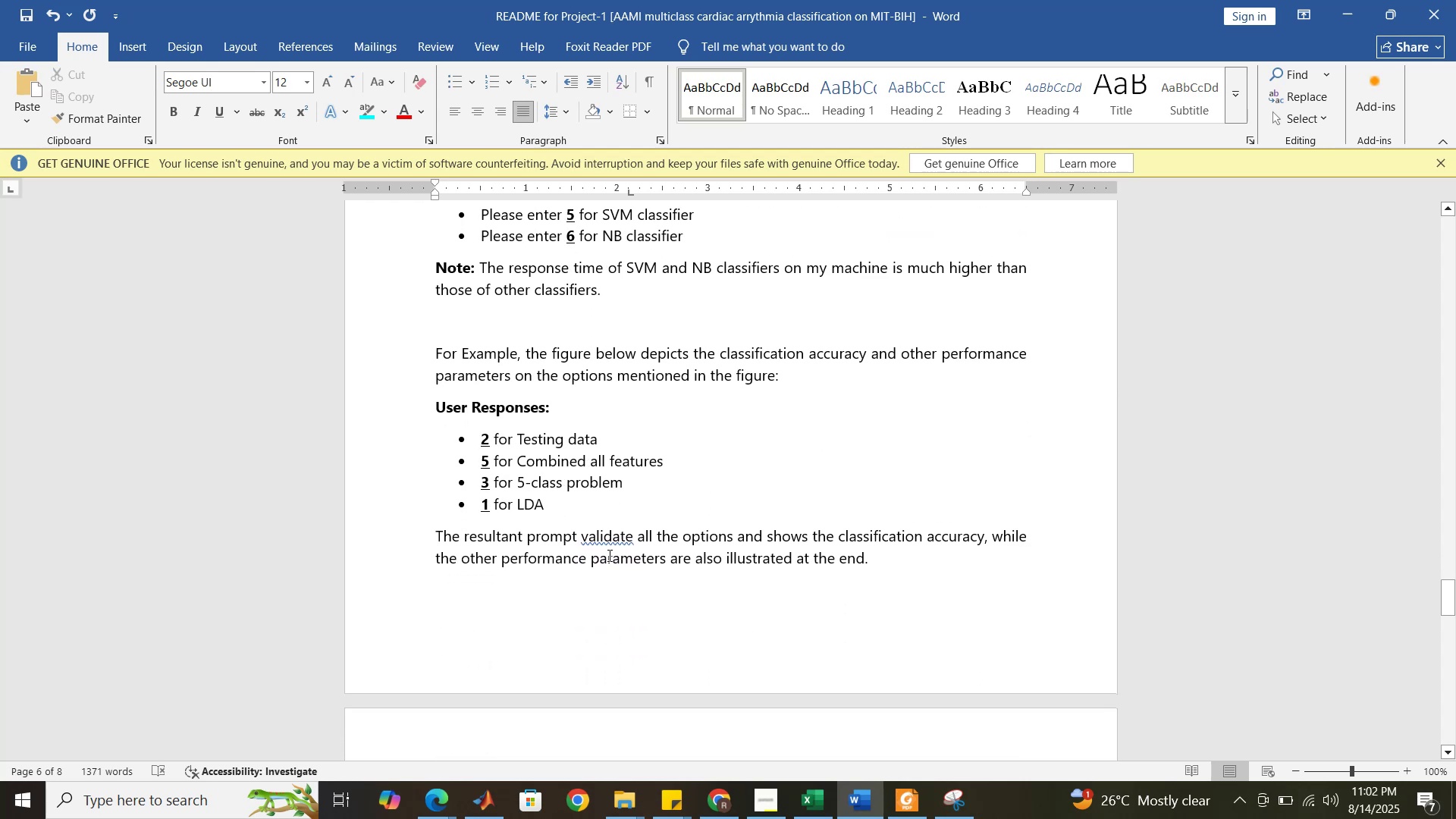 
right_click([591, 540])
 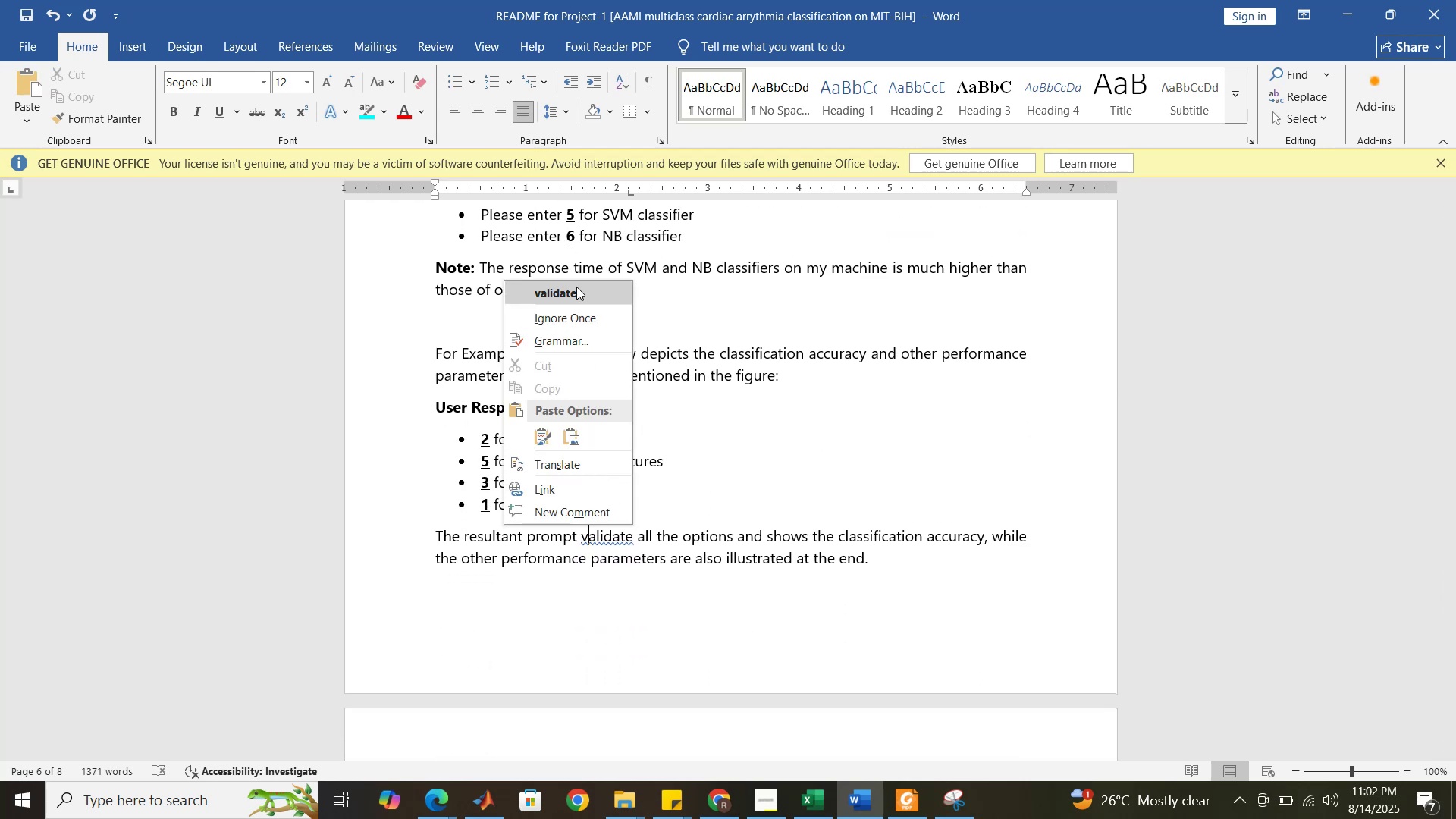 
left_click([576, 287])
 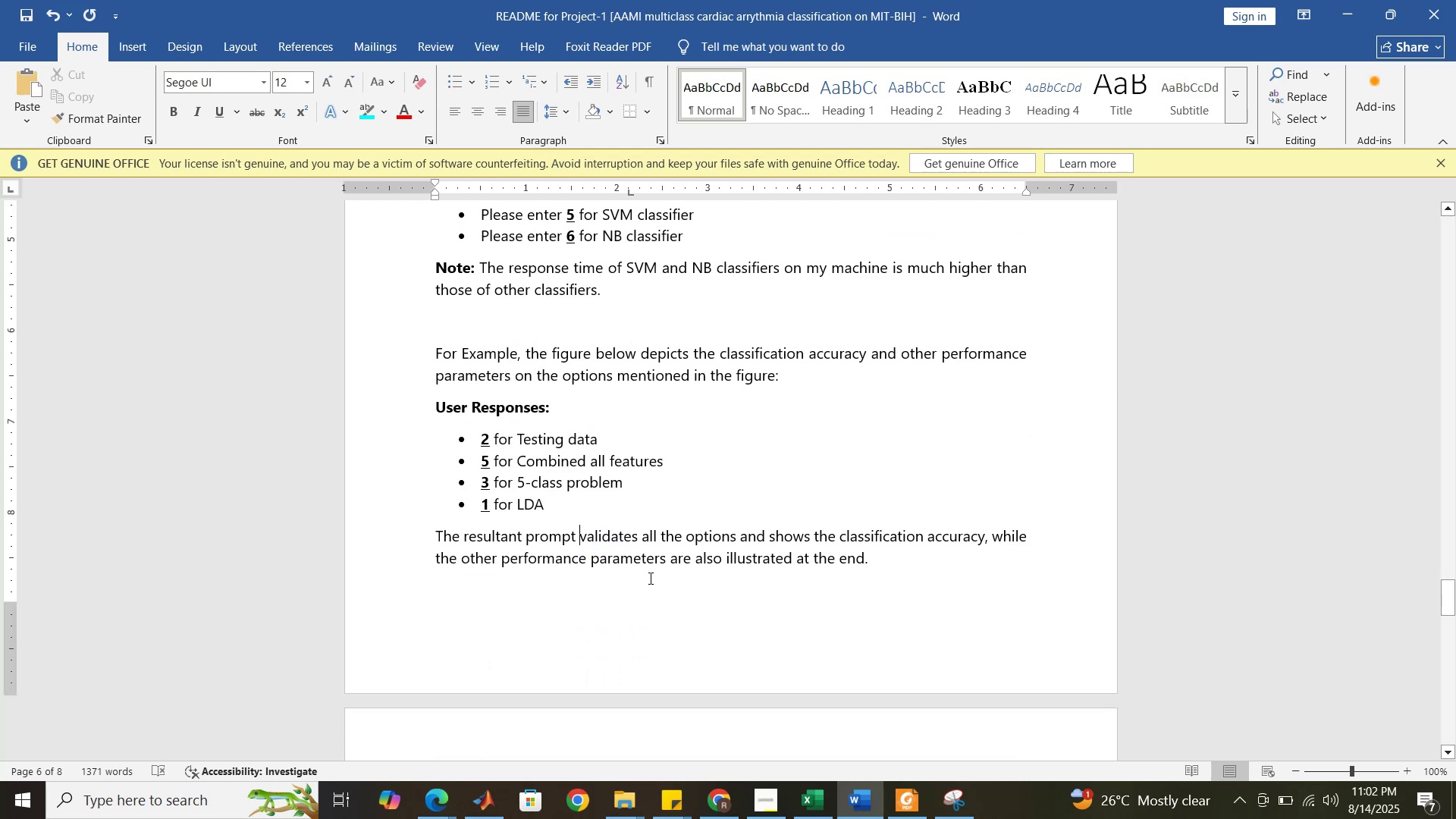 
scroll: coordinate [649, 578], scroll_direction: down, amount: 28.0
 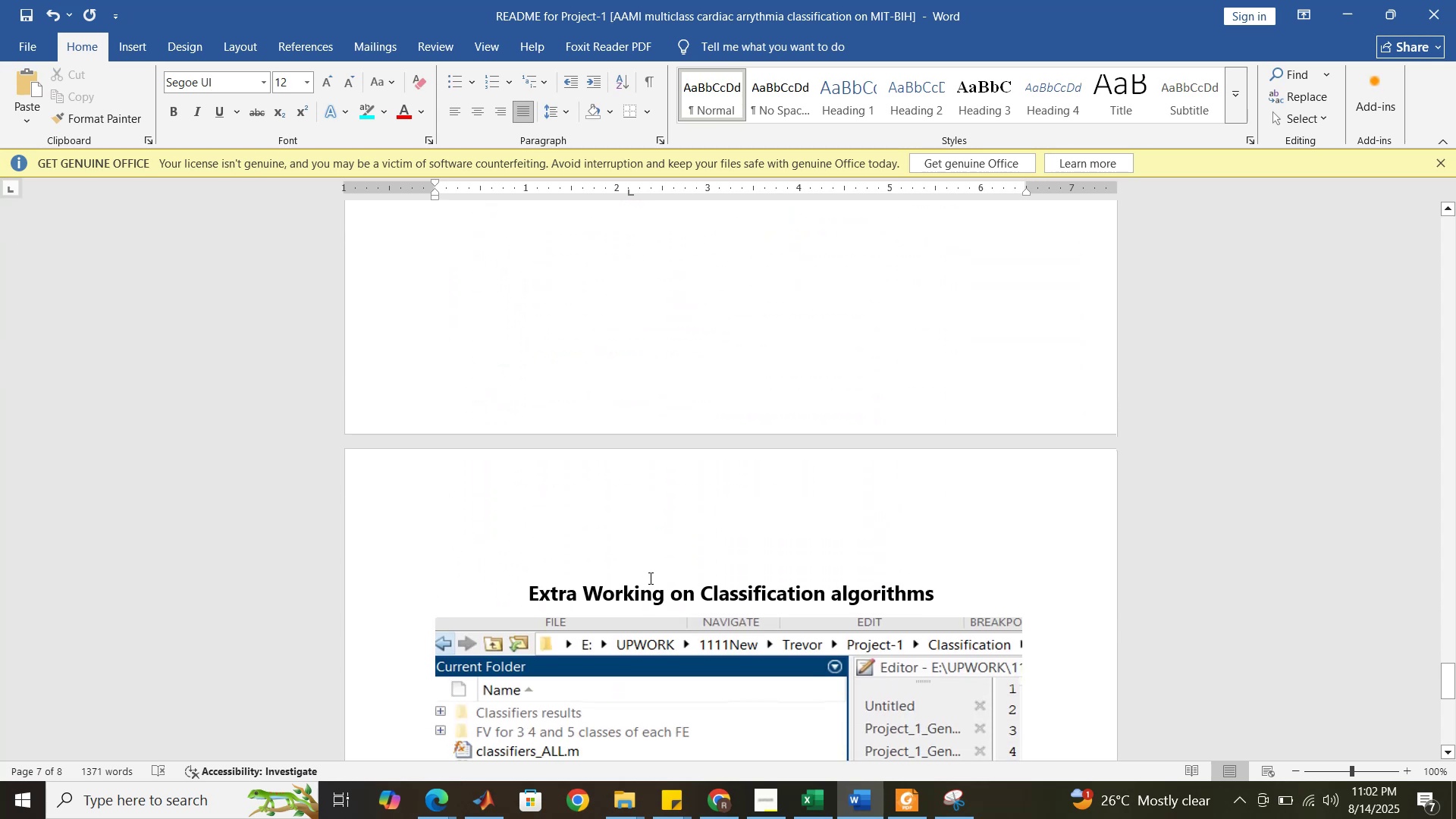 
scroll: coordinate [649, 578], scroll_direction: up, amount: 36.0
 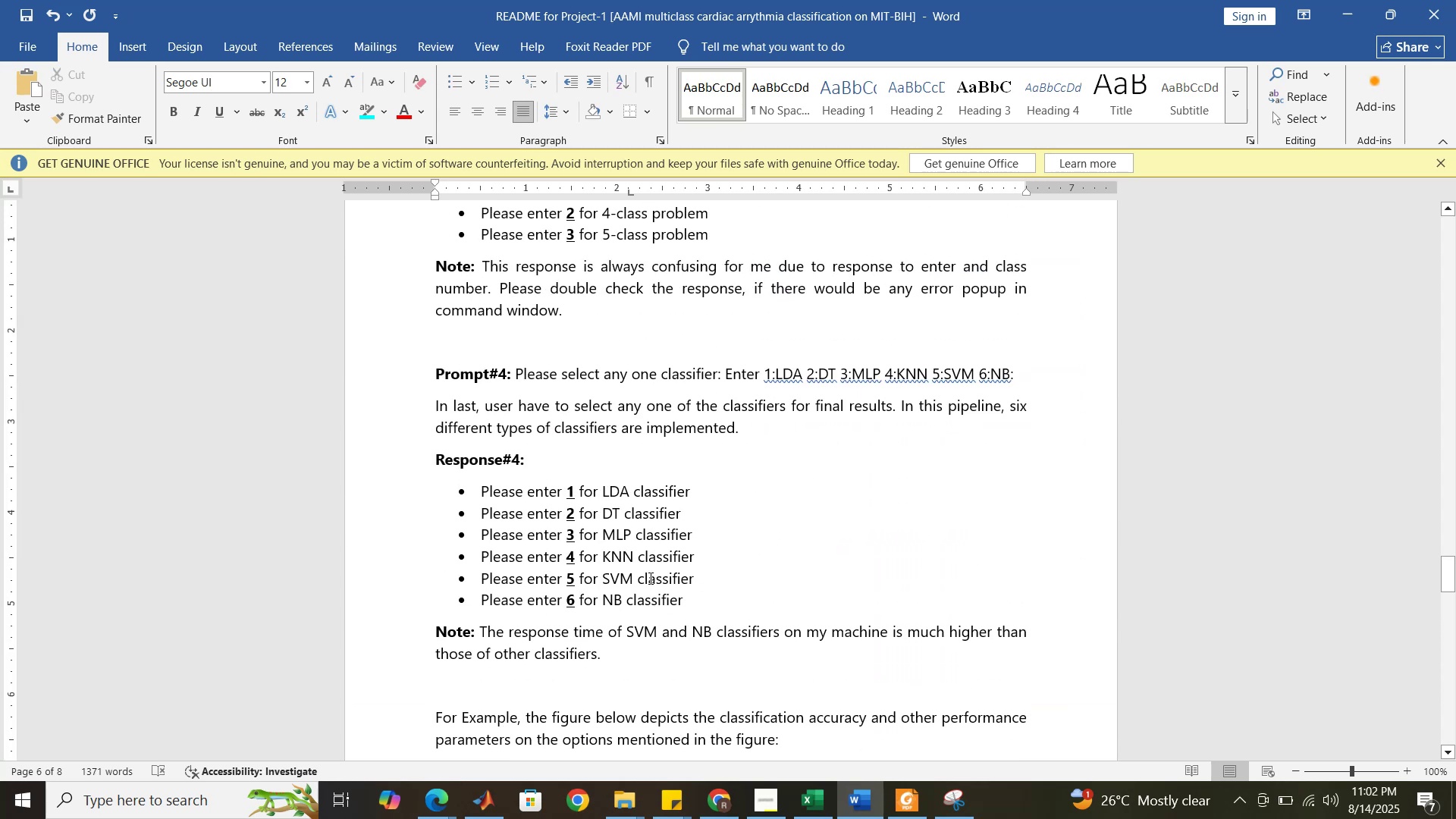 
scroll: coordinate [649, 578], scroll_direction: down, amount: 8.0
 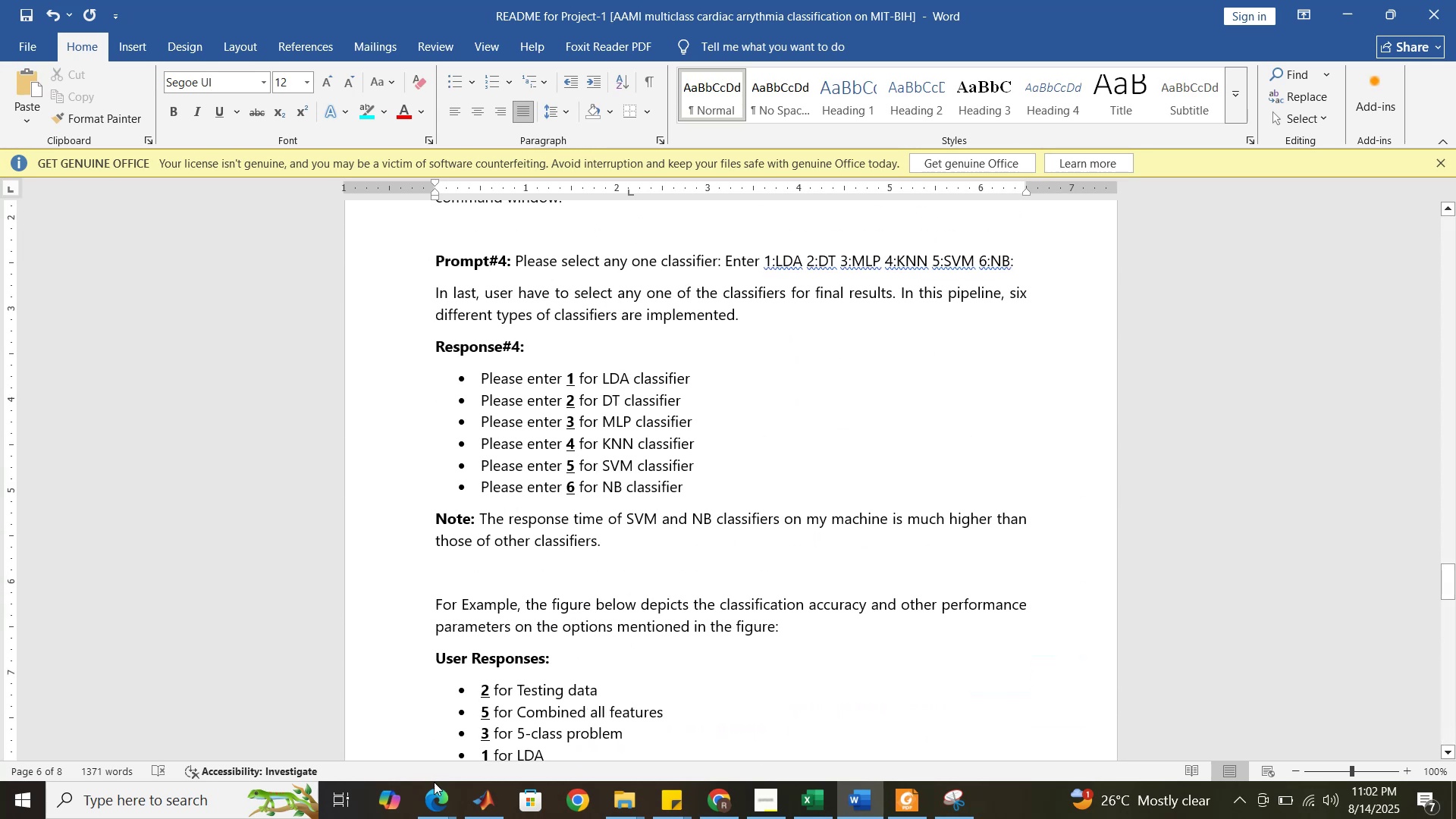 
left_click([428, 801])
 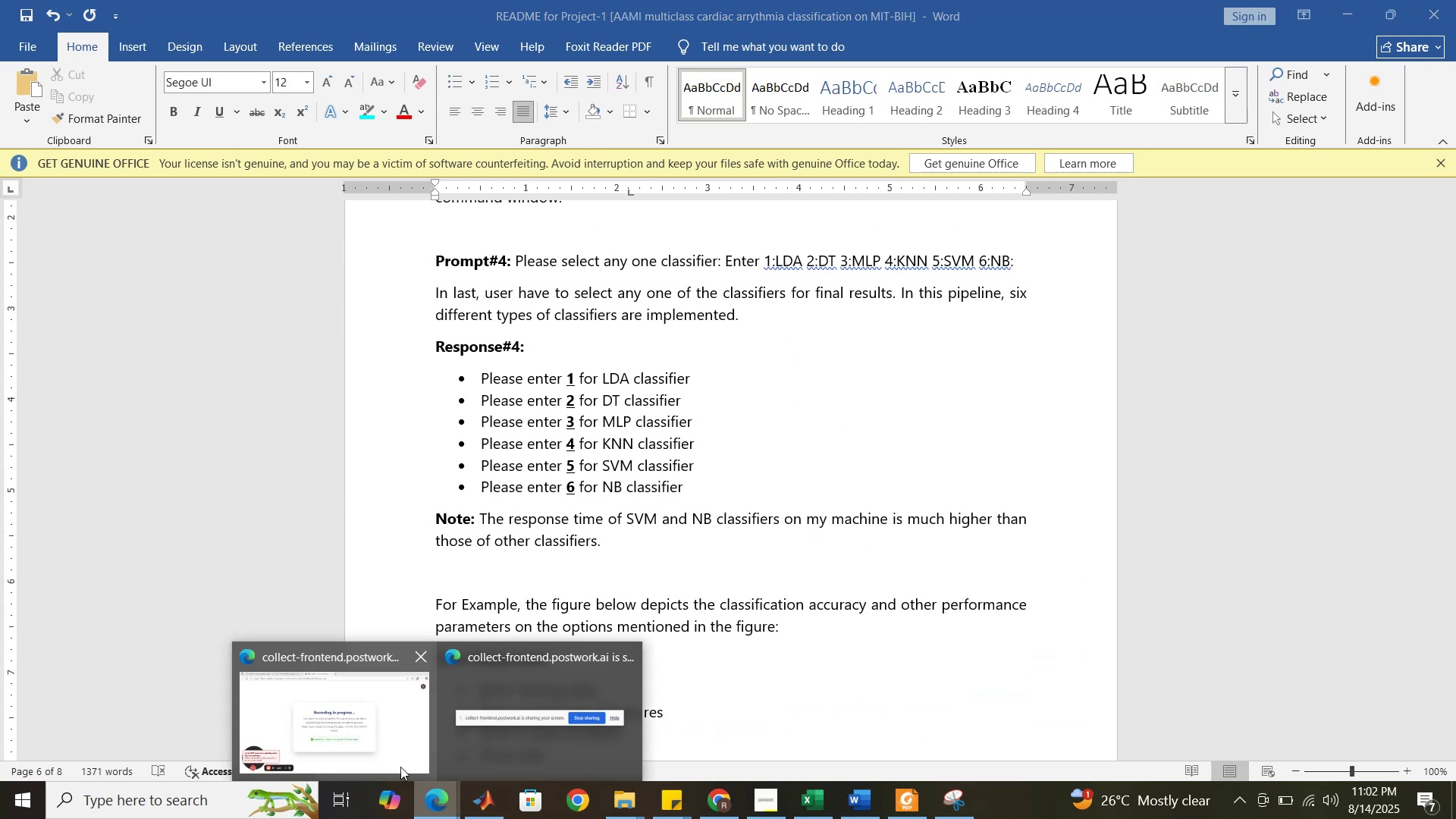 
left_click([397, 765])
 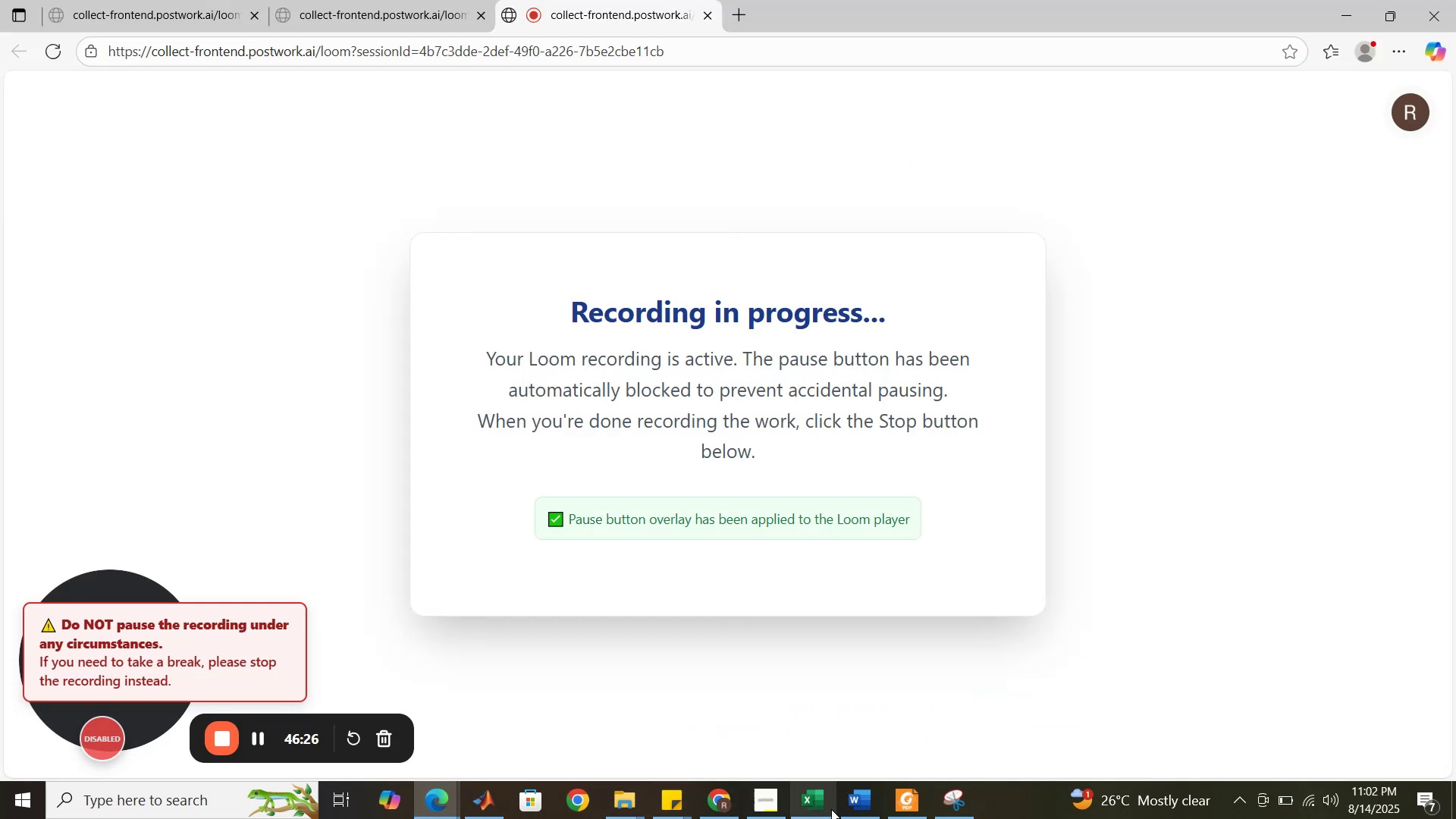 
left_click([852, 808])
 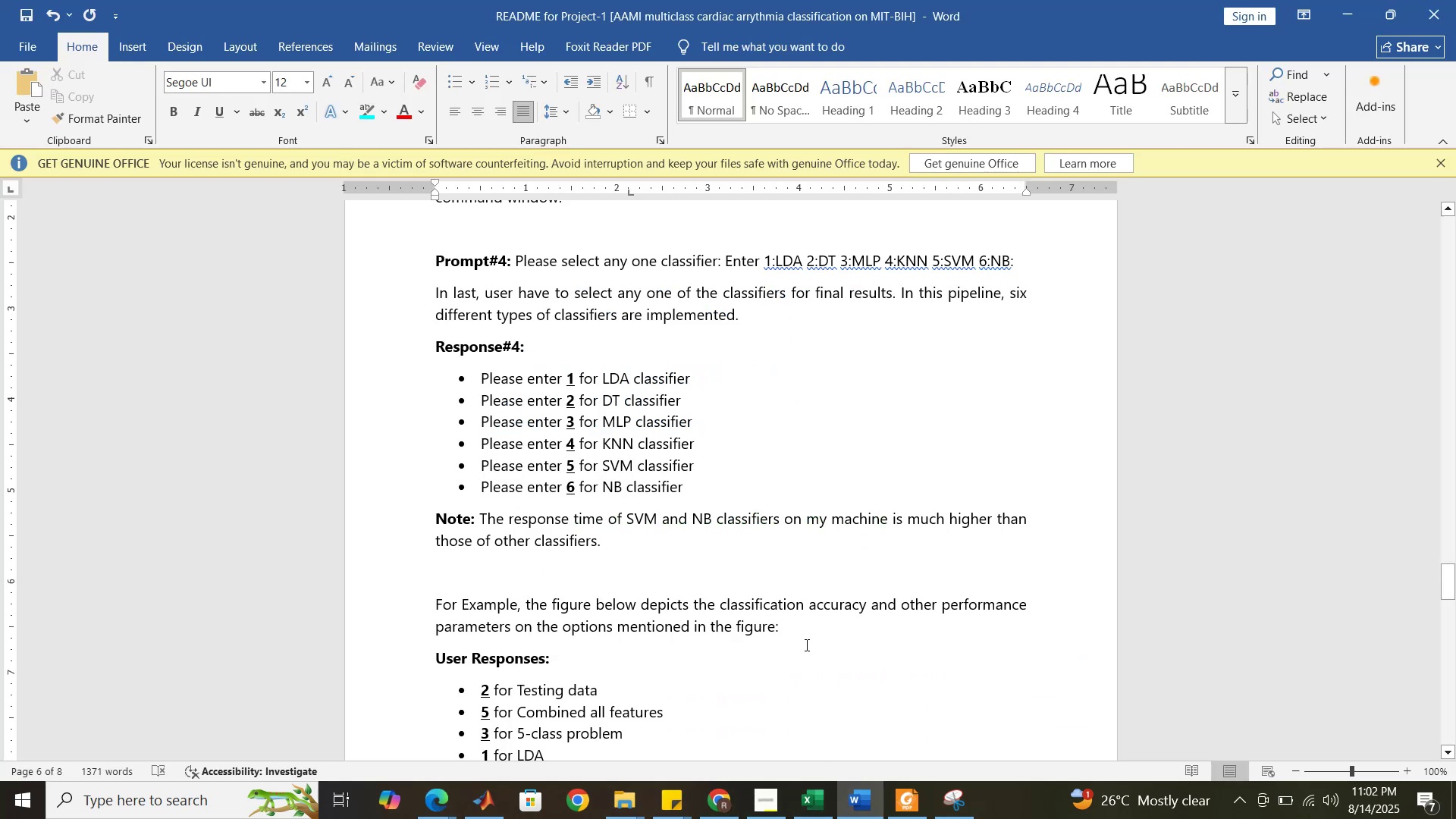 
left_click([802, 634])
 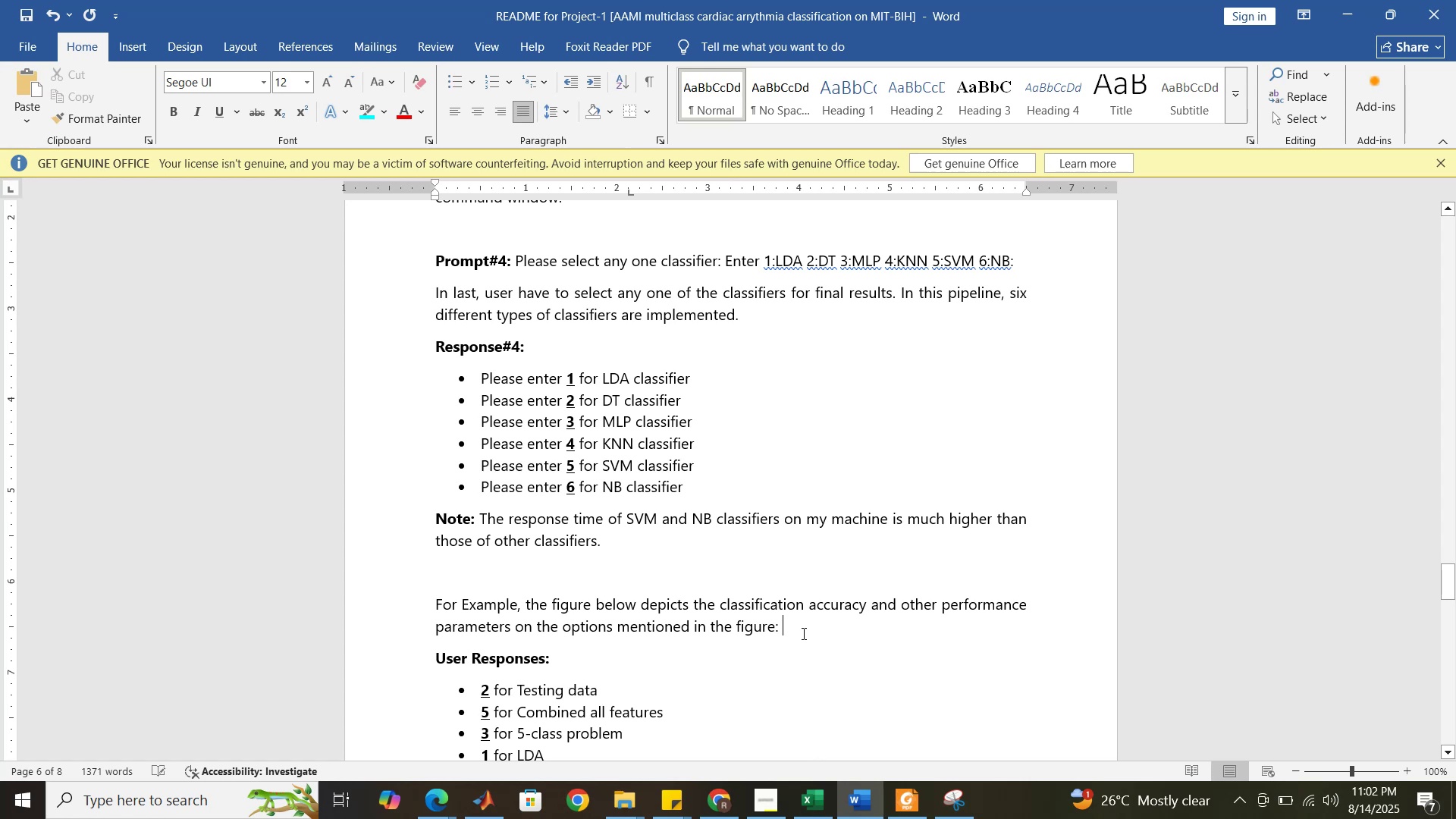 
scroll: coordinate [592, 630], scroll_direction: up, amount: 39.0
 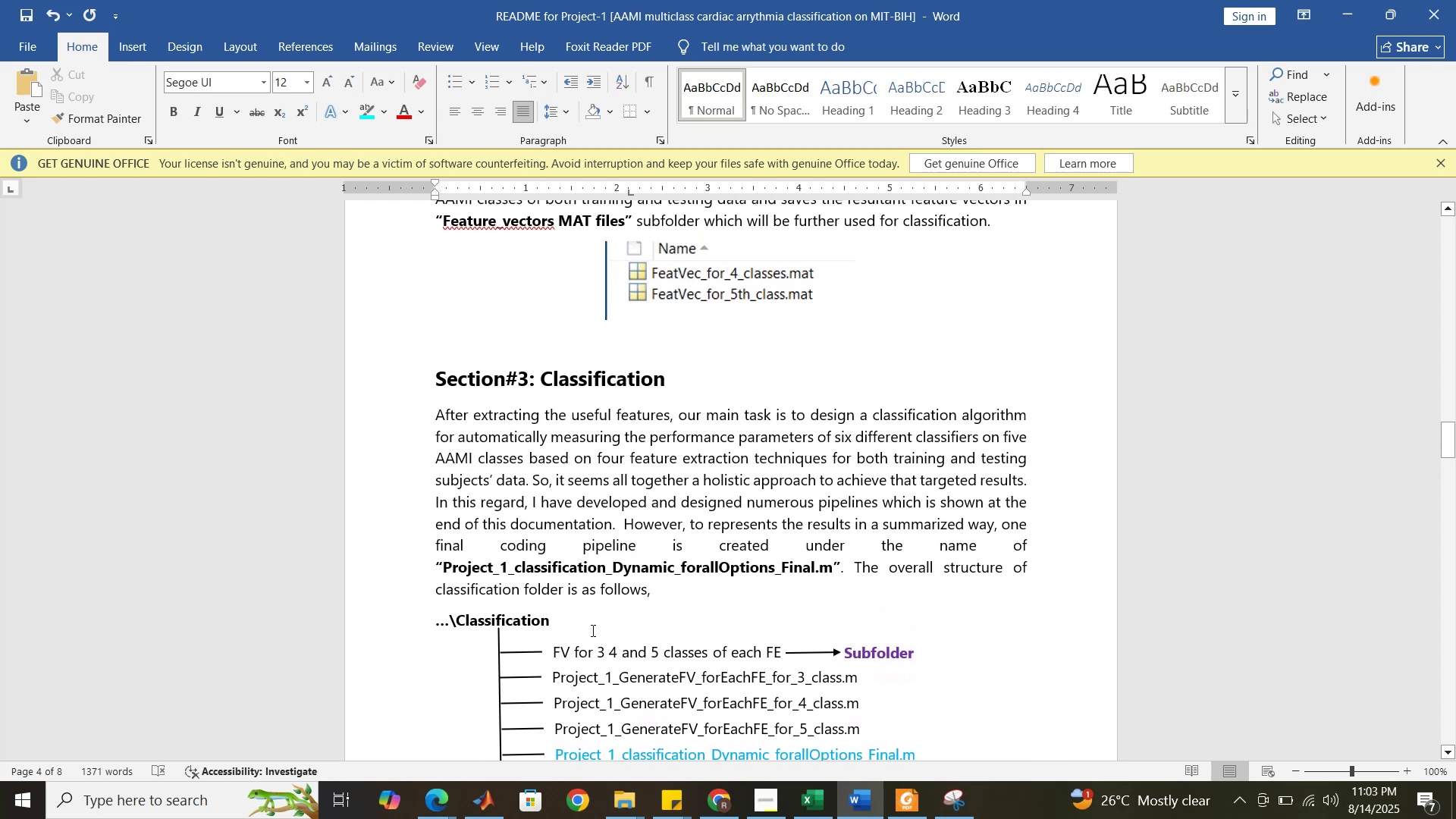 
hold_key(key=ControlLeft, duration=1.18)
 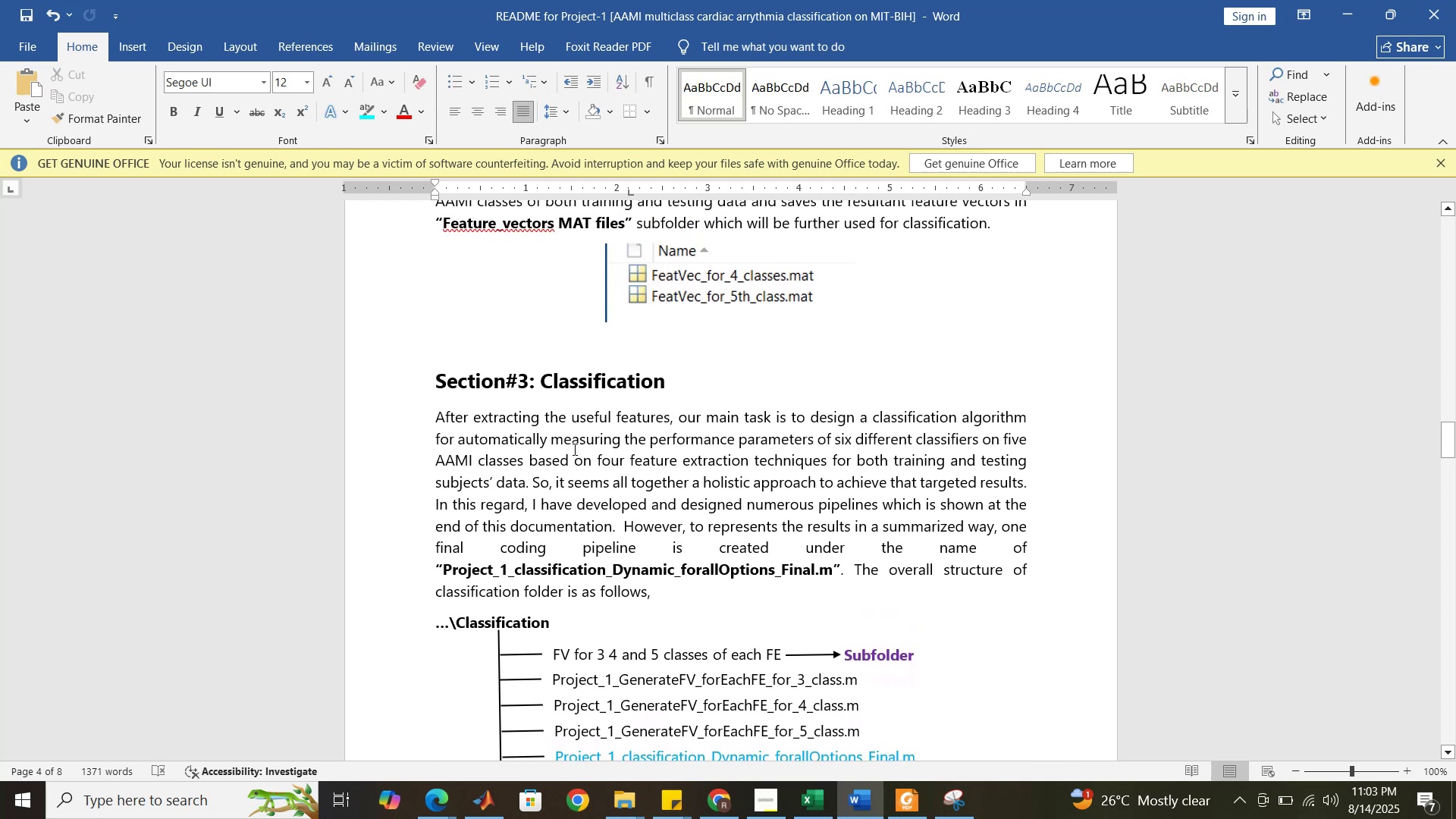 
hold_key(key=S, duration=0.45)
 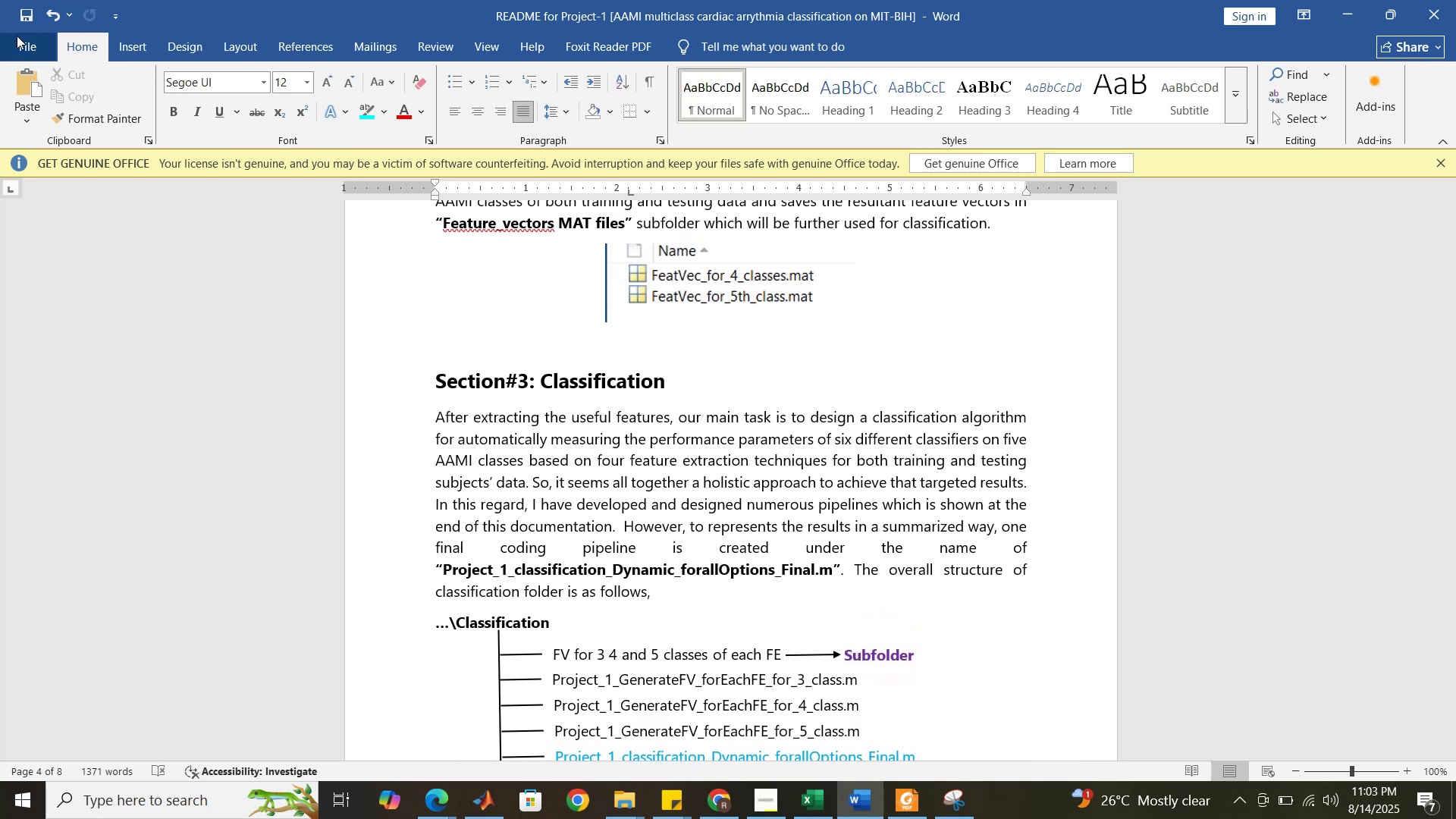 
left_click([34, 52])
 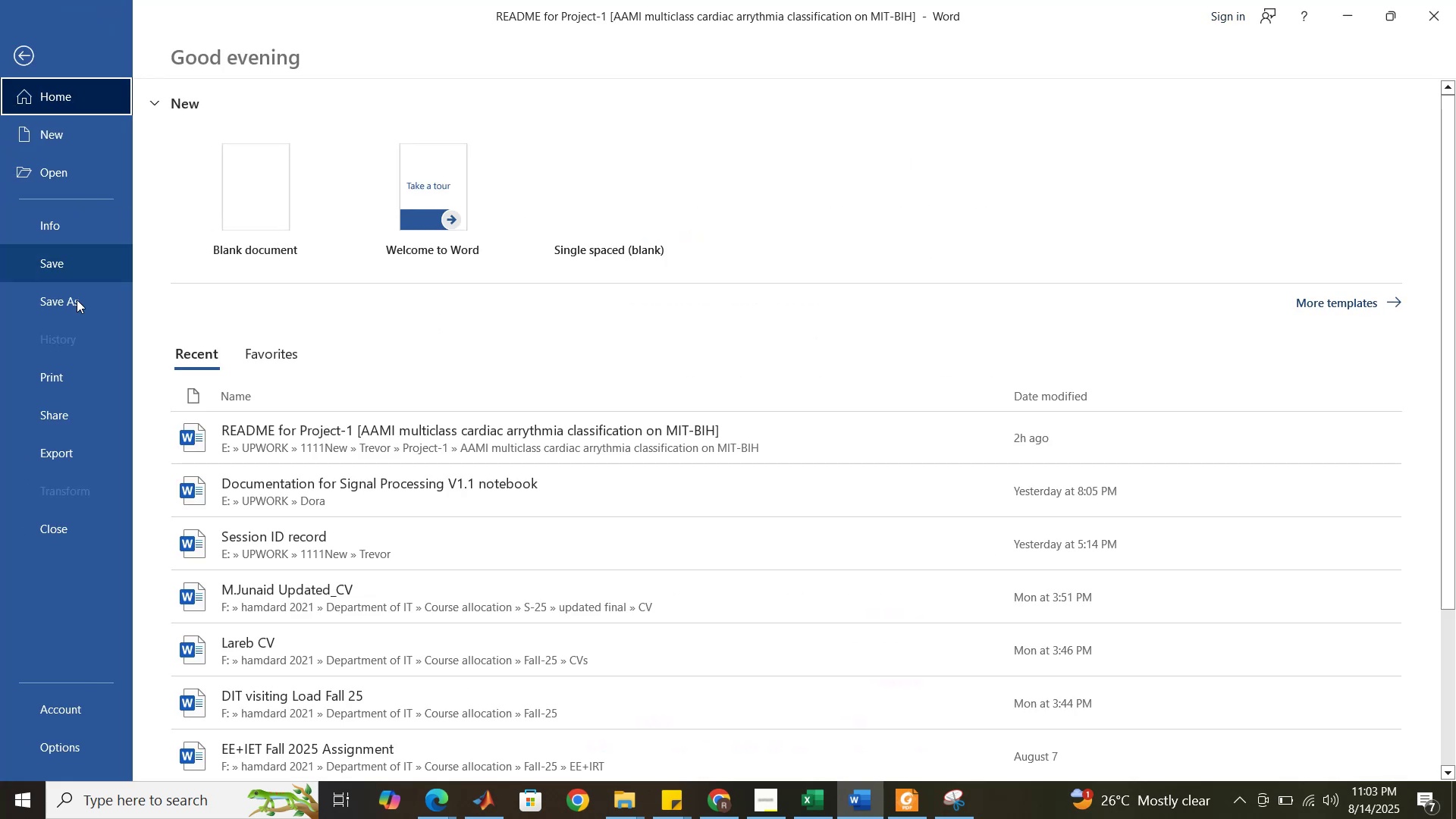 
left_click([76, 306])
 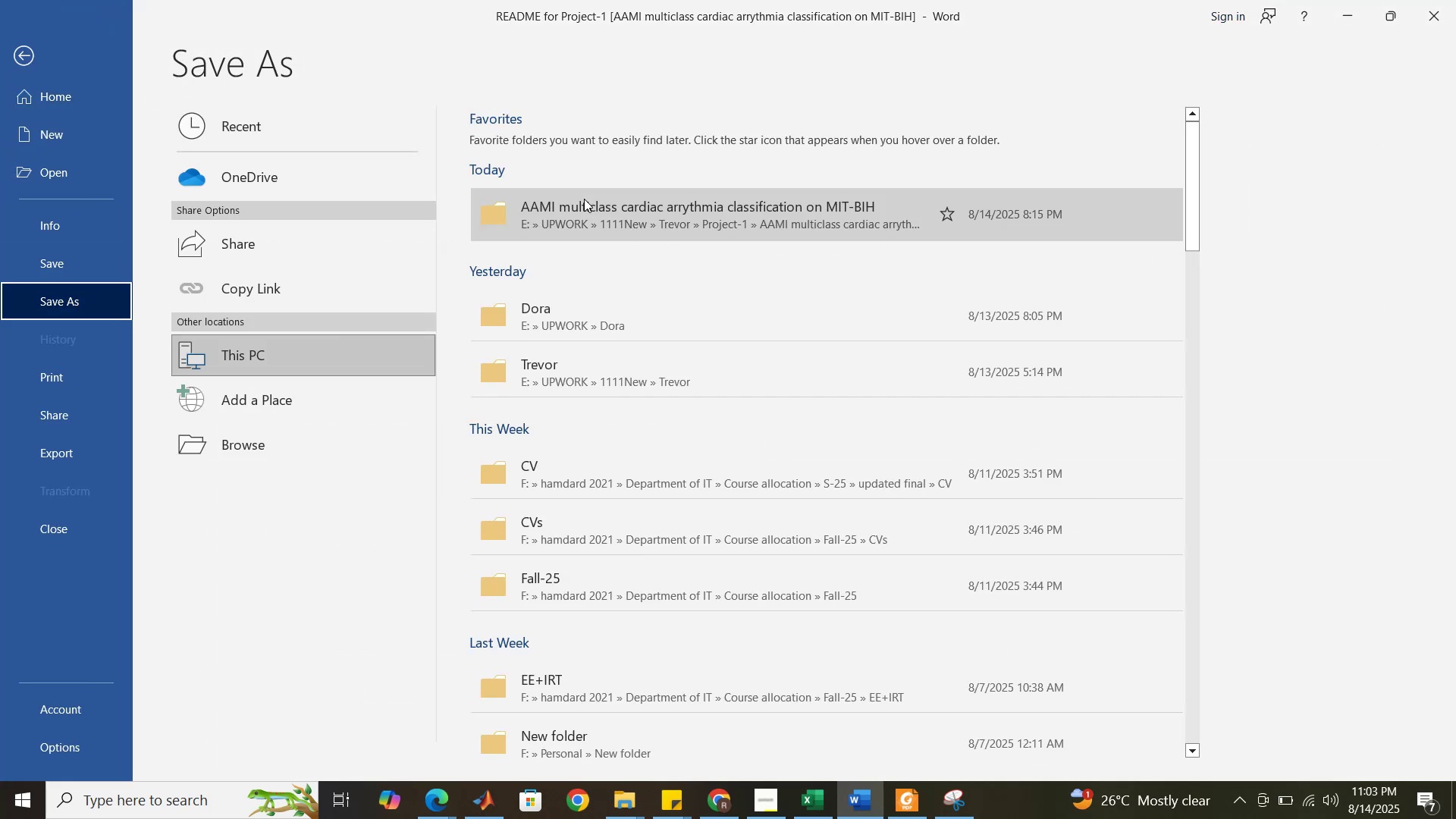 
left_click([584, 199])
 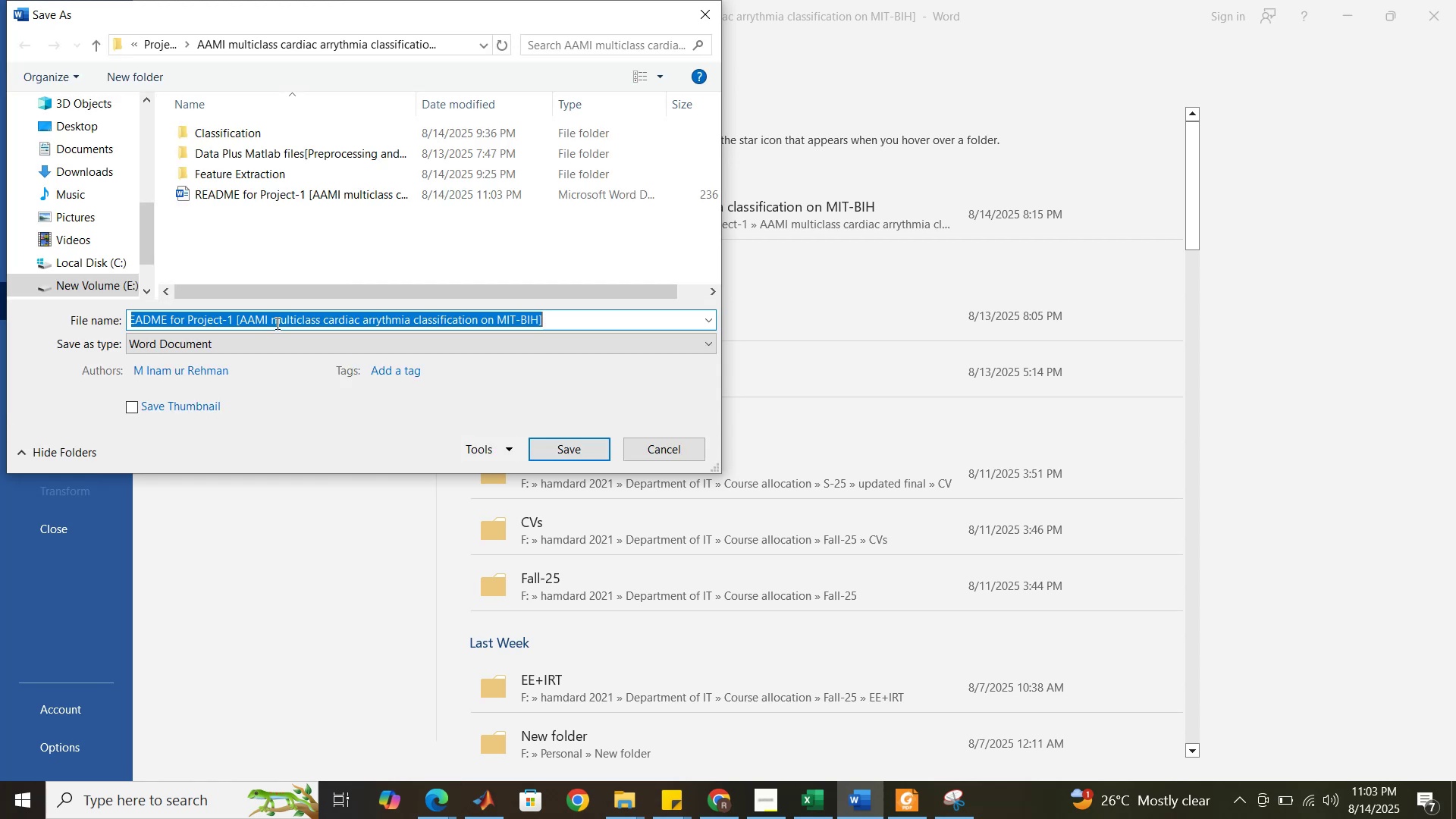 
left_click([267, 343])
 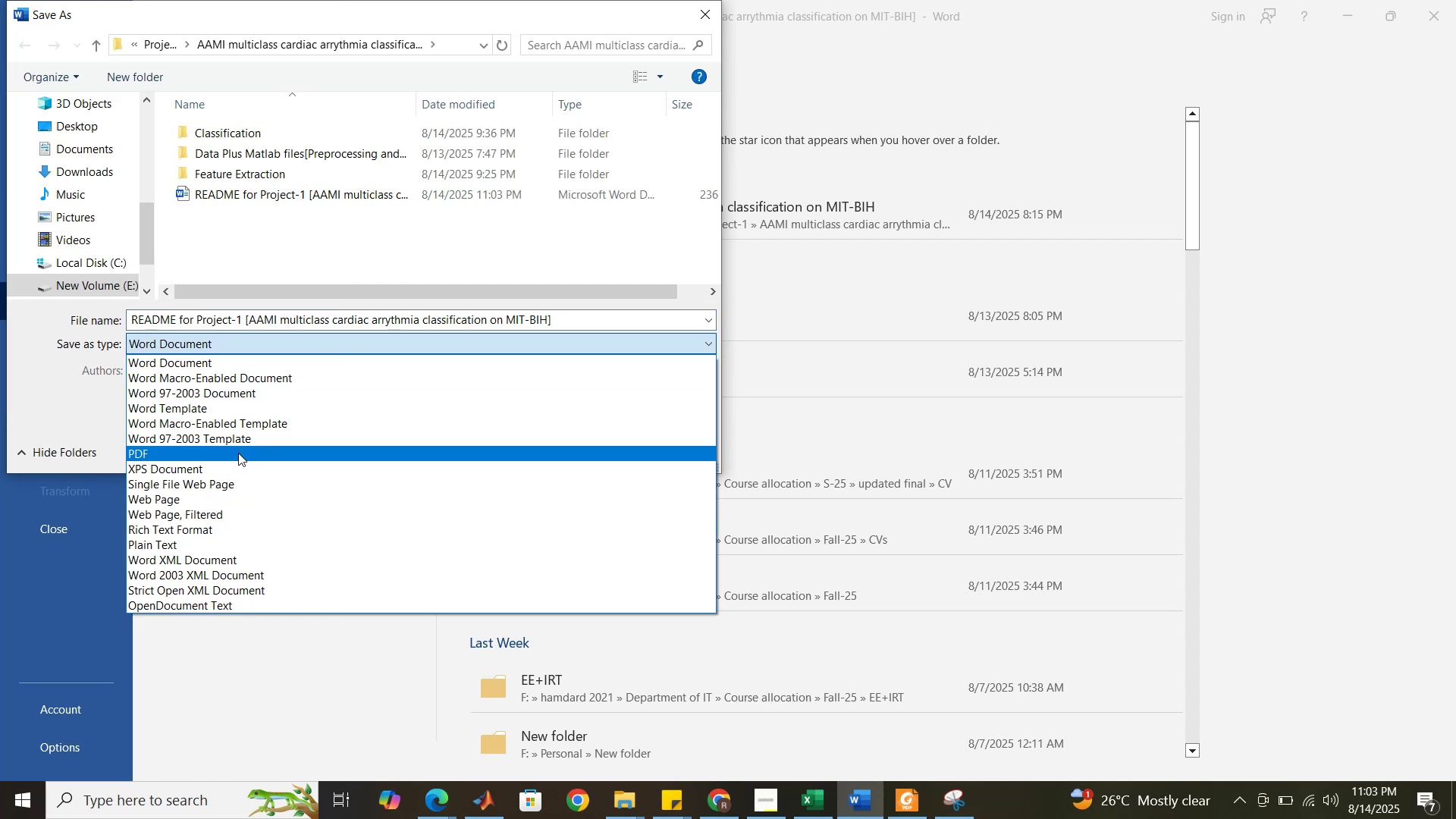 
left_click([238, 453])
 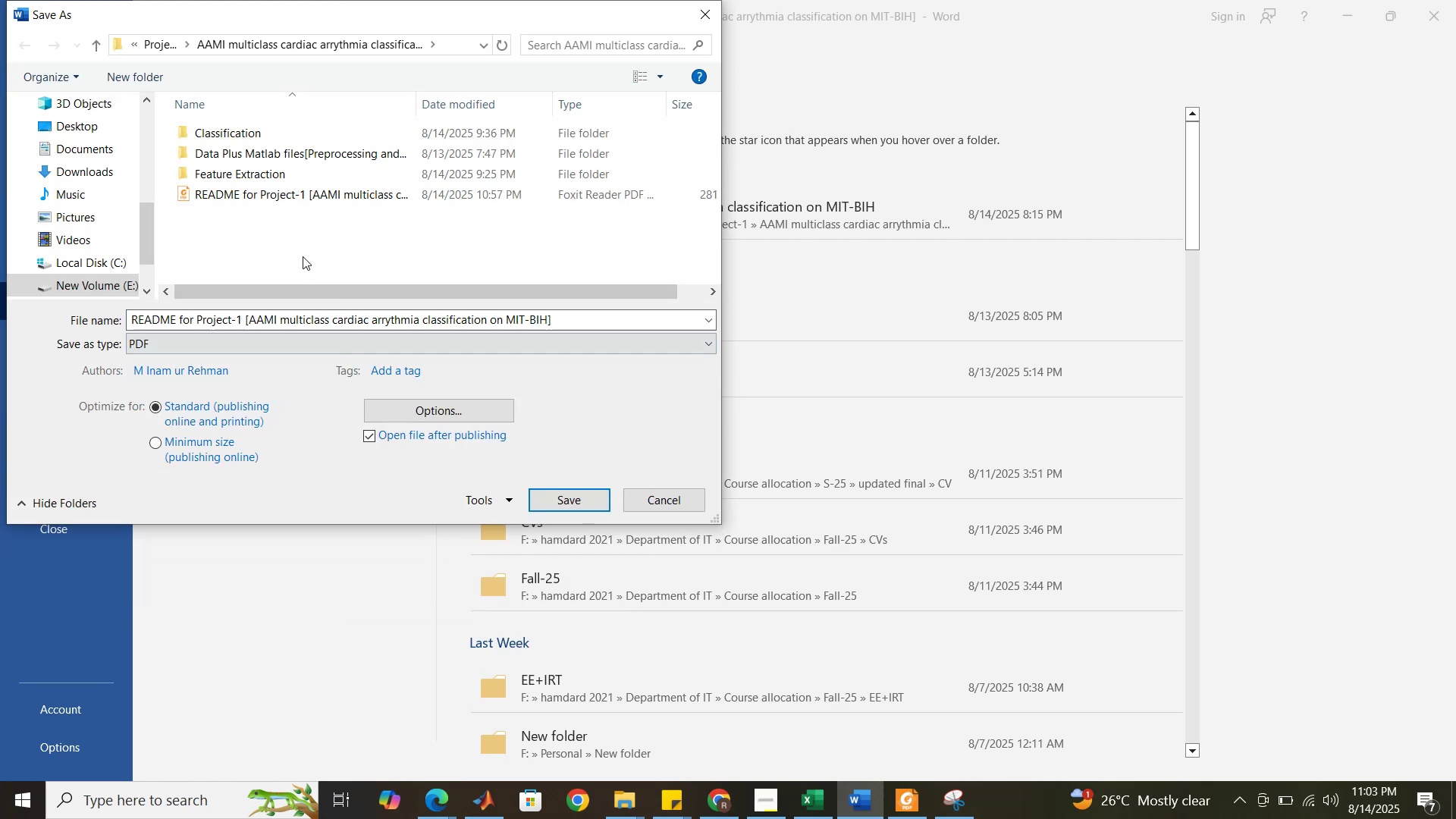 
left_click([315, 202])
 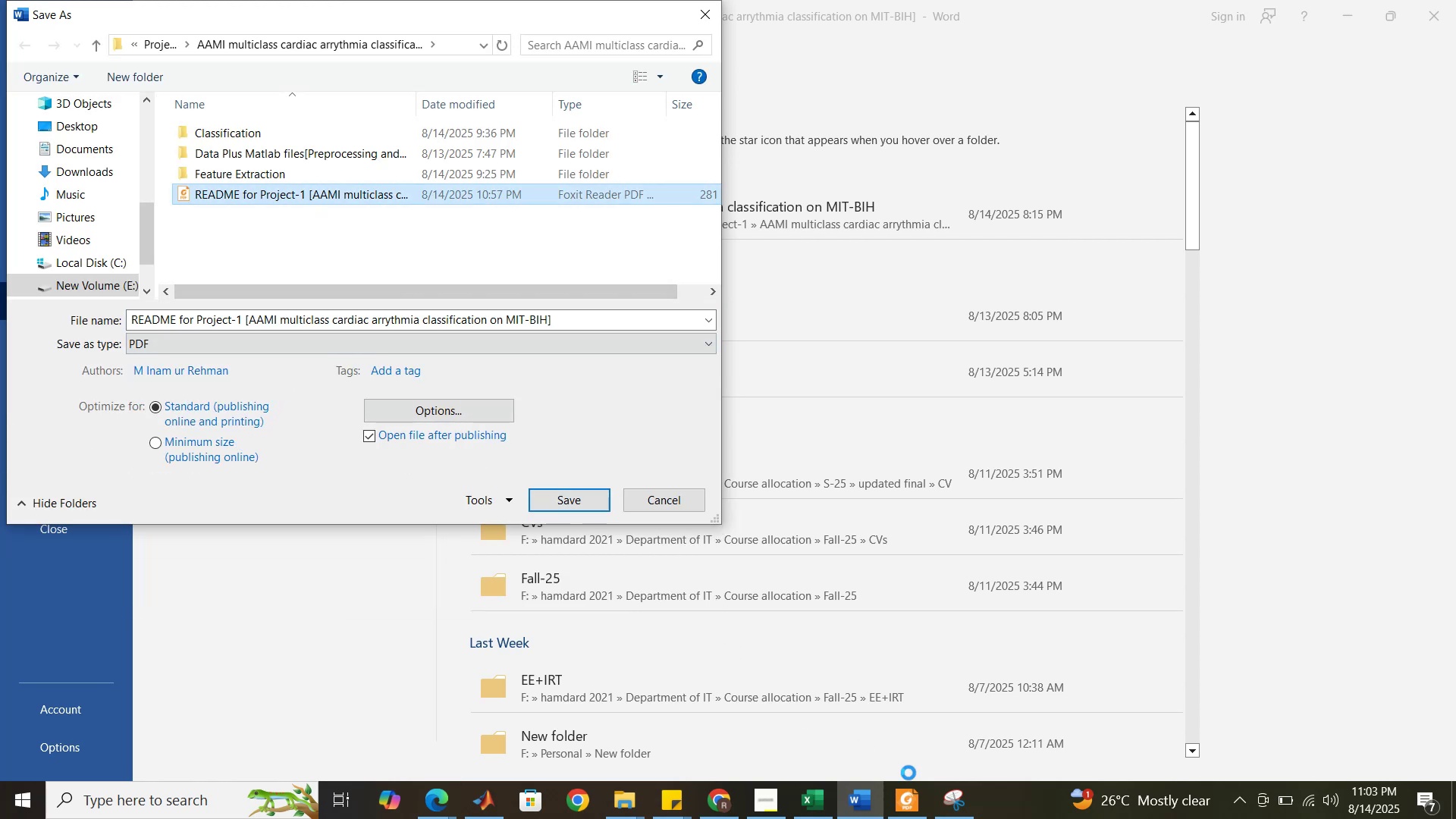 
left_click([909, 808])
 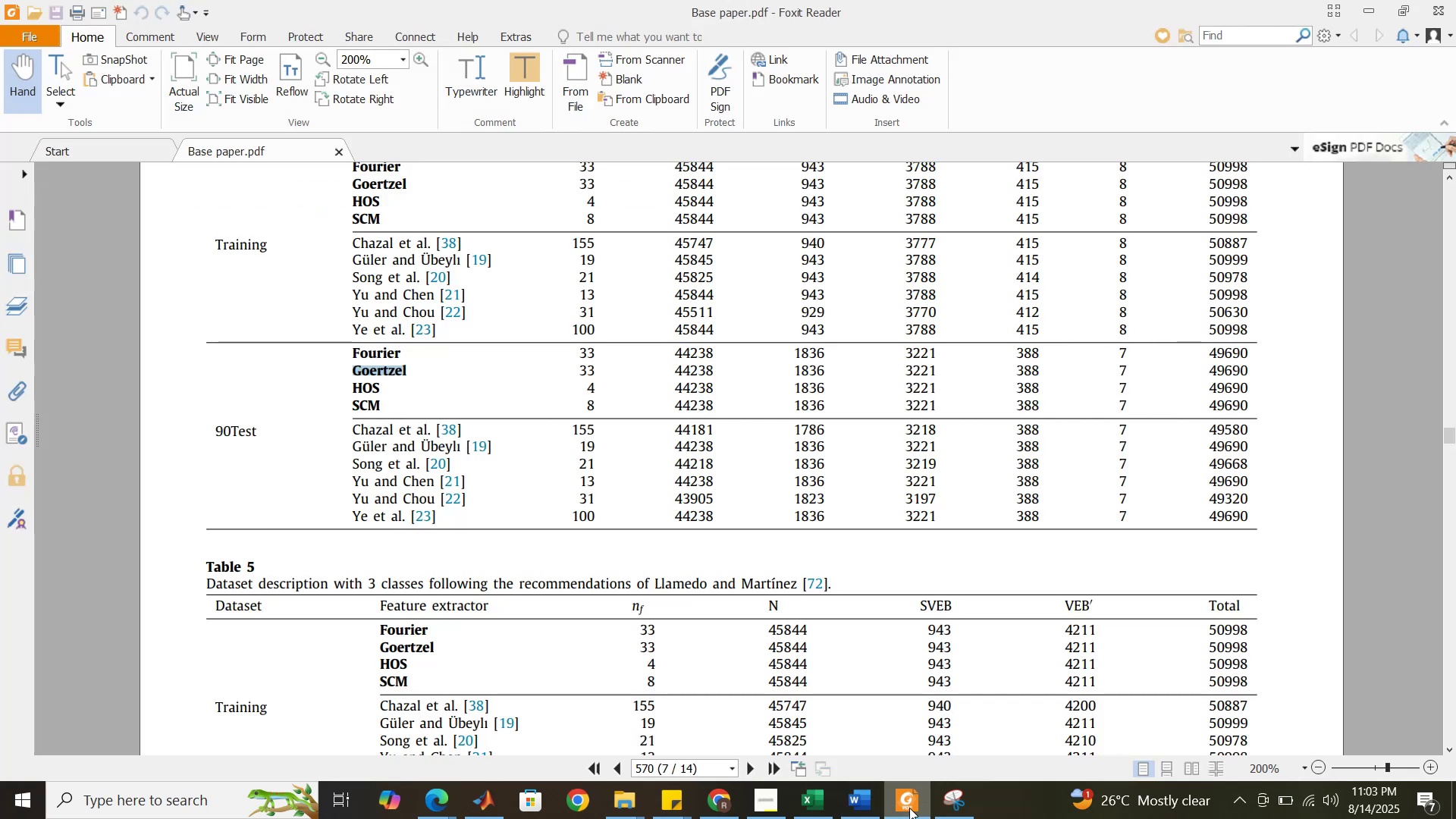 
left_click([909, 808])
 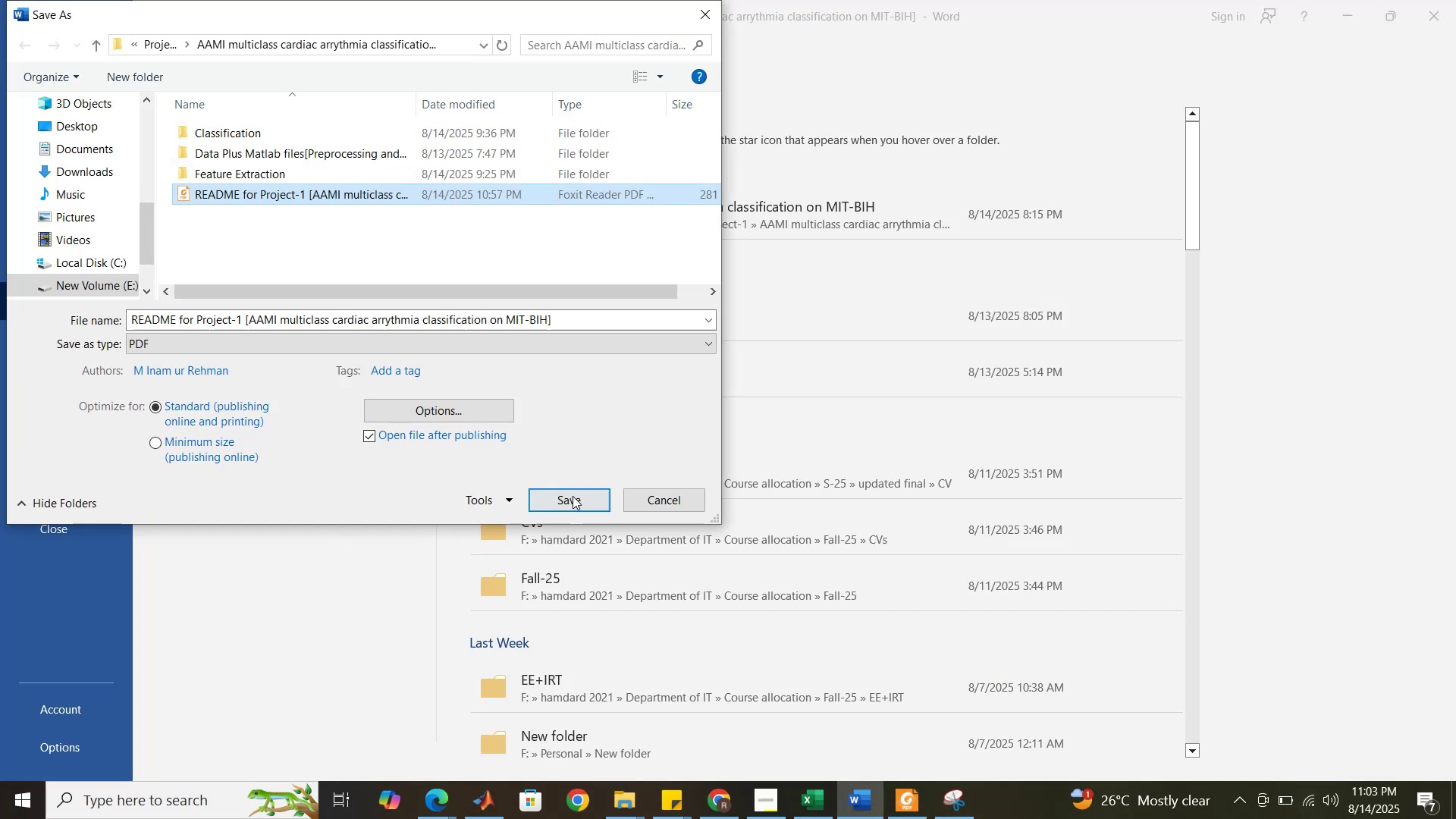 
left_click([573, 496])
 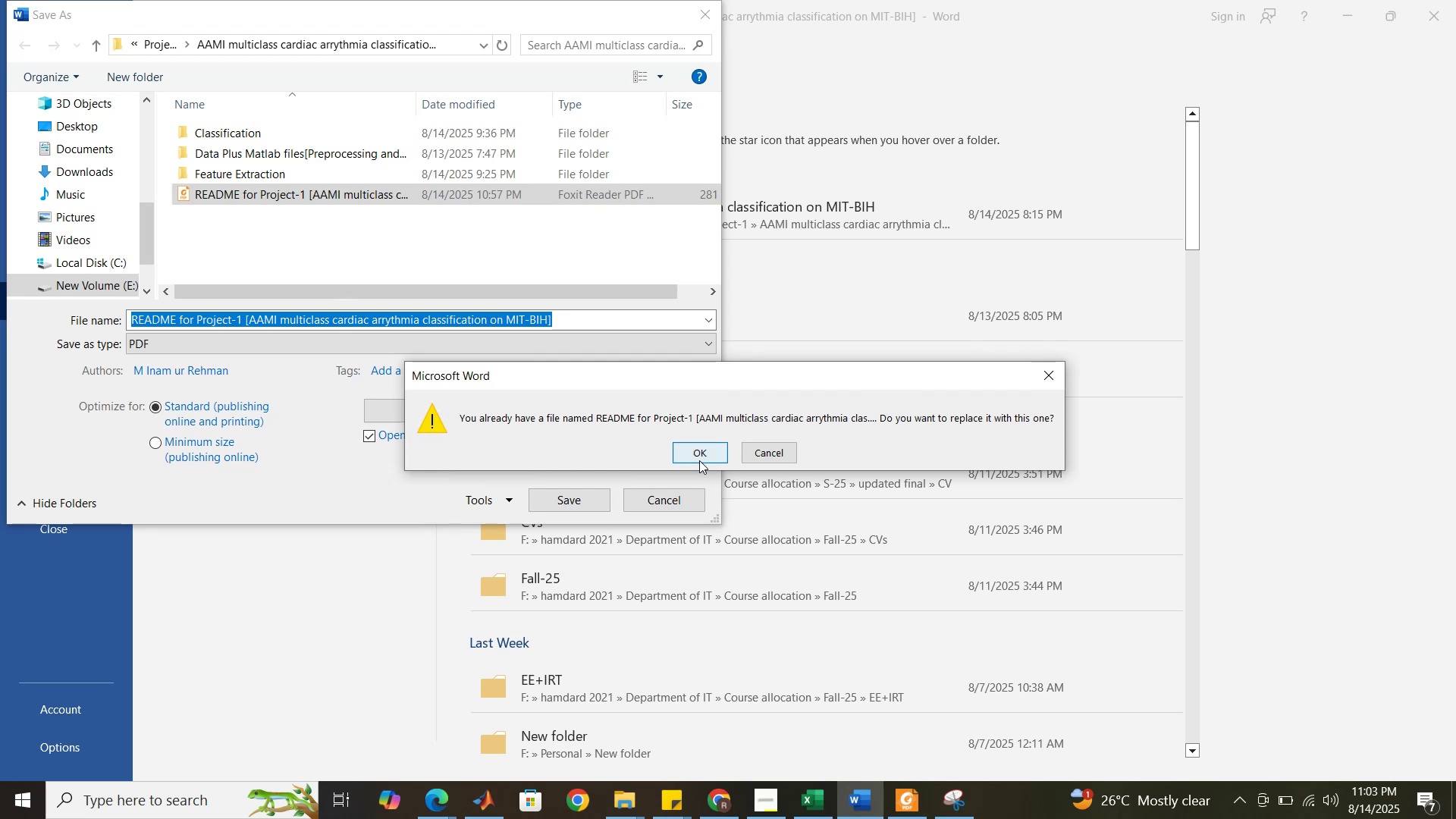 
left_click([702, 452])
 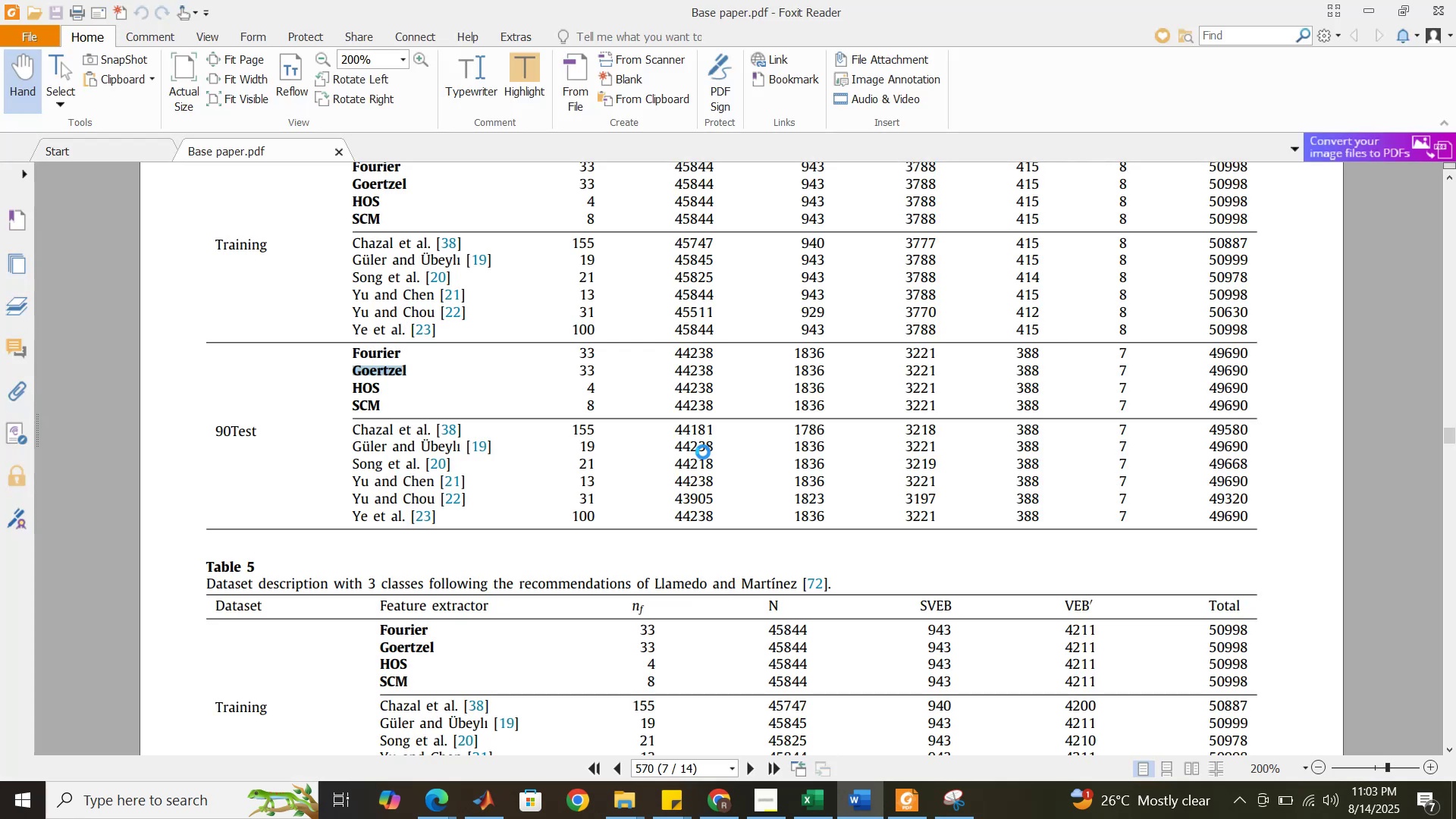 
wait(10.16)
 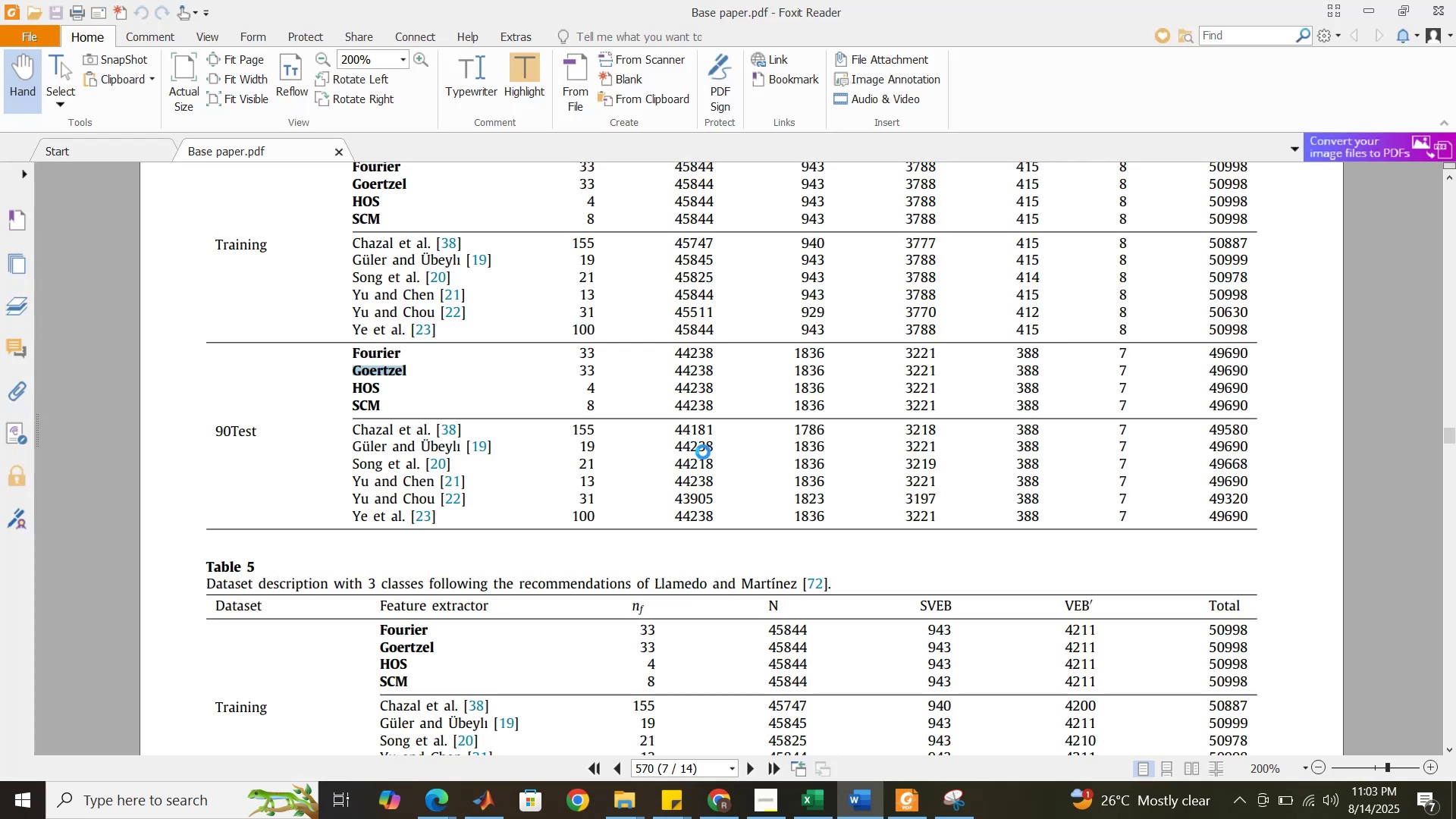 
hold_key(key=ControlLeft, duration=0.77)
scroll: coordinate [703, 452], scroll_direction: down, amount: 2.0
 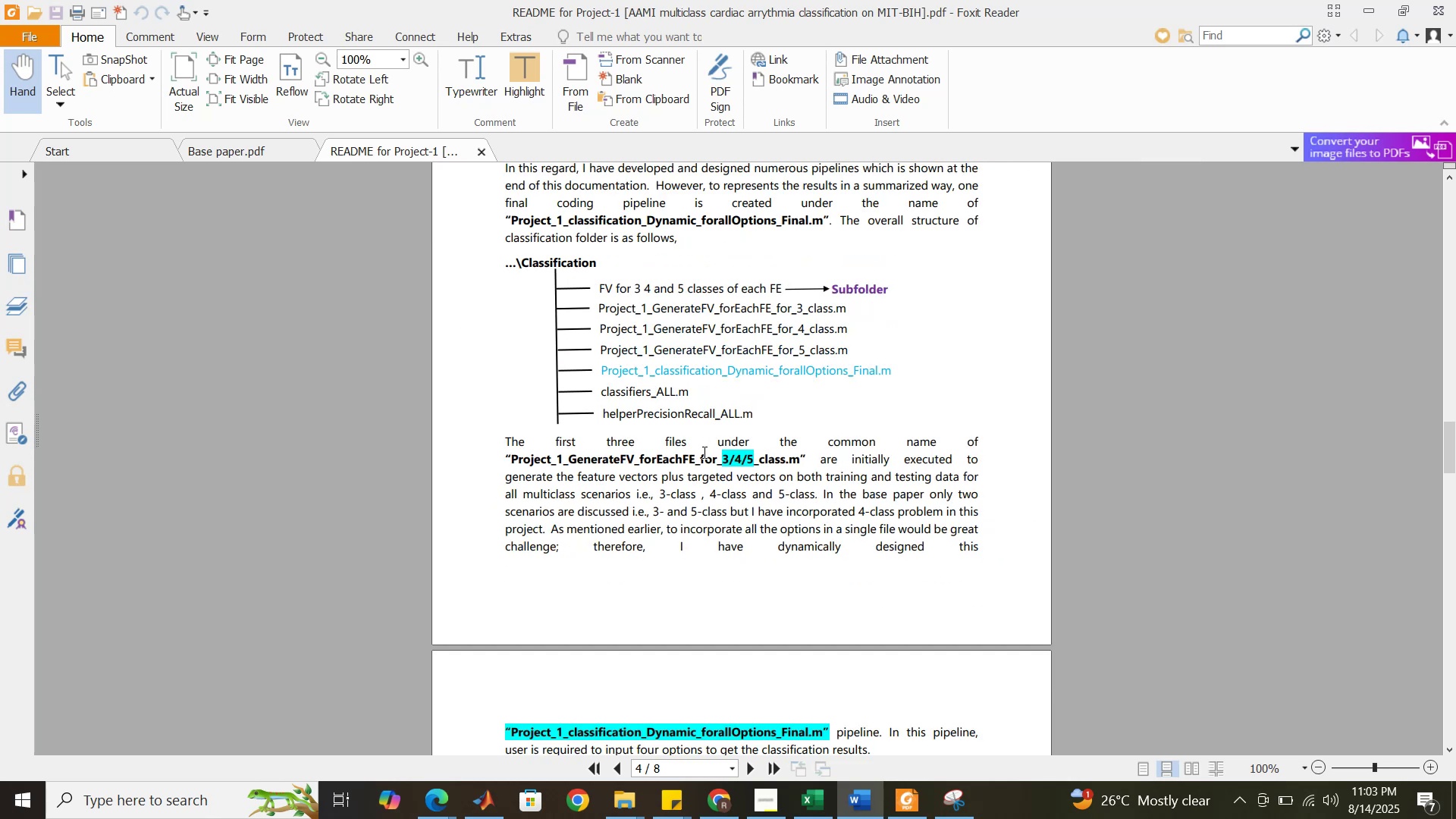 
scroll: coordinate [703, 452], scroll_direction: up, amount: 65.0
 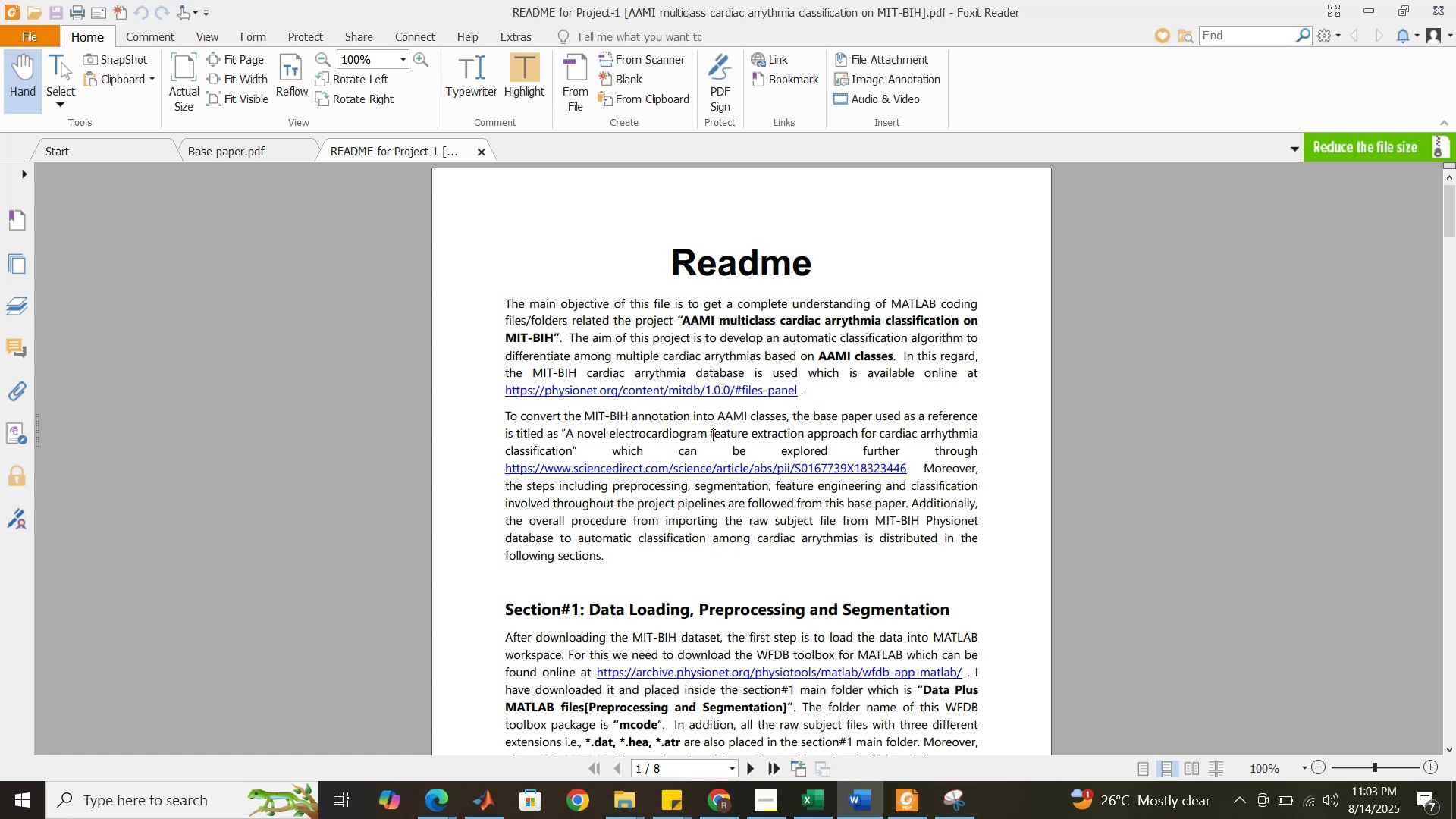 
wait(22.25)
 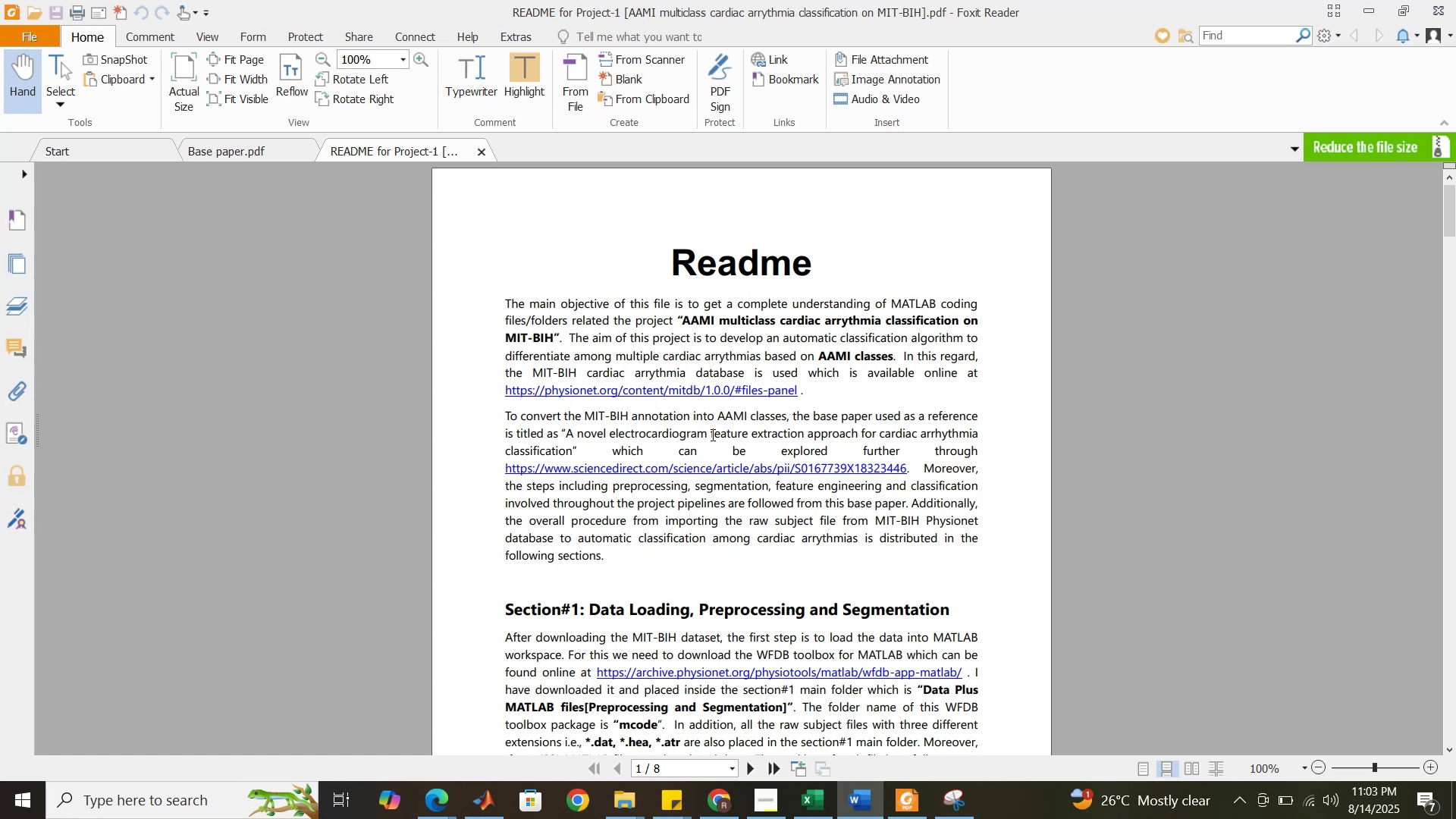 
scroll: coordinate [677, 435], scroll_direction: down, amount: 2.0
 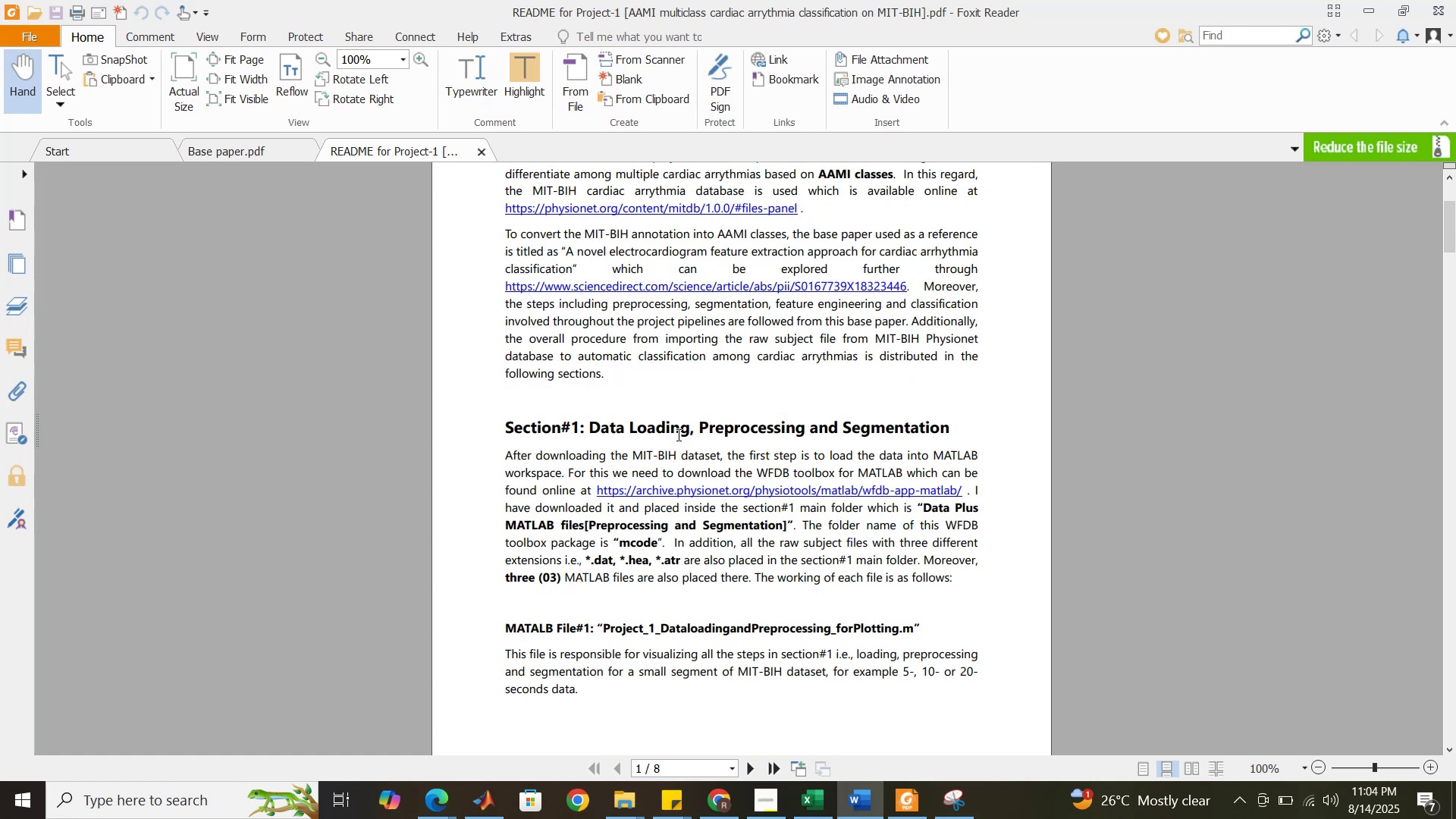 
scroll: coordinate [677, 435], scroll_direction: up, amount: 2.0
 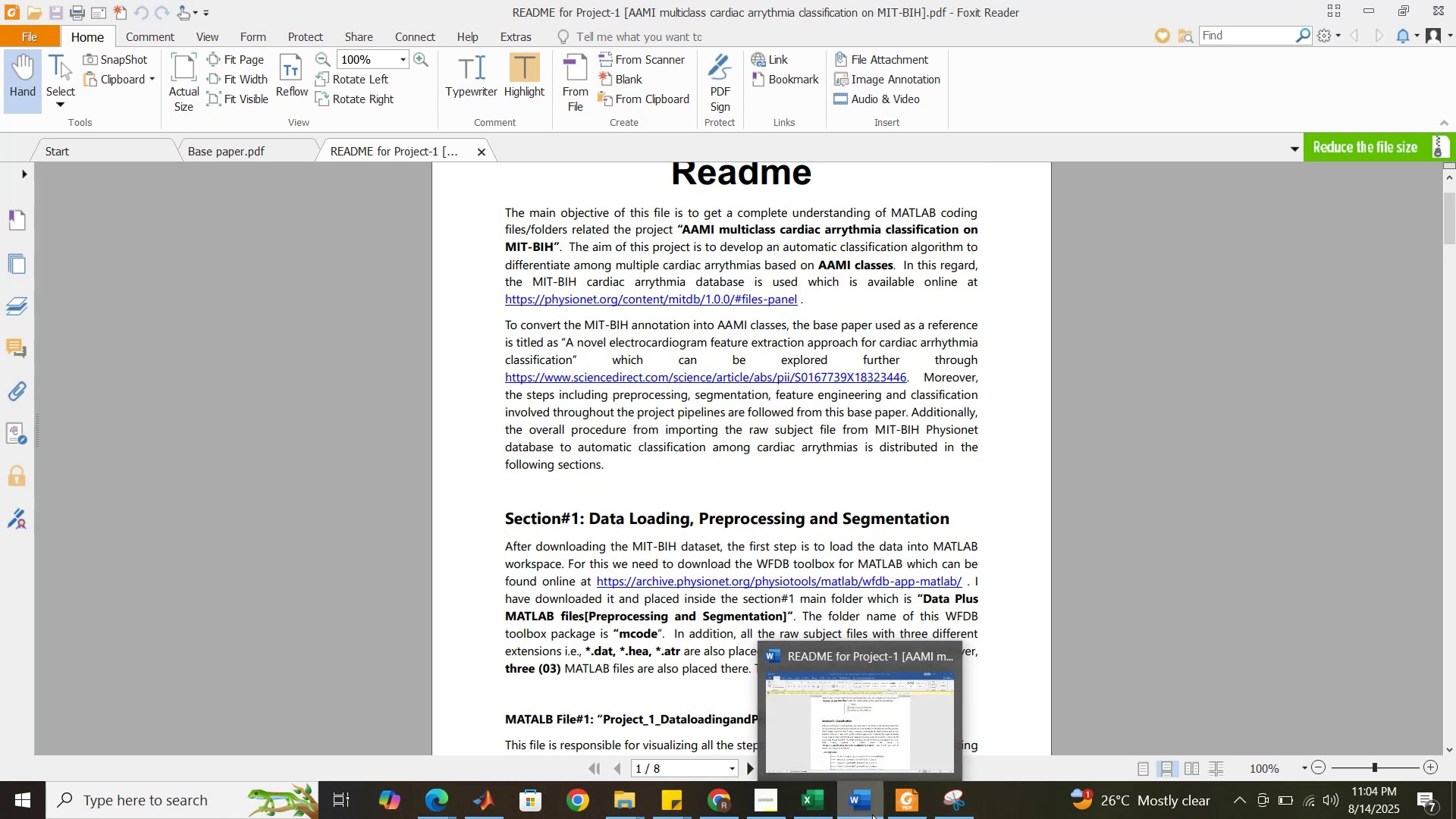 
wait(5.94)
 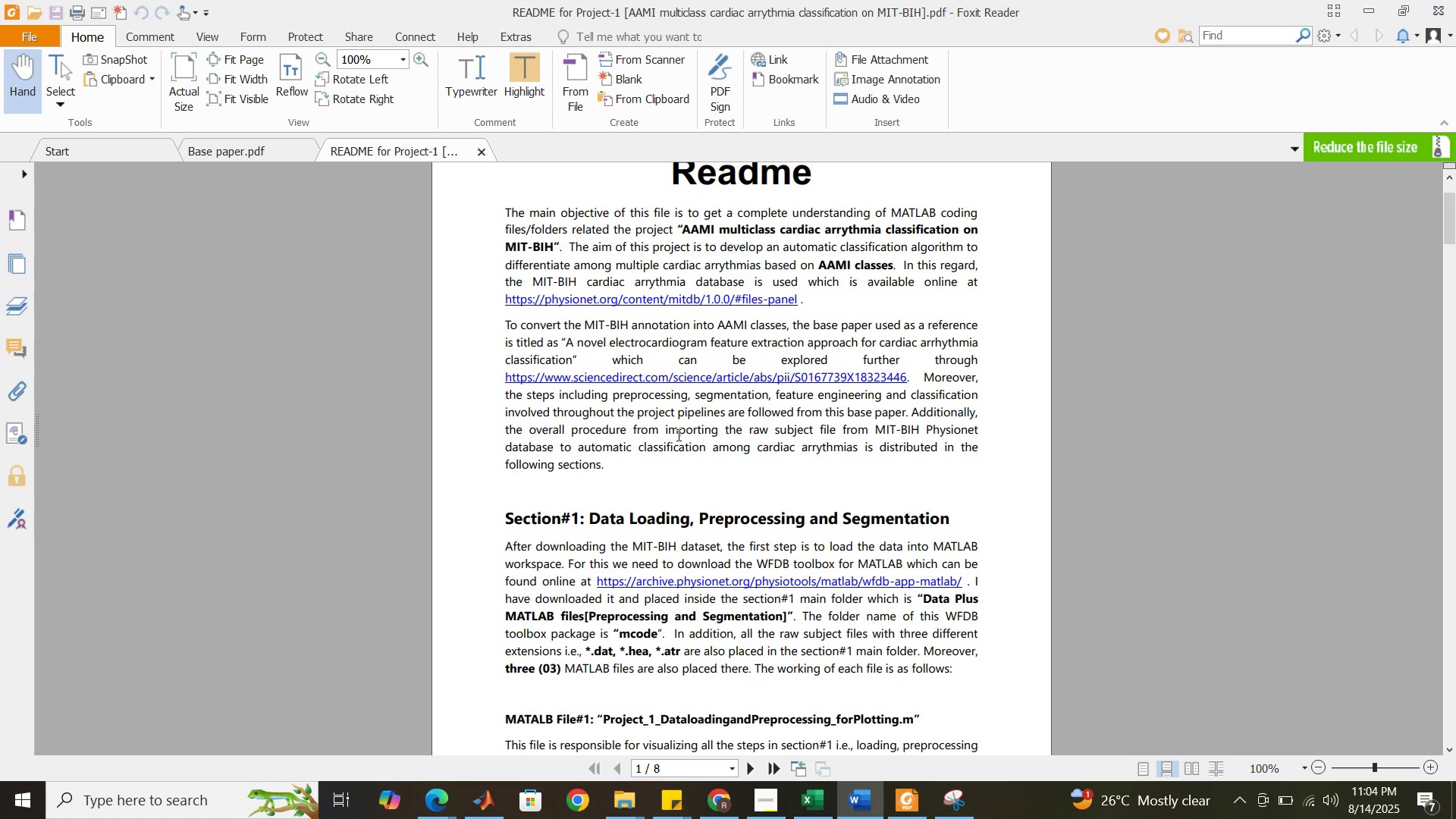 
left_click([482, 151])
 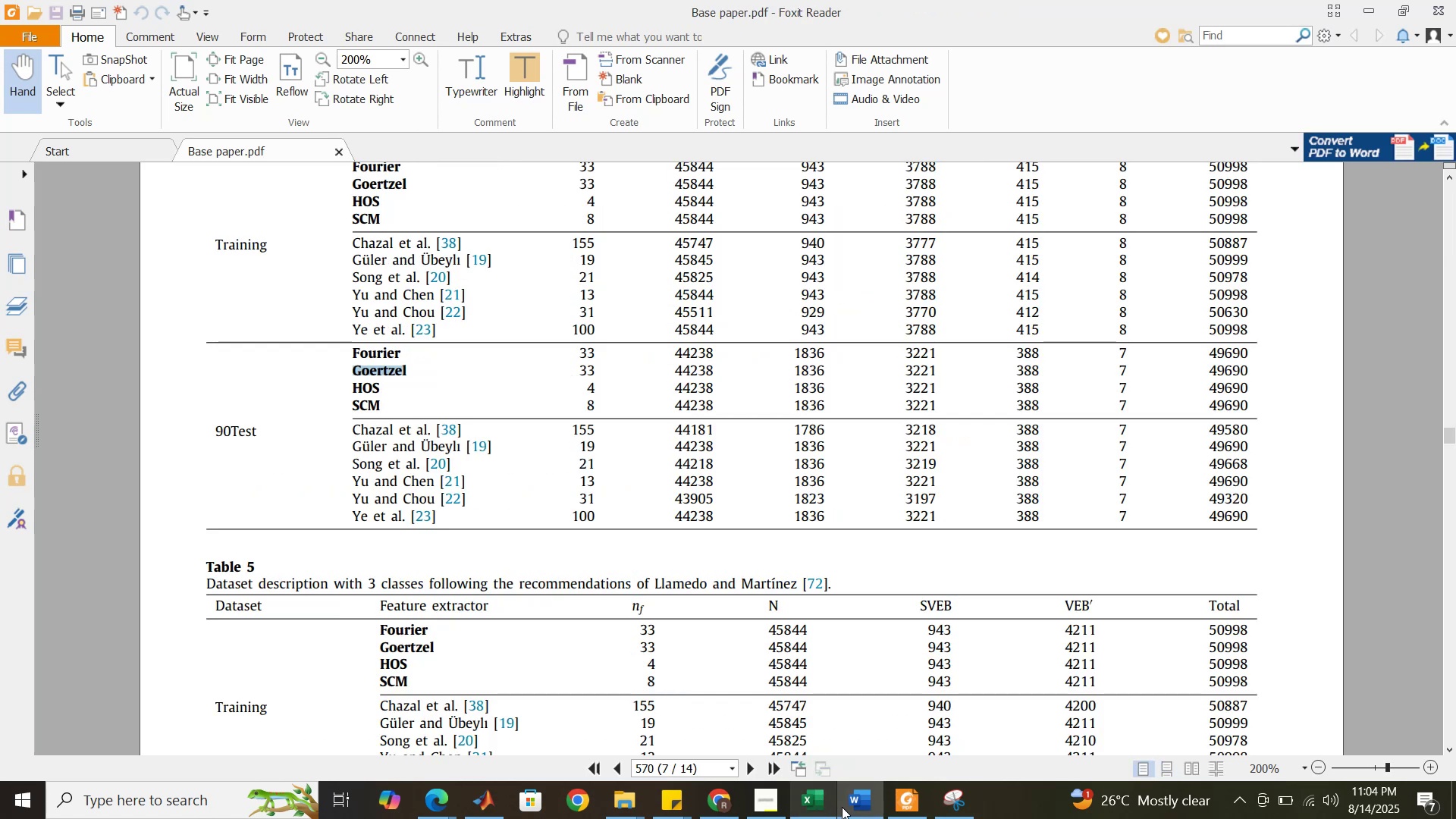 
left_click([858, 806])
 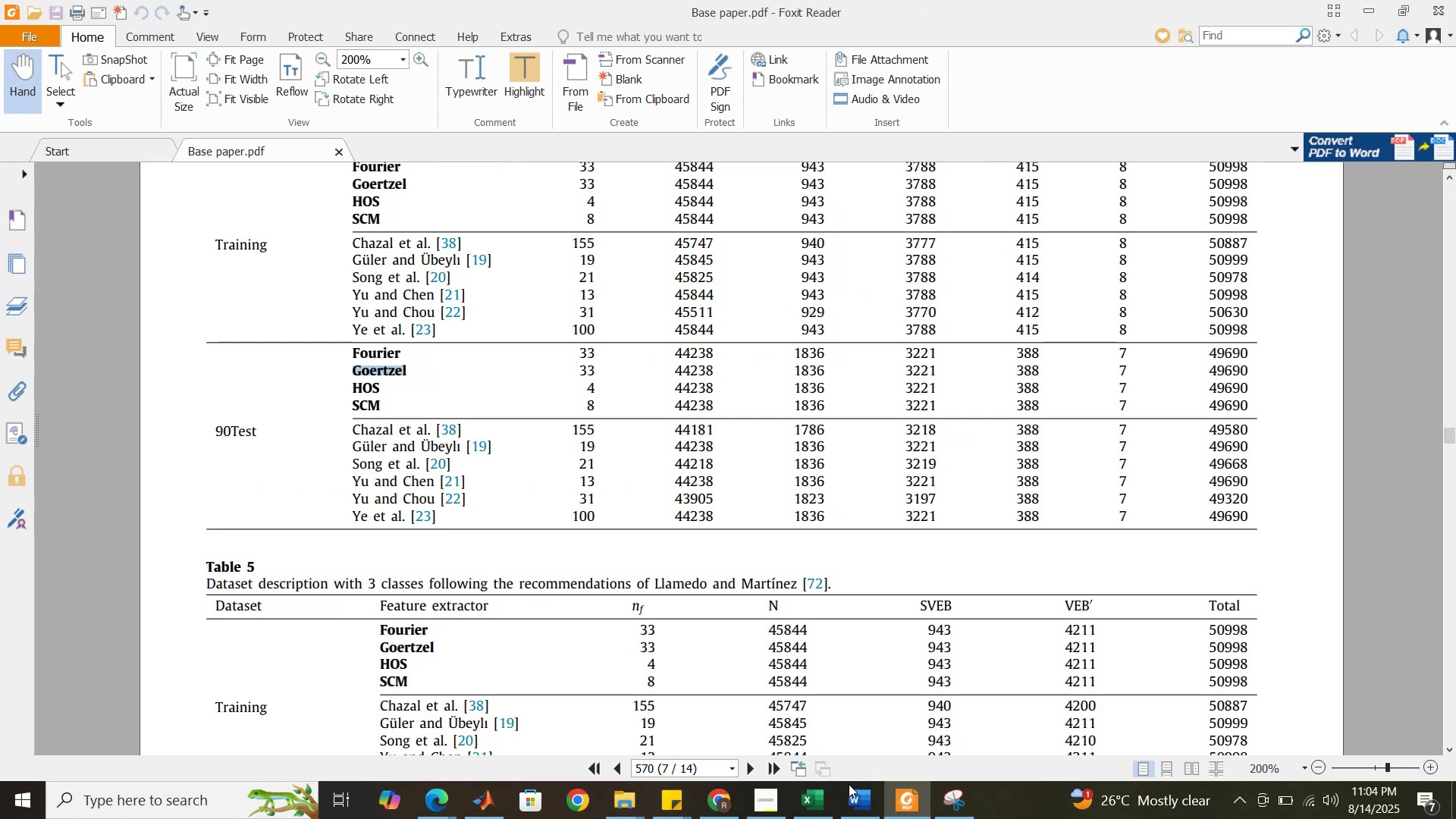 
left_click([859, 802])
 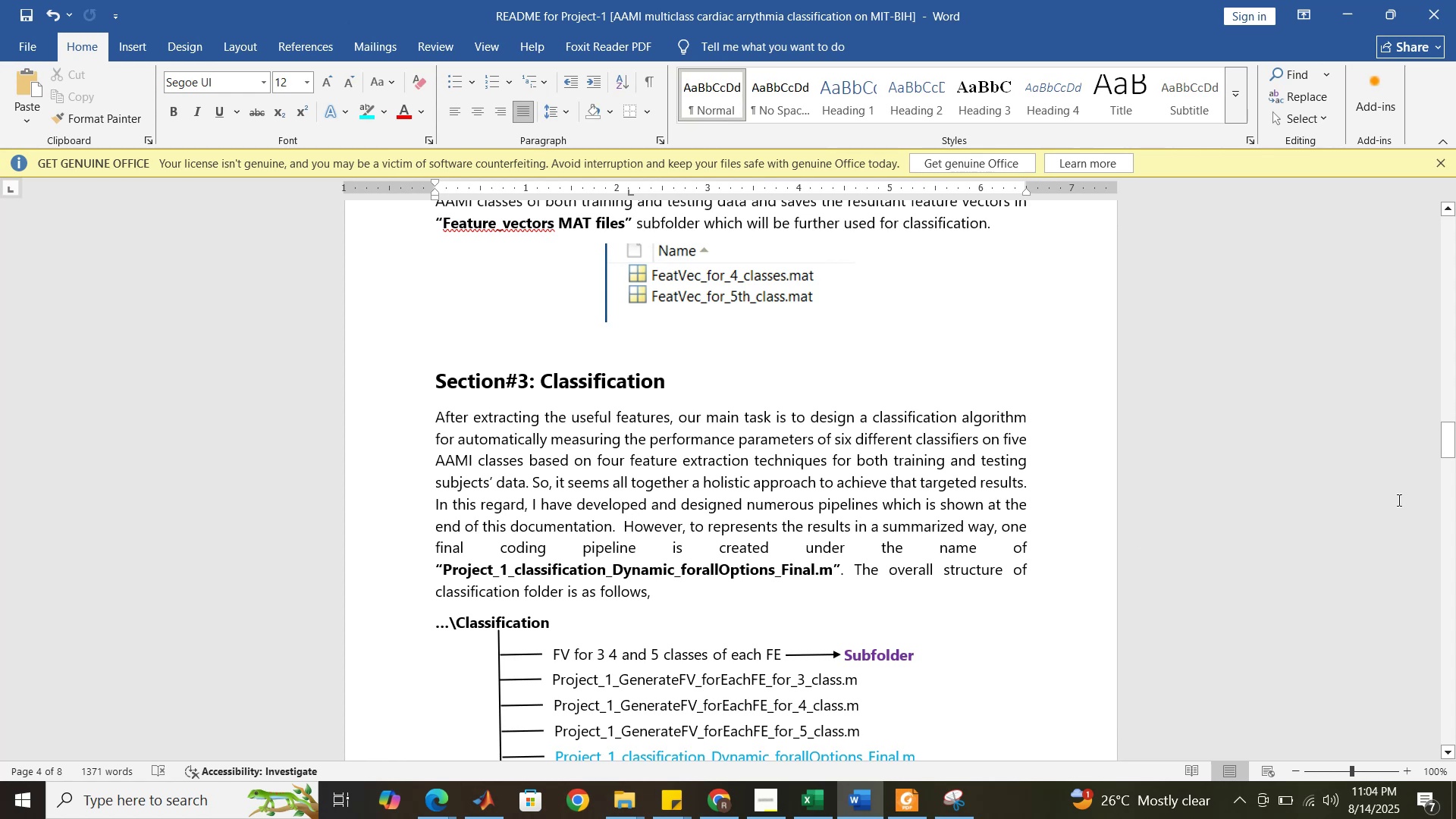 
left_click_drag(start_coordinate=[1449, 450], to_coordinate=[1435, 234])
 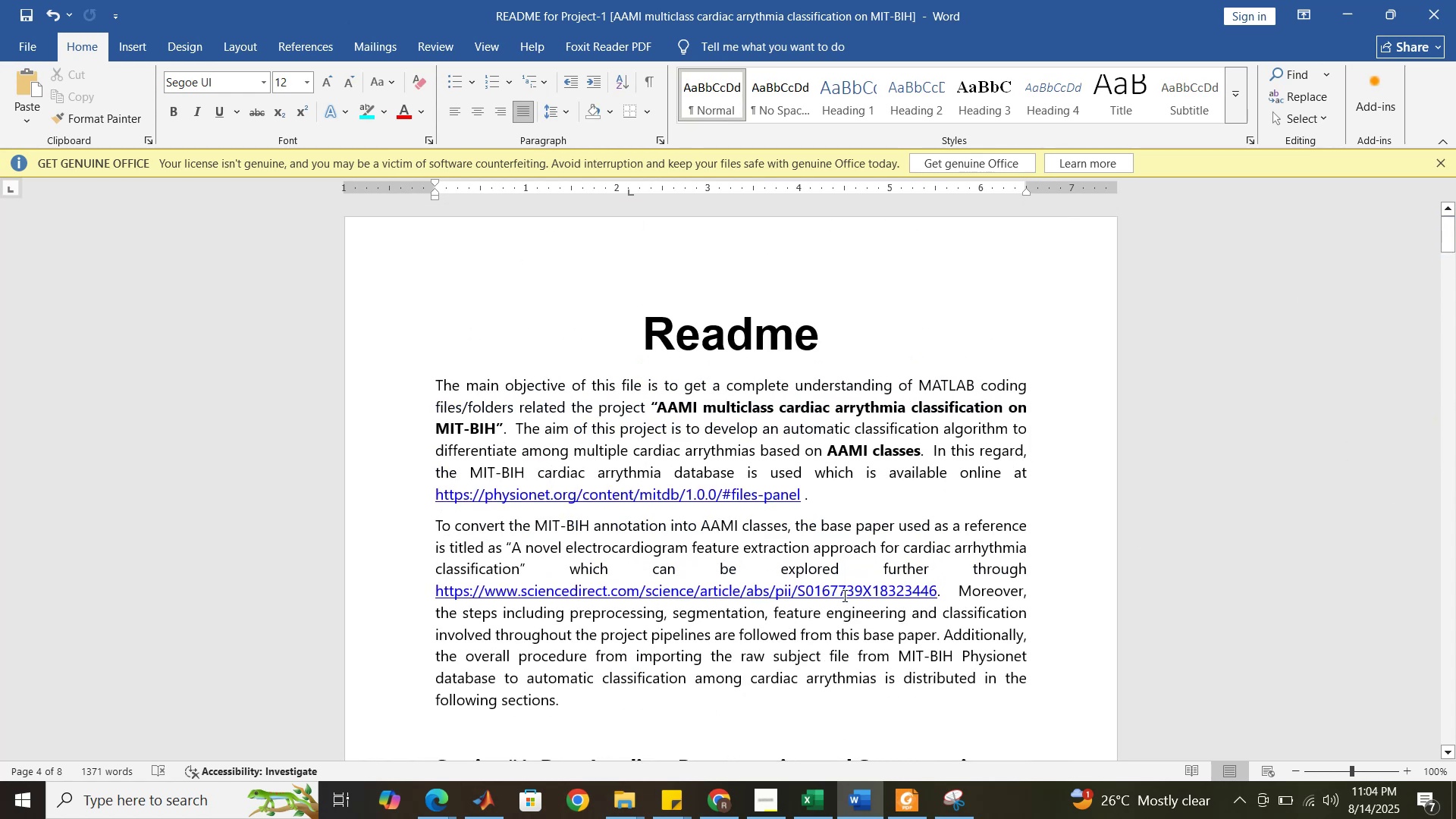 
scroll: coordinate [802, 592], scroll_direction: down, amount: 1.0
 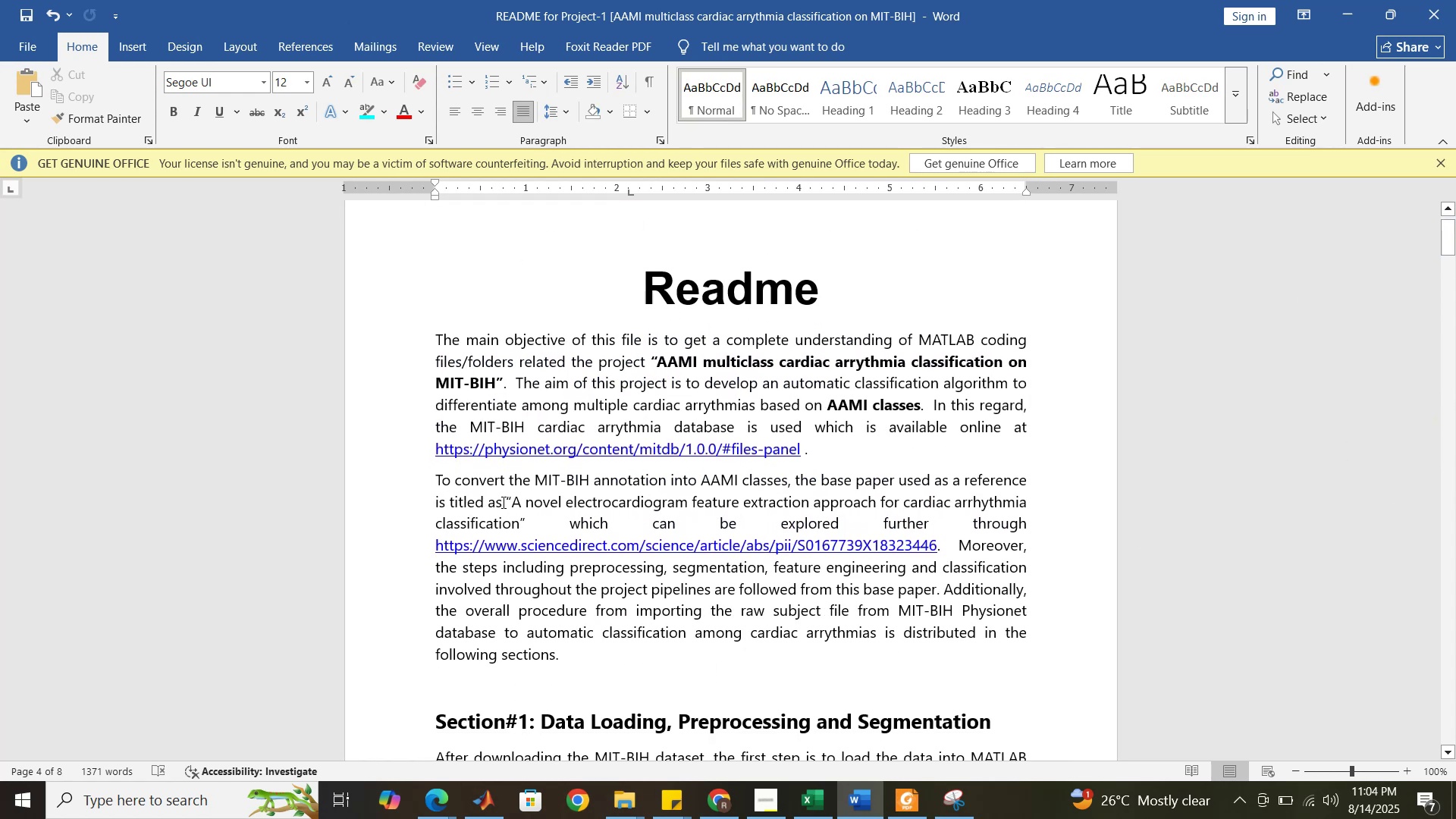 
left_click_drag(start_coordinate=[505, 500], to_coordinate=[523, 523])
 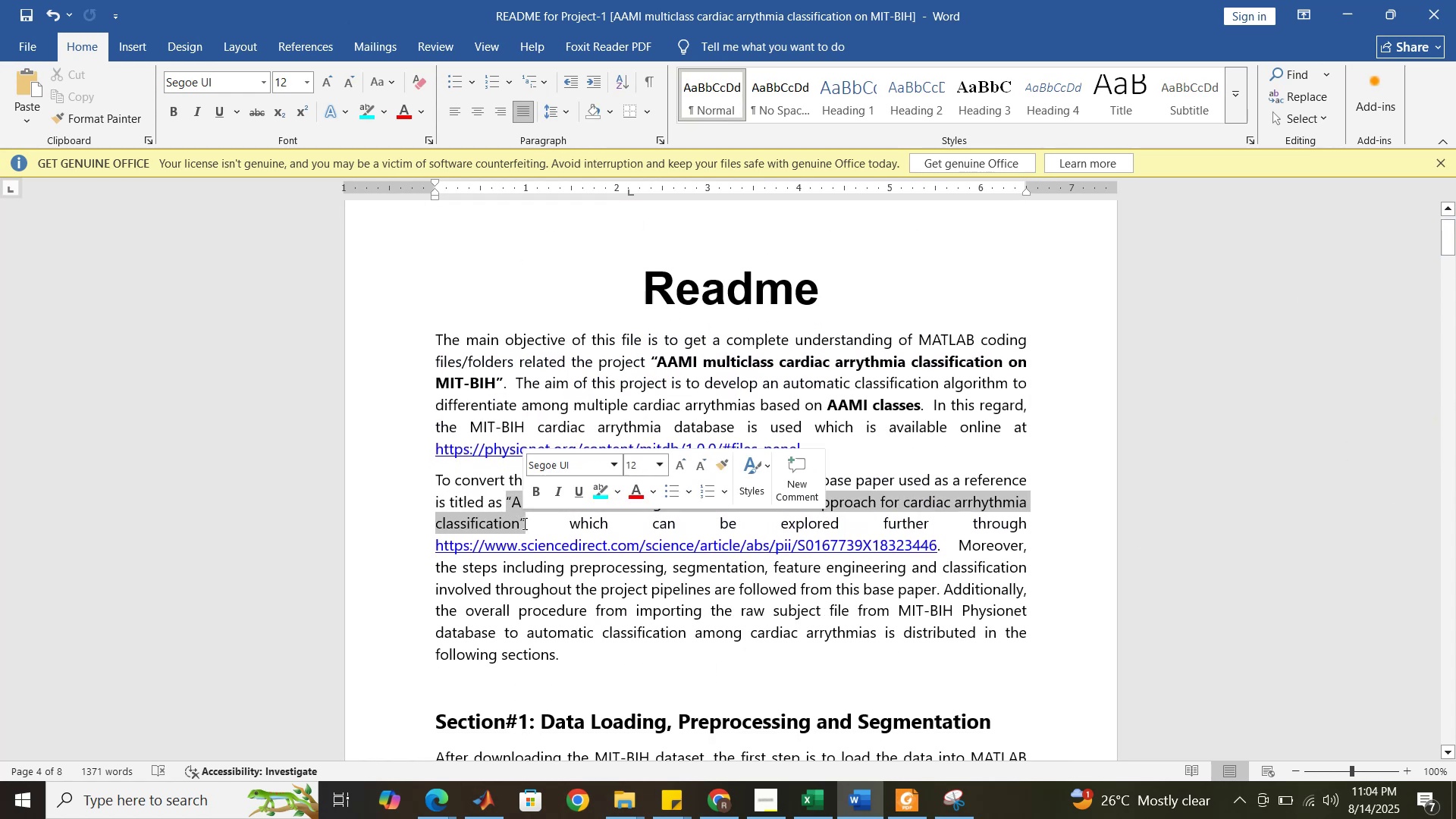 
key(Control+B)
 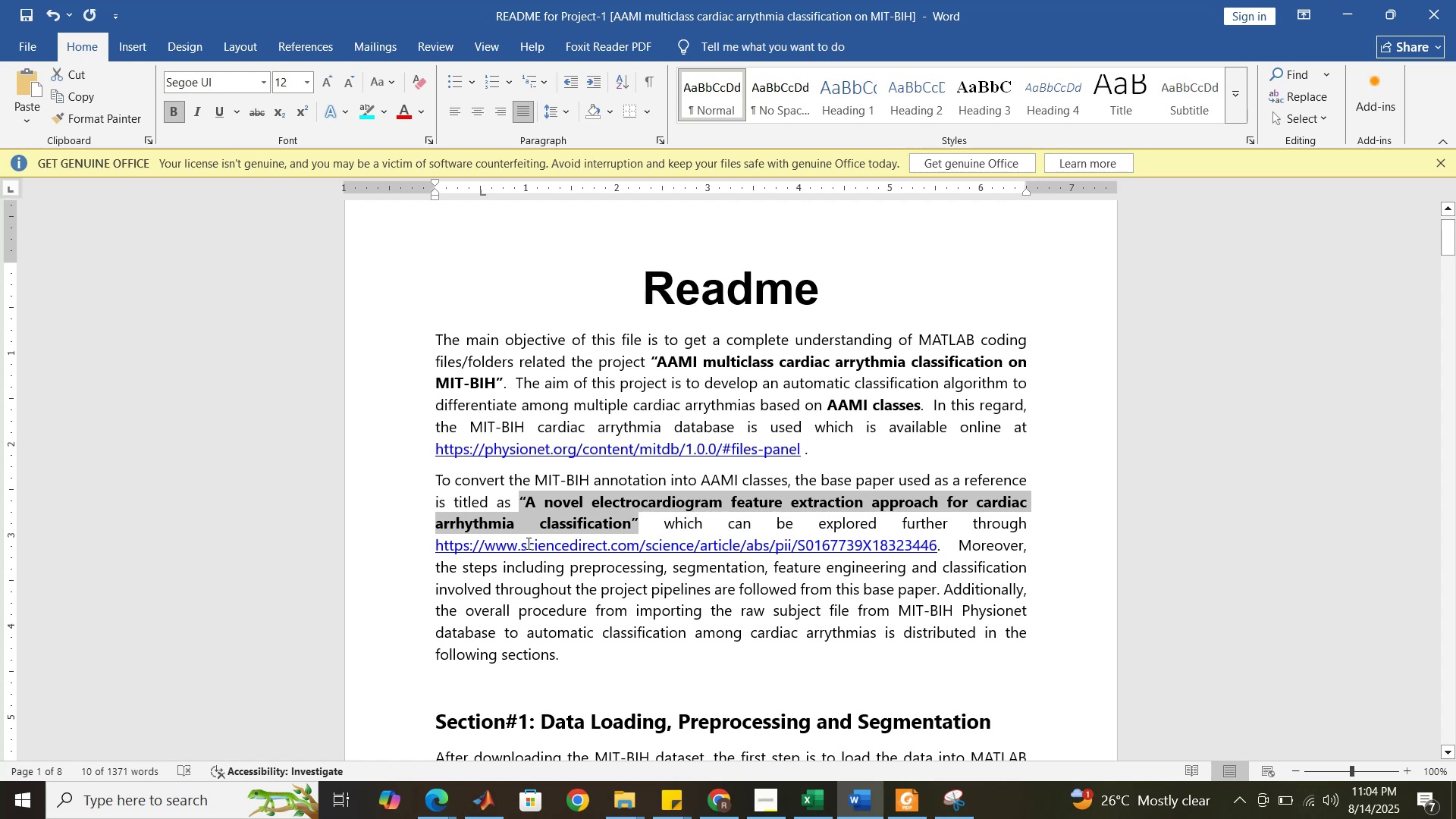 
wait(7.67)
 